 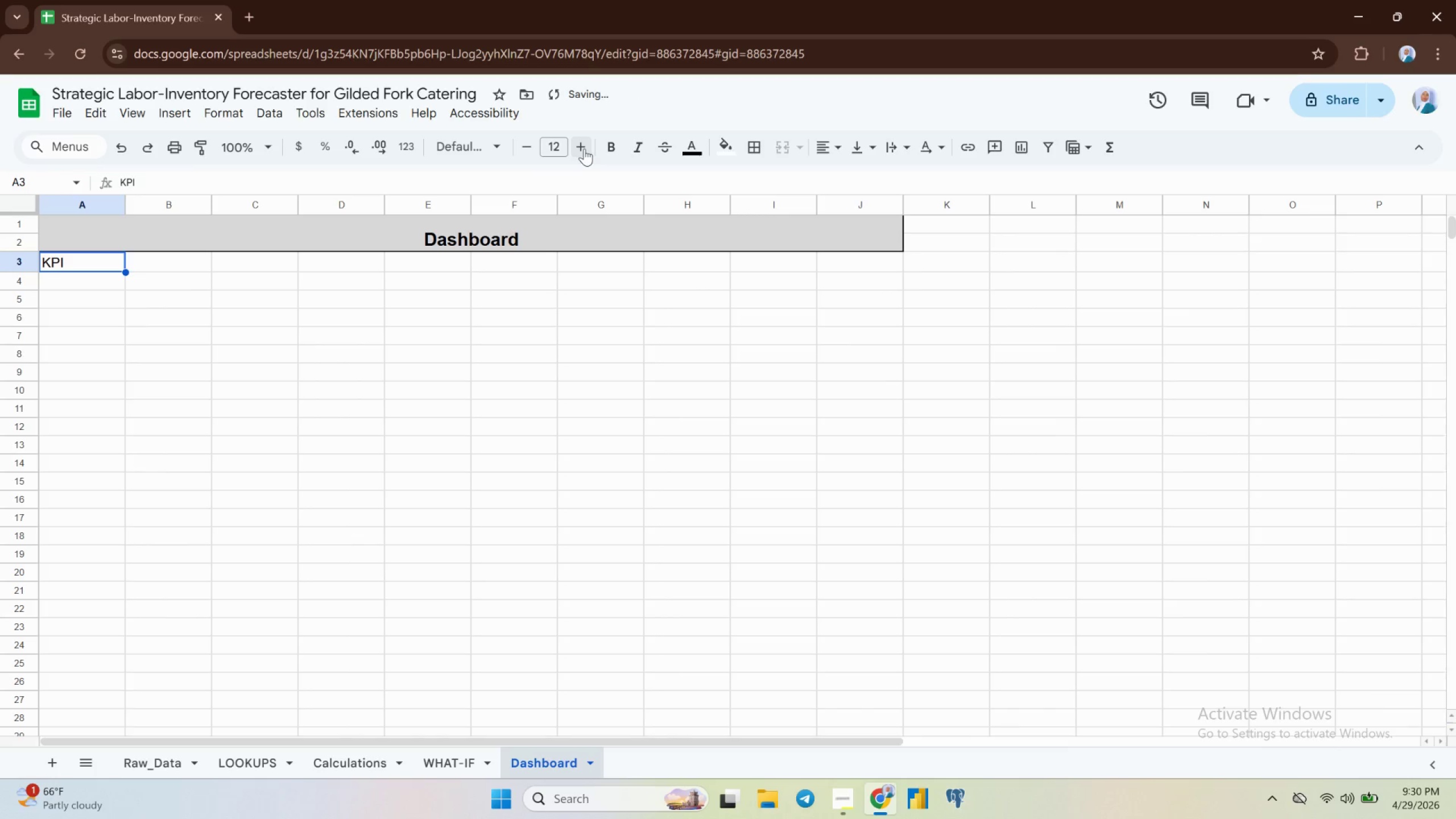 
triple_click([584, 148])
 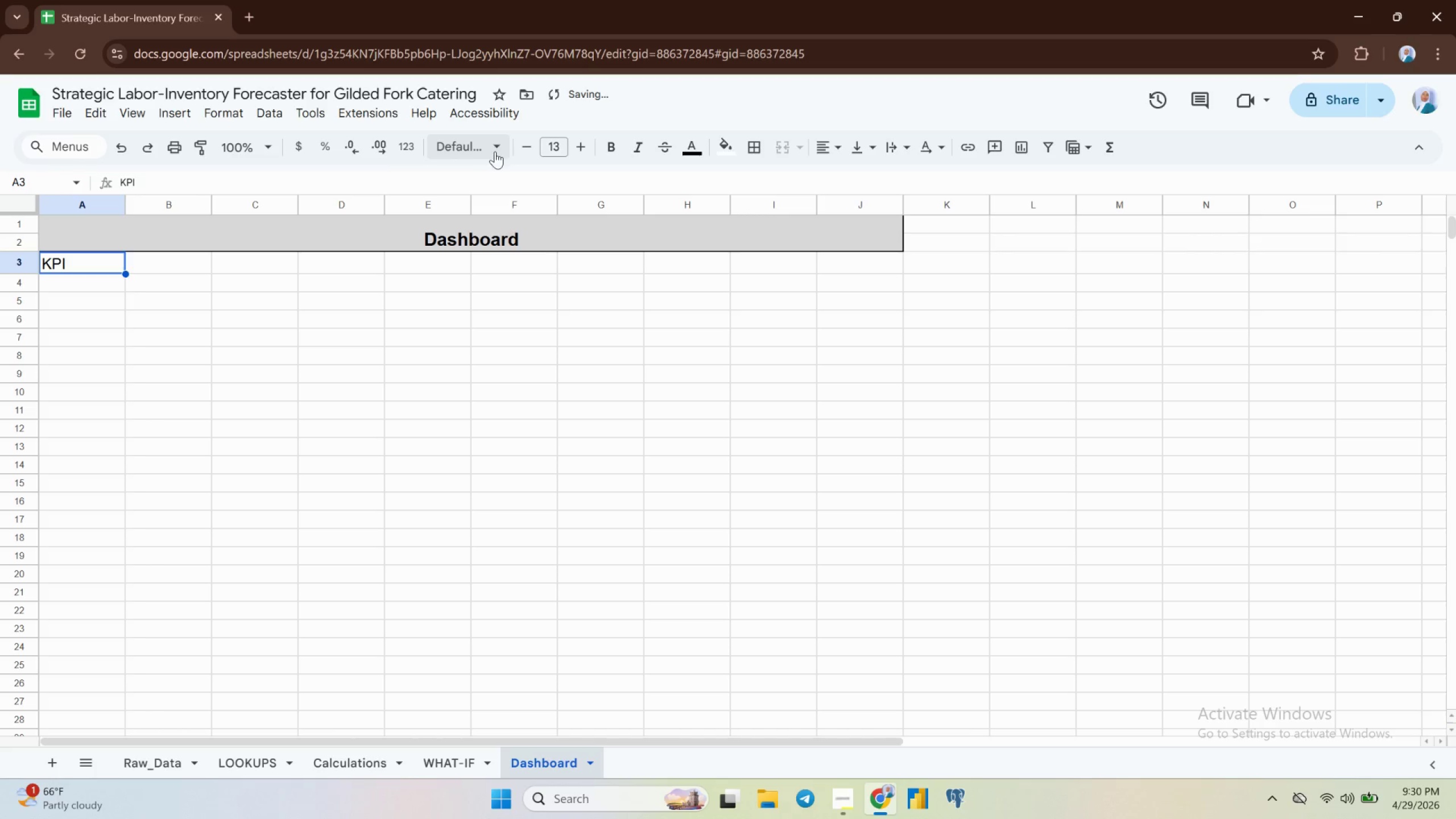 
left_click([488, 148])
 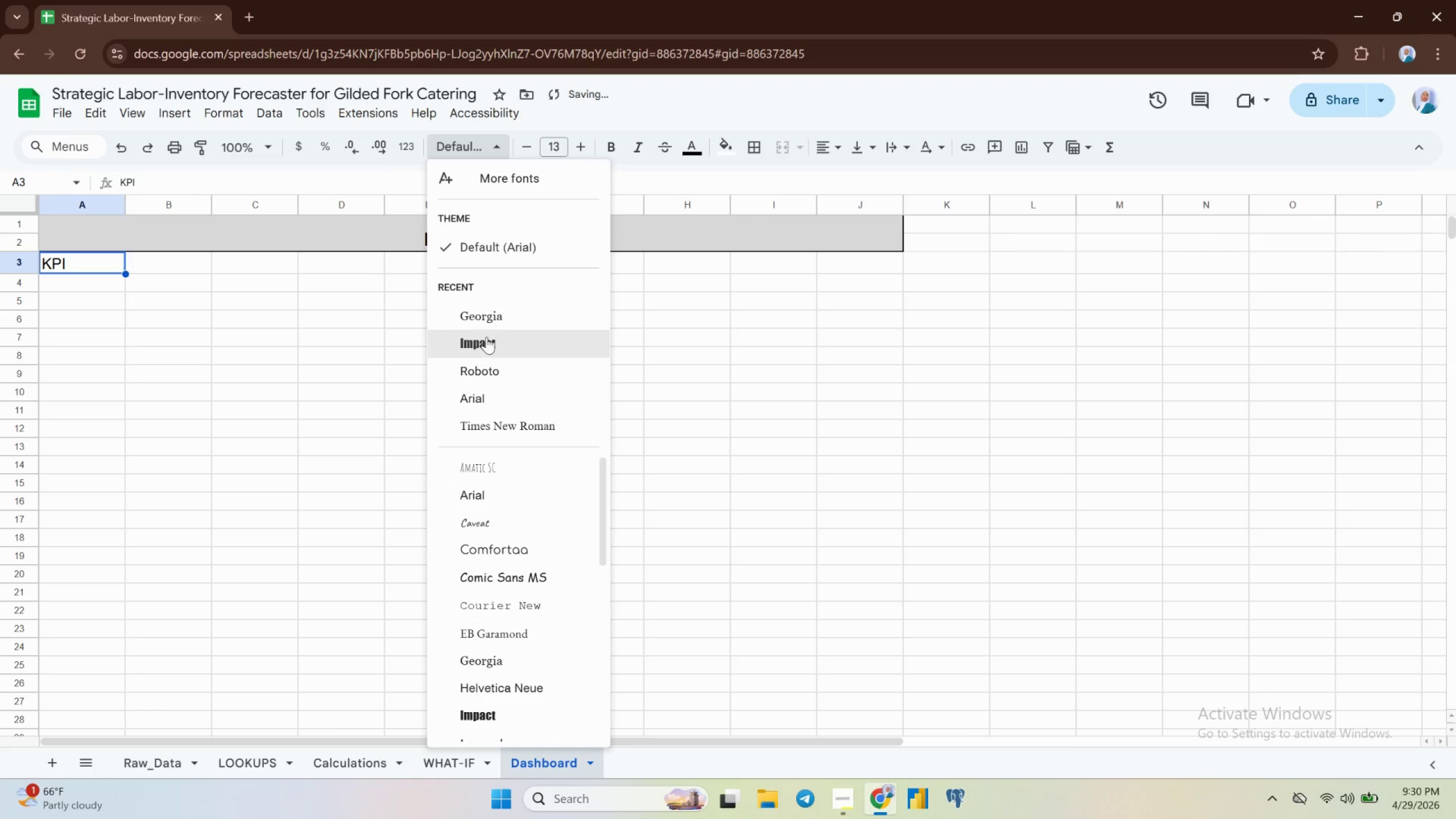 
left_click([489, 324])
 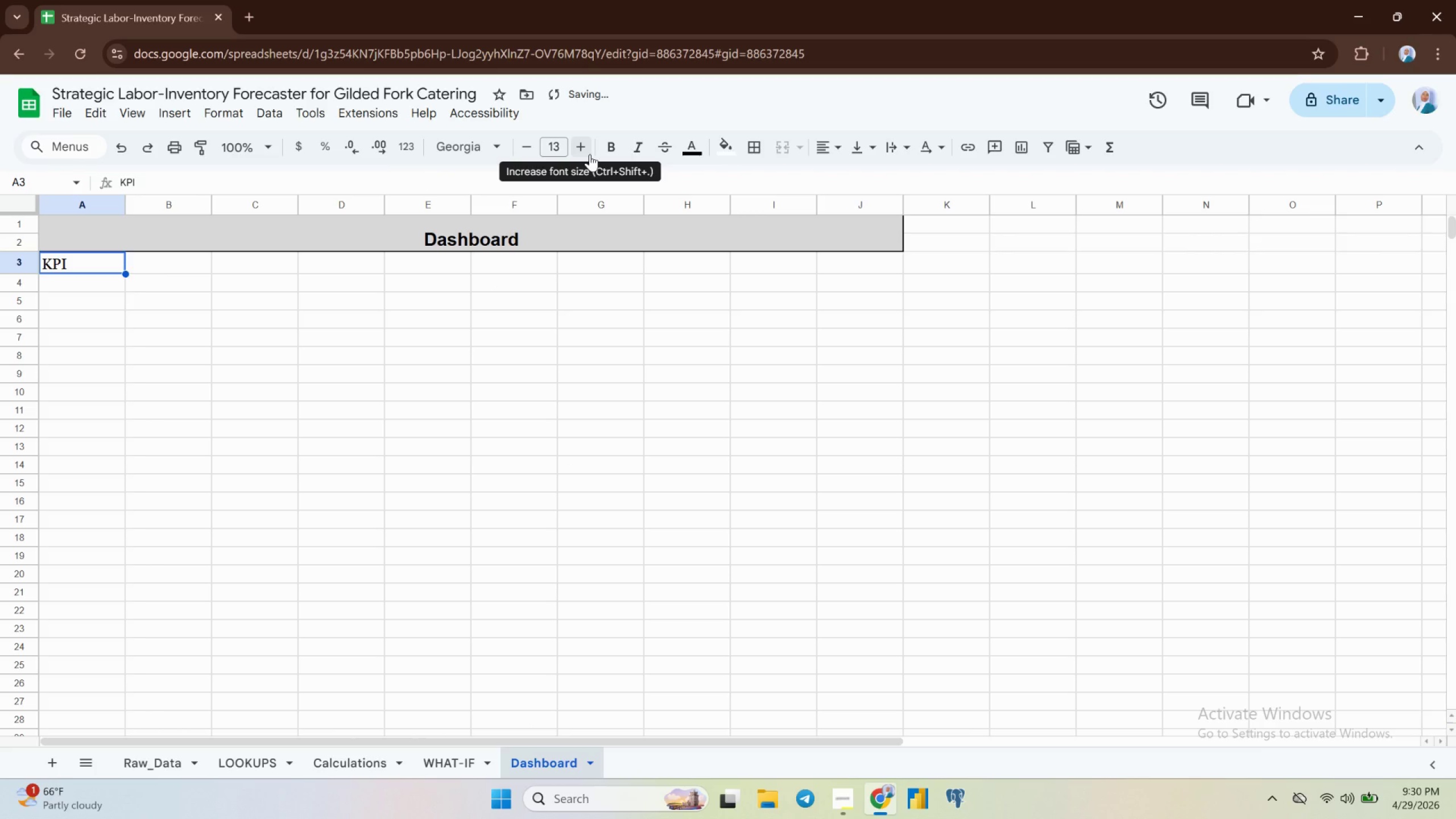 
double_click([590, 154])
 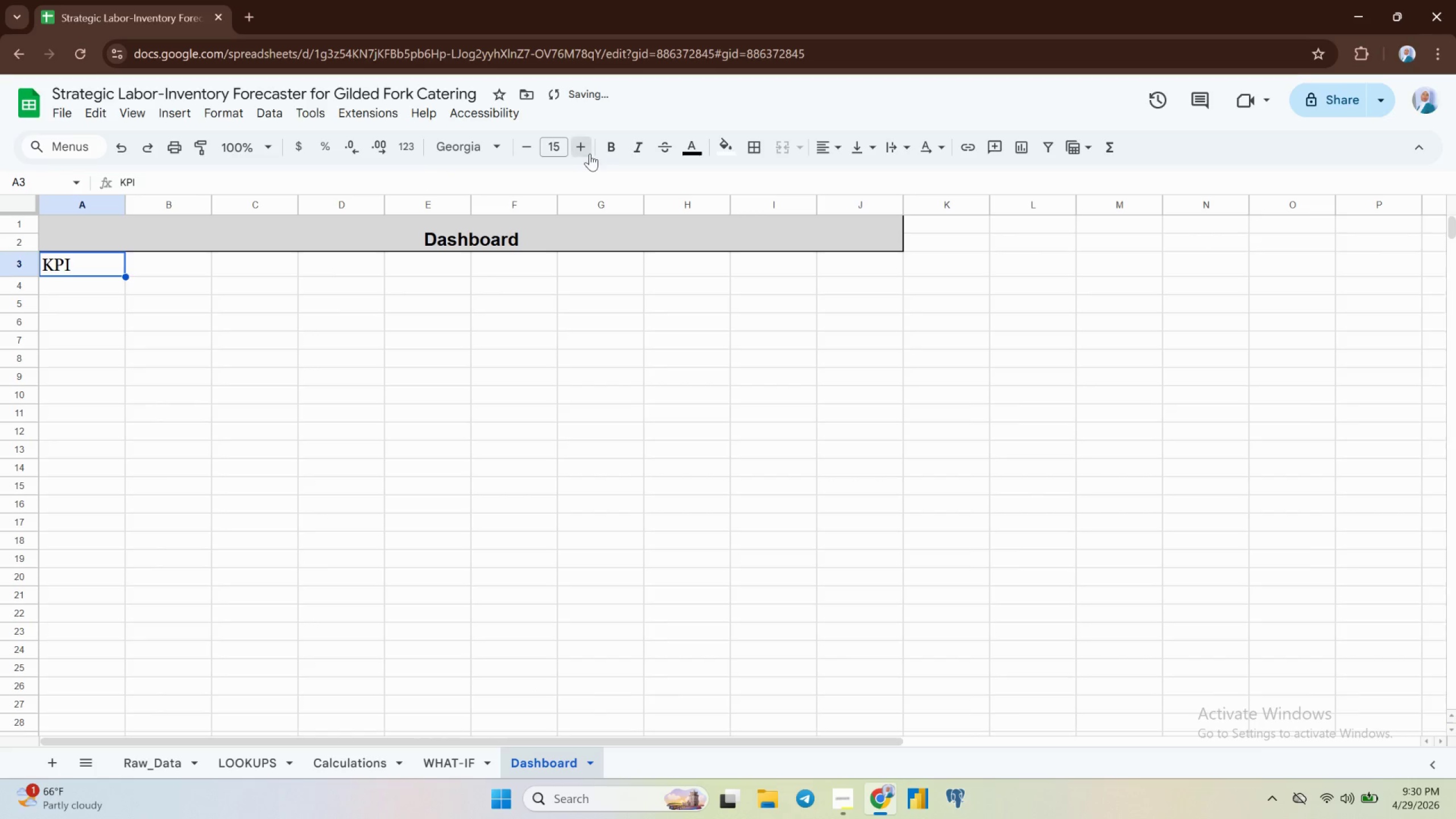 
triple_click([590, 154])
 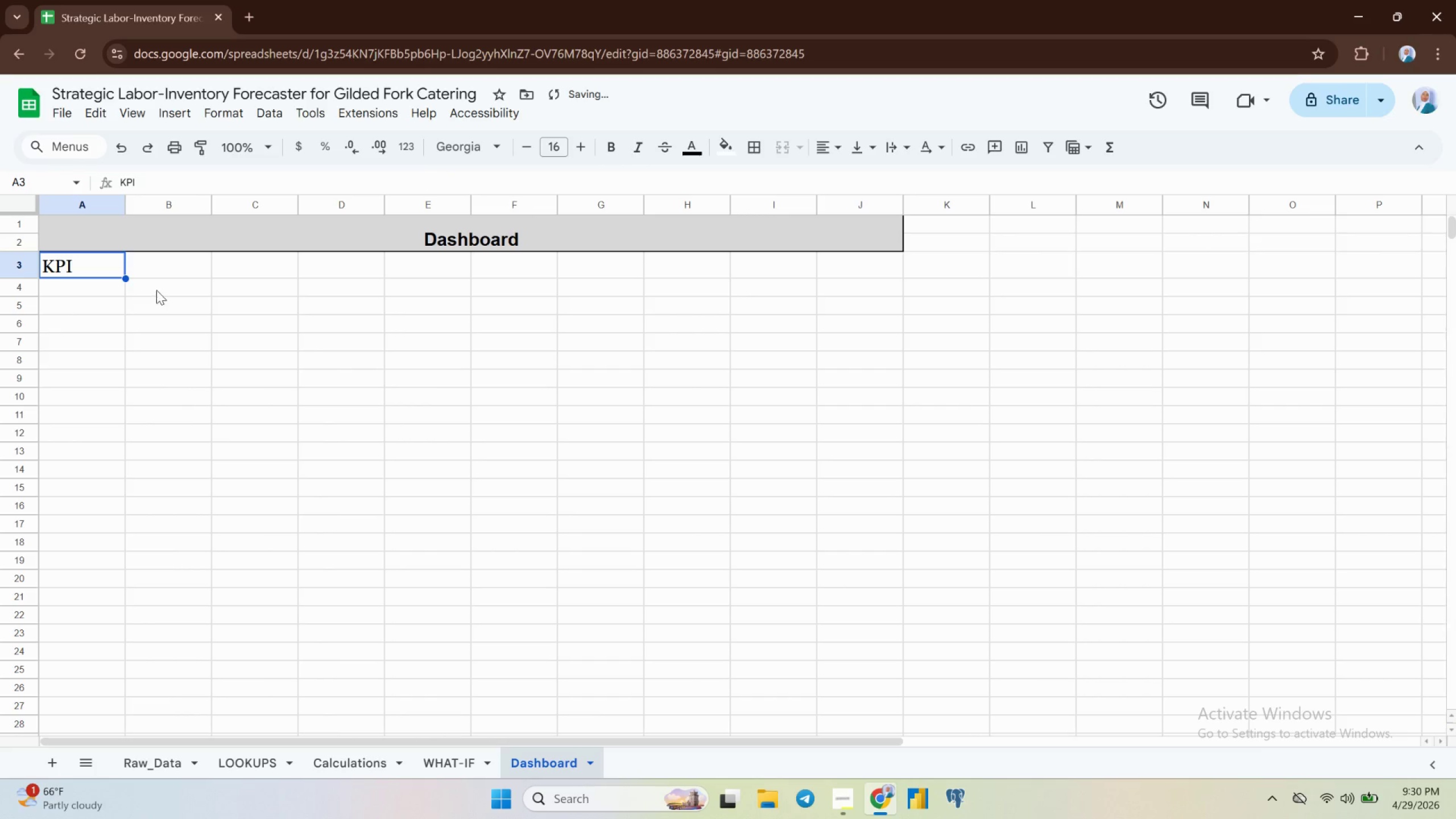 
left_click([158, 290])
 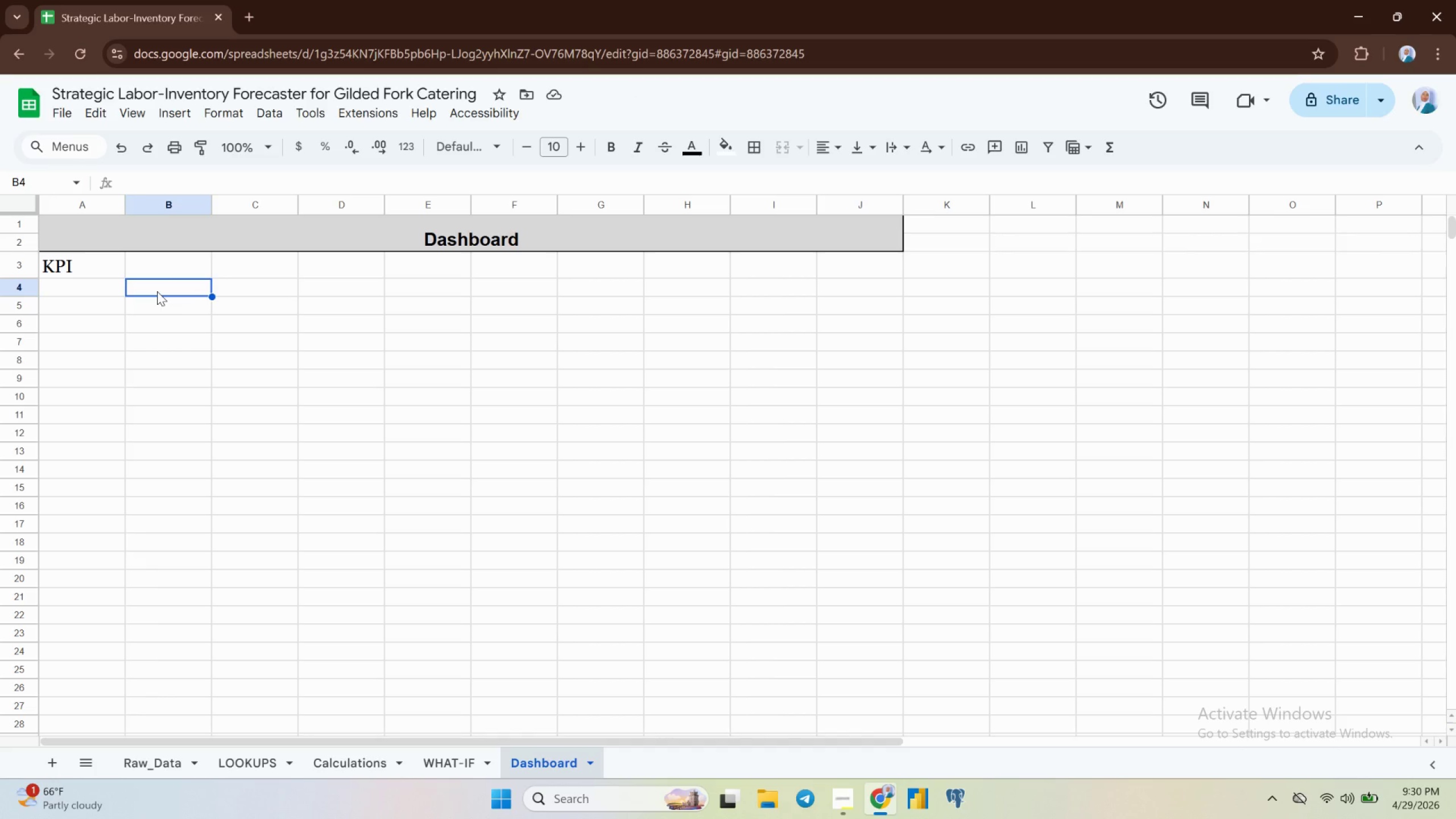 
wait(5.73)
 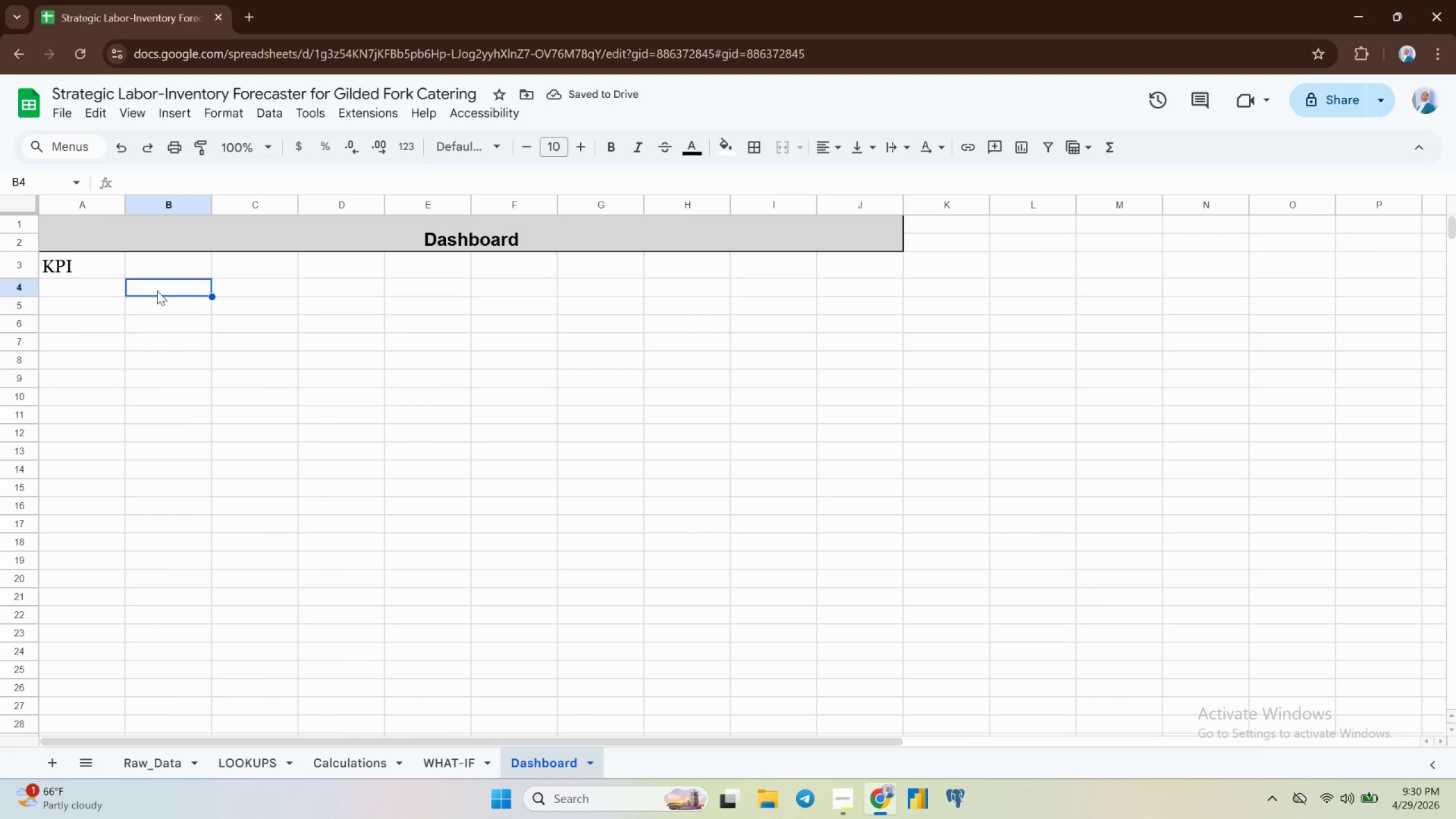 
type(Inventory Burn )
 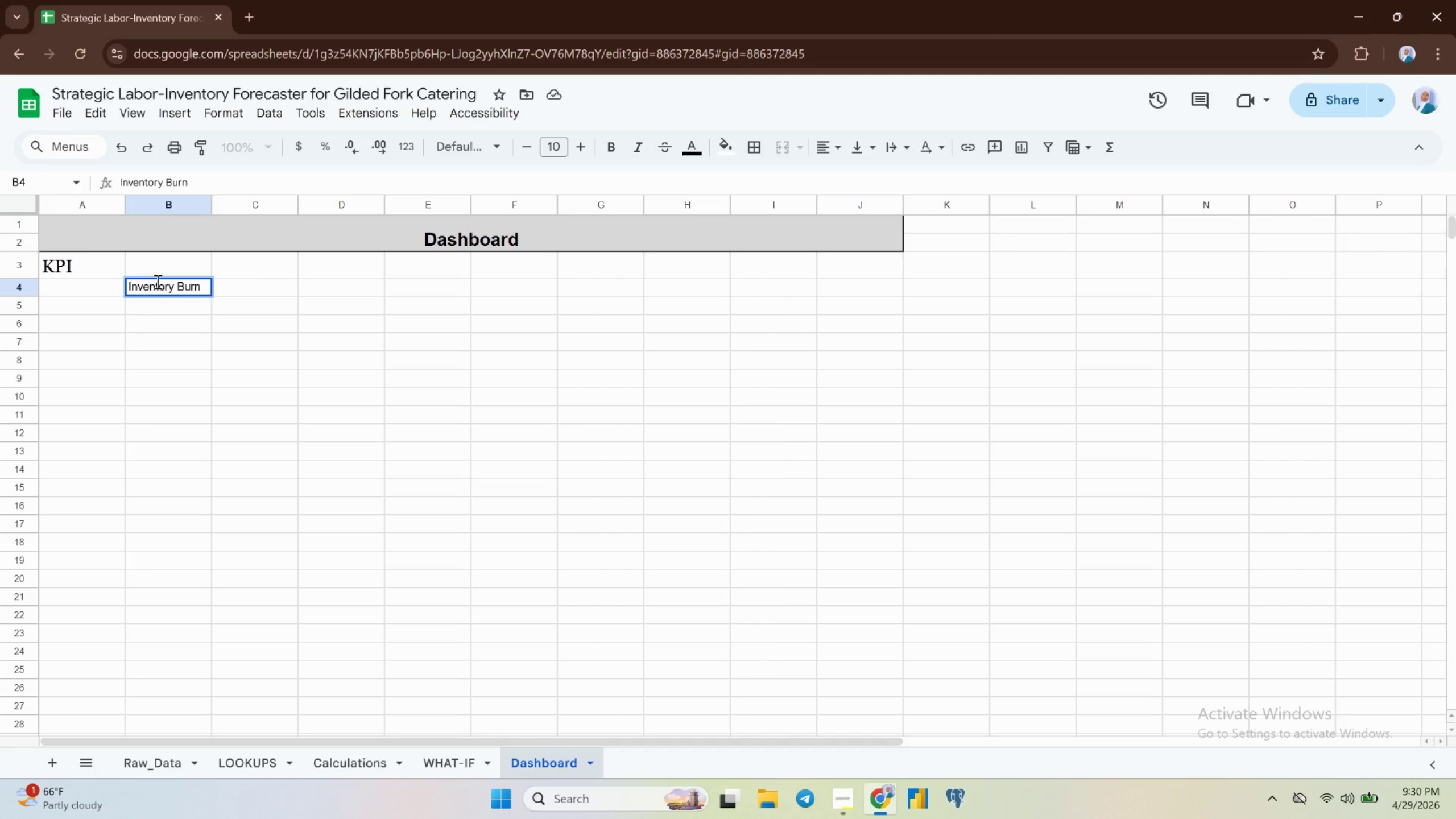 
type(Rate Per C)
 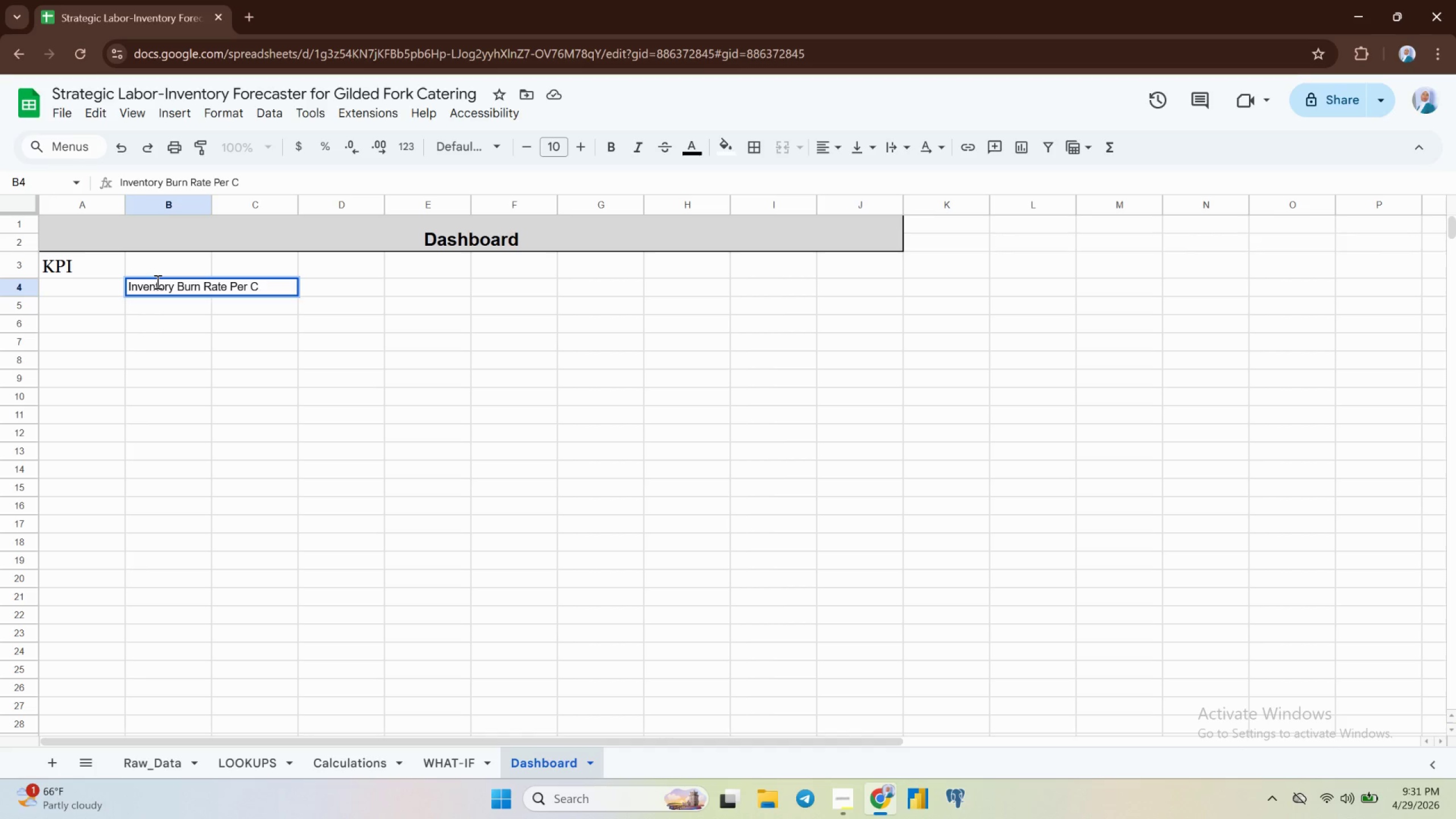 
wait(5.89)
 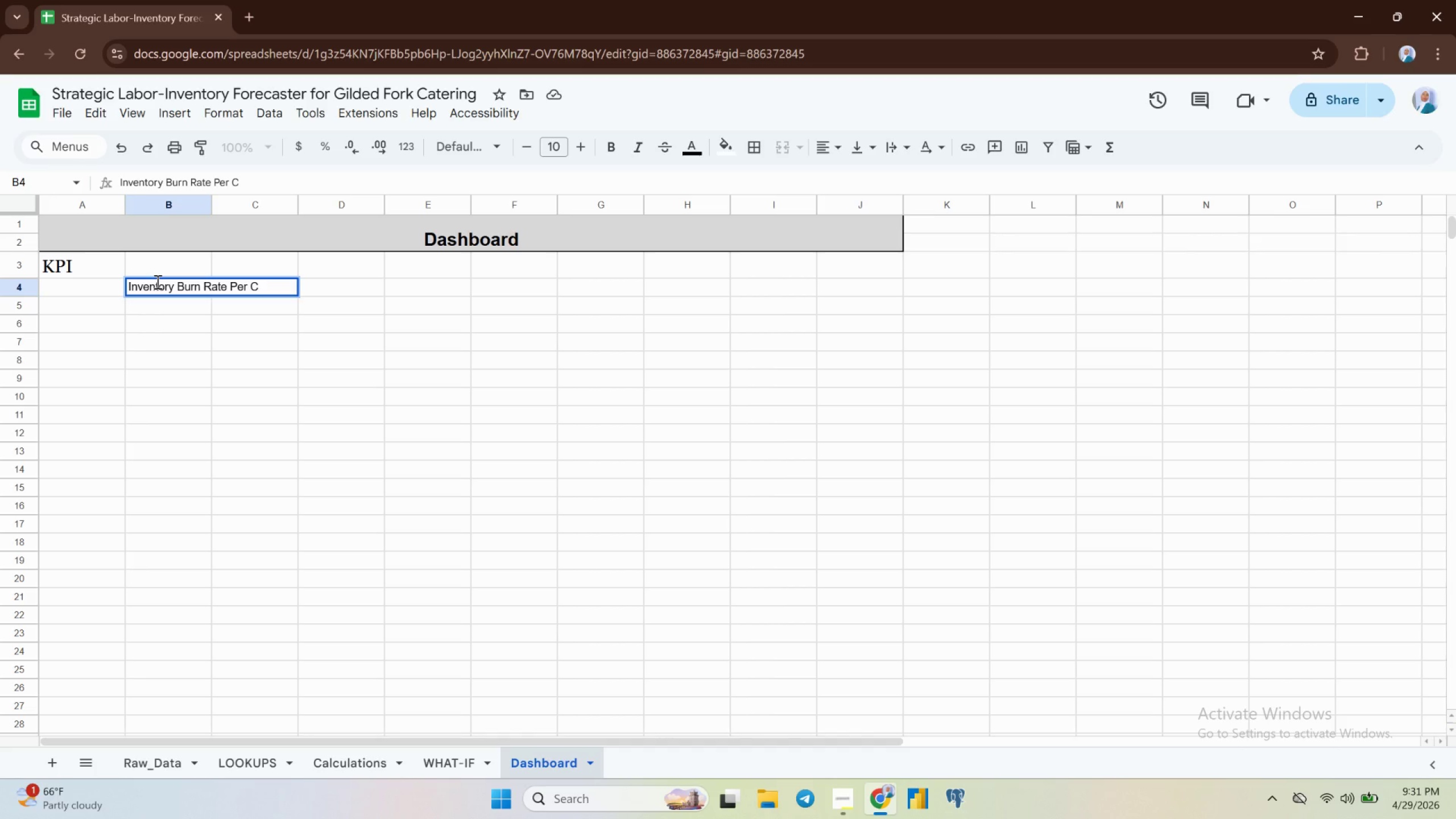 
type(hef)
 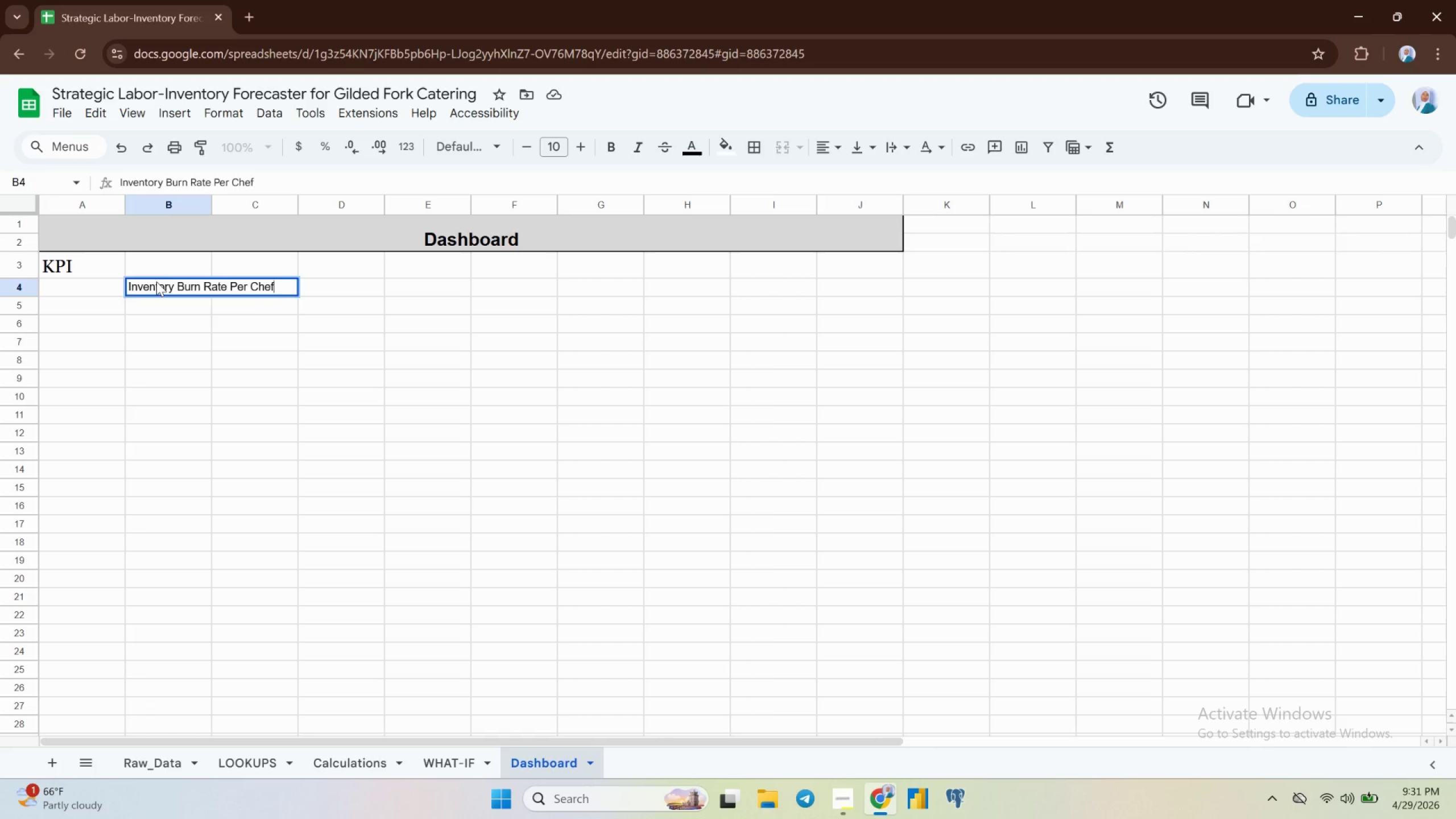 
key(Enter)
 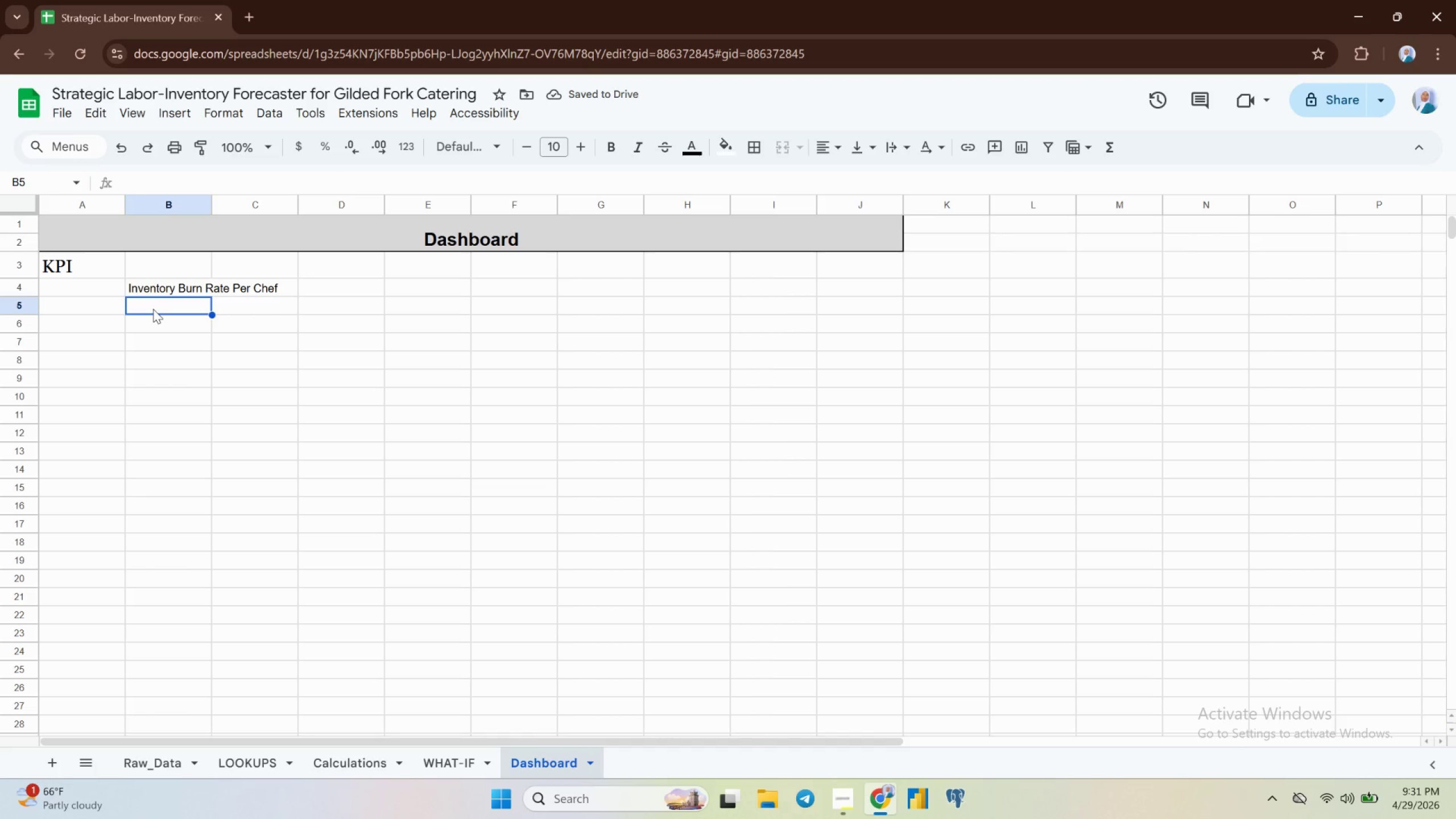 
wait(5.61)
 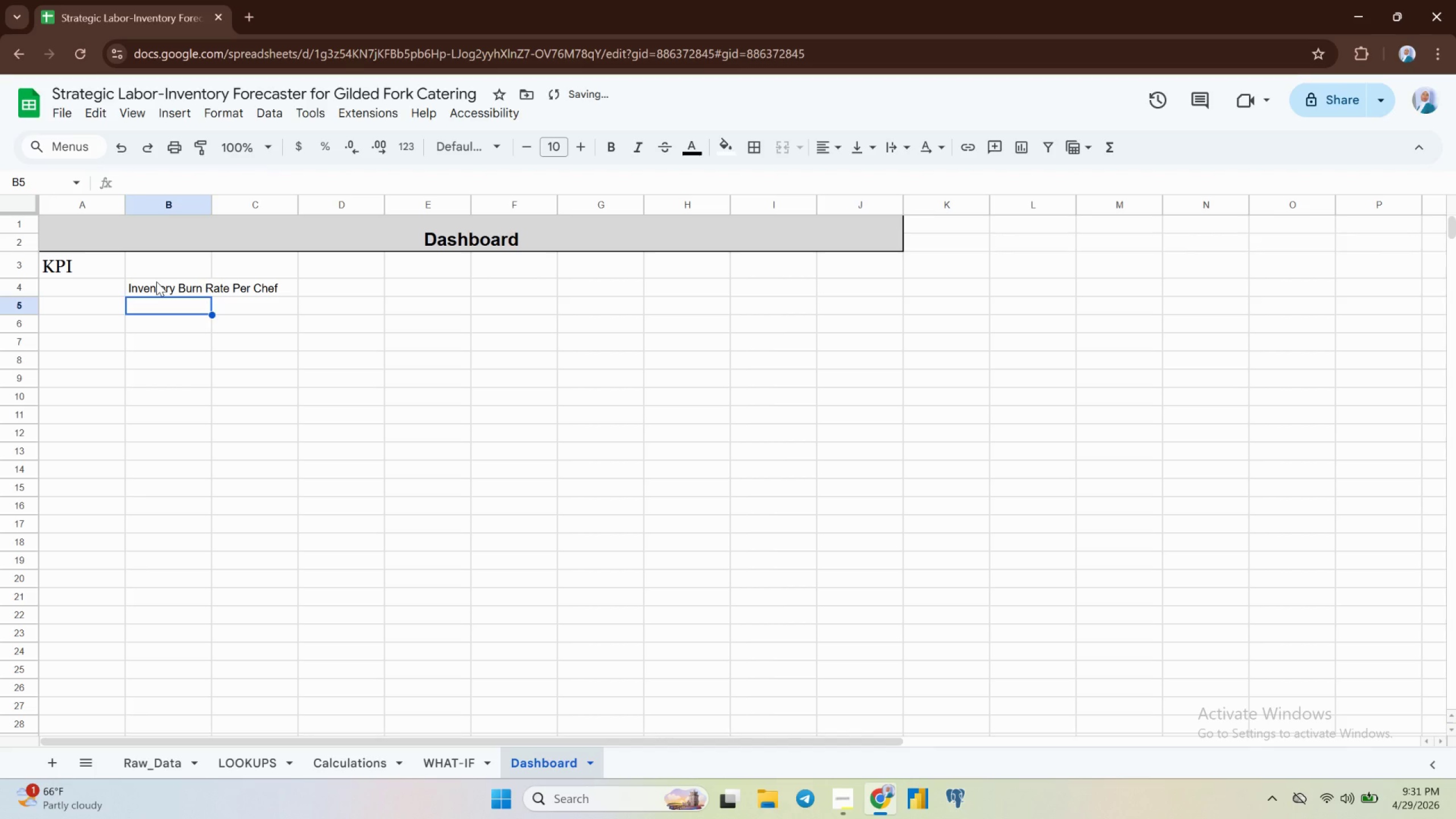 
type(=sum)
 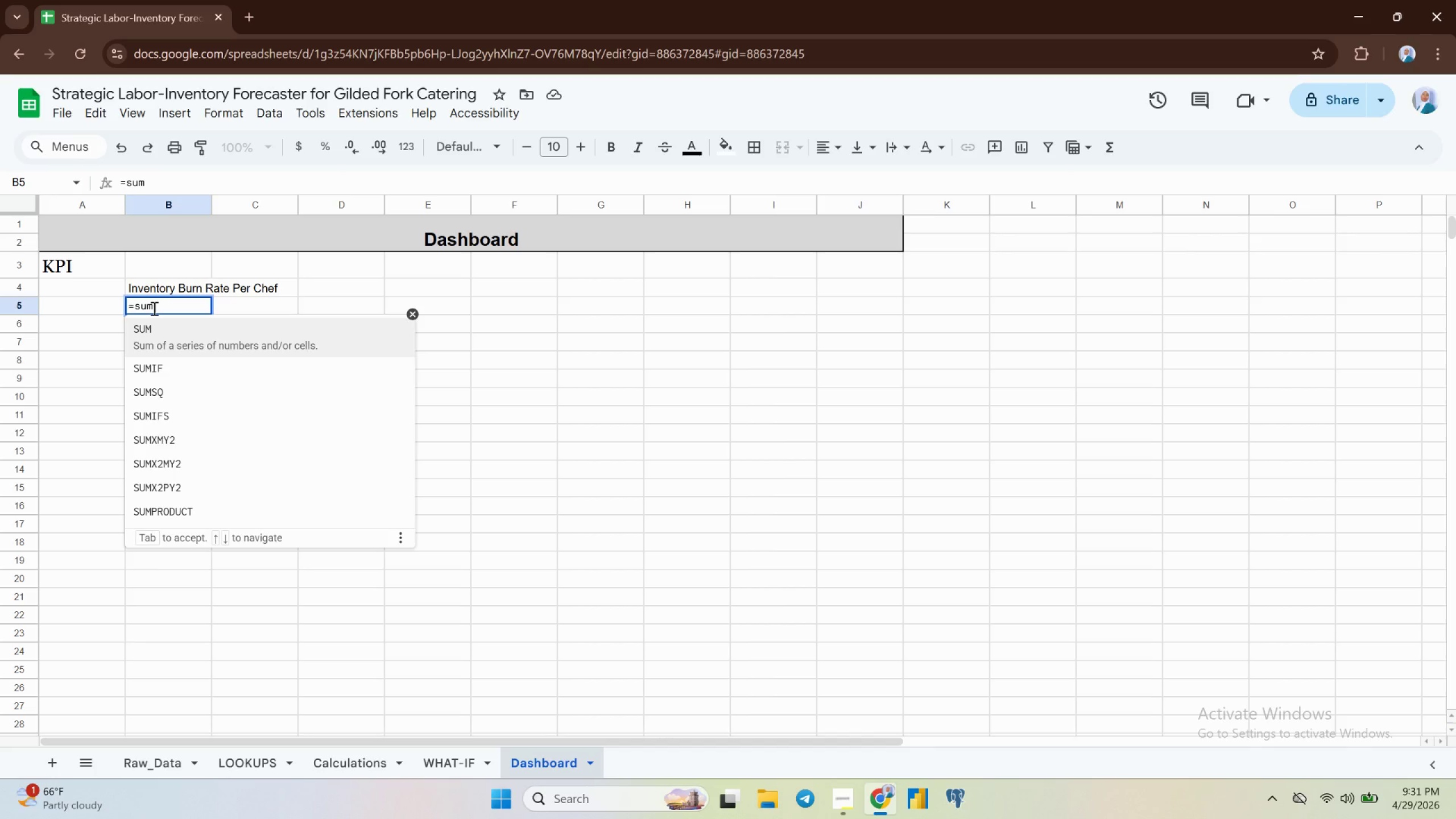 
key(Enter)
 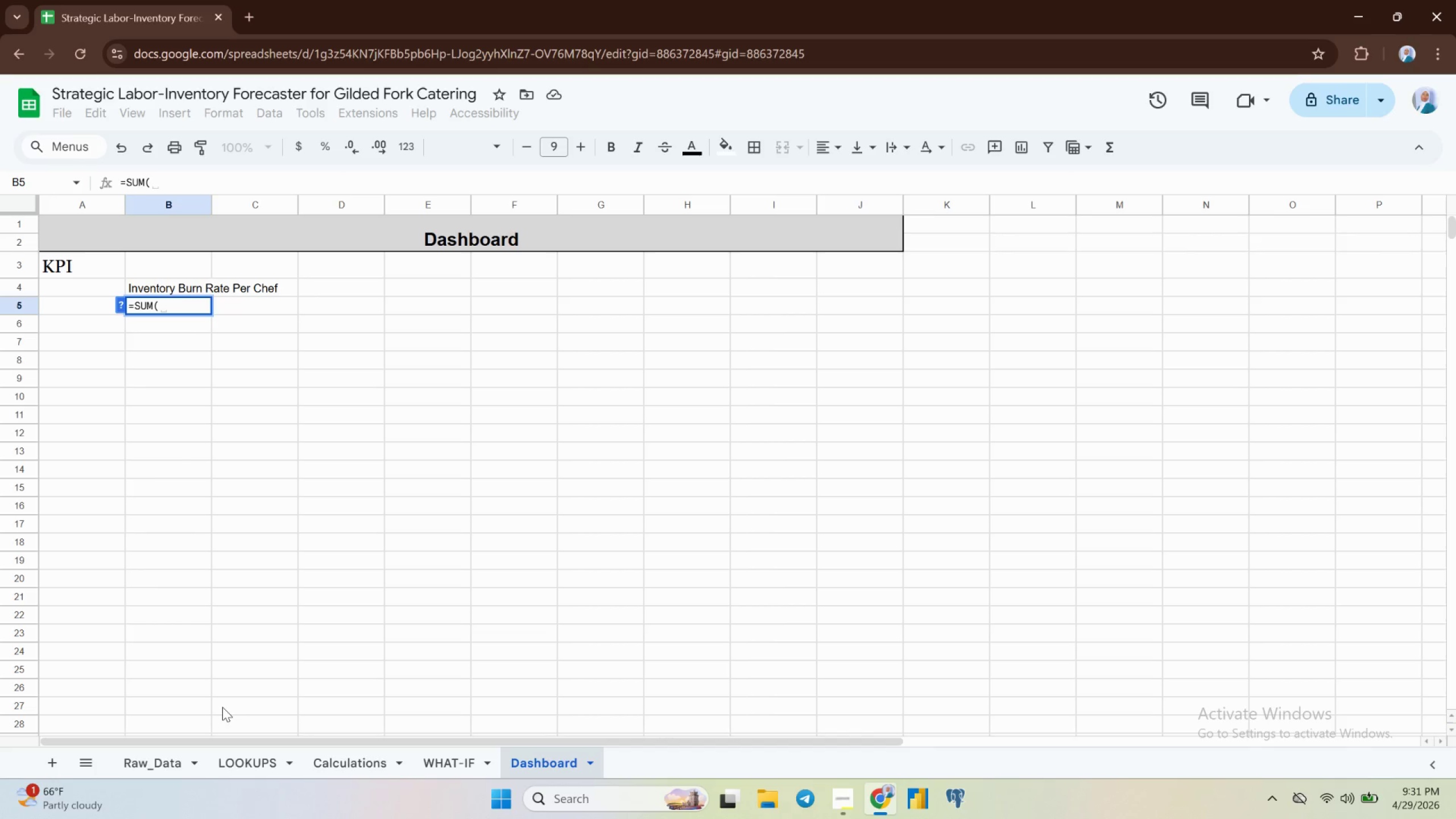 
left_click([341, 757])
 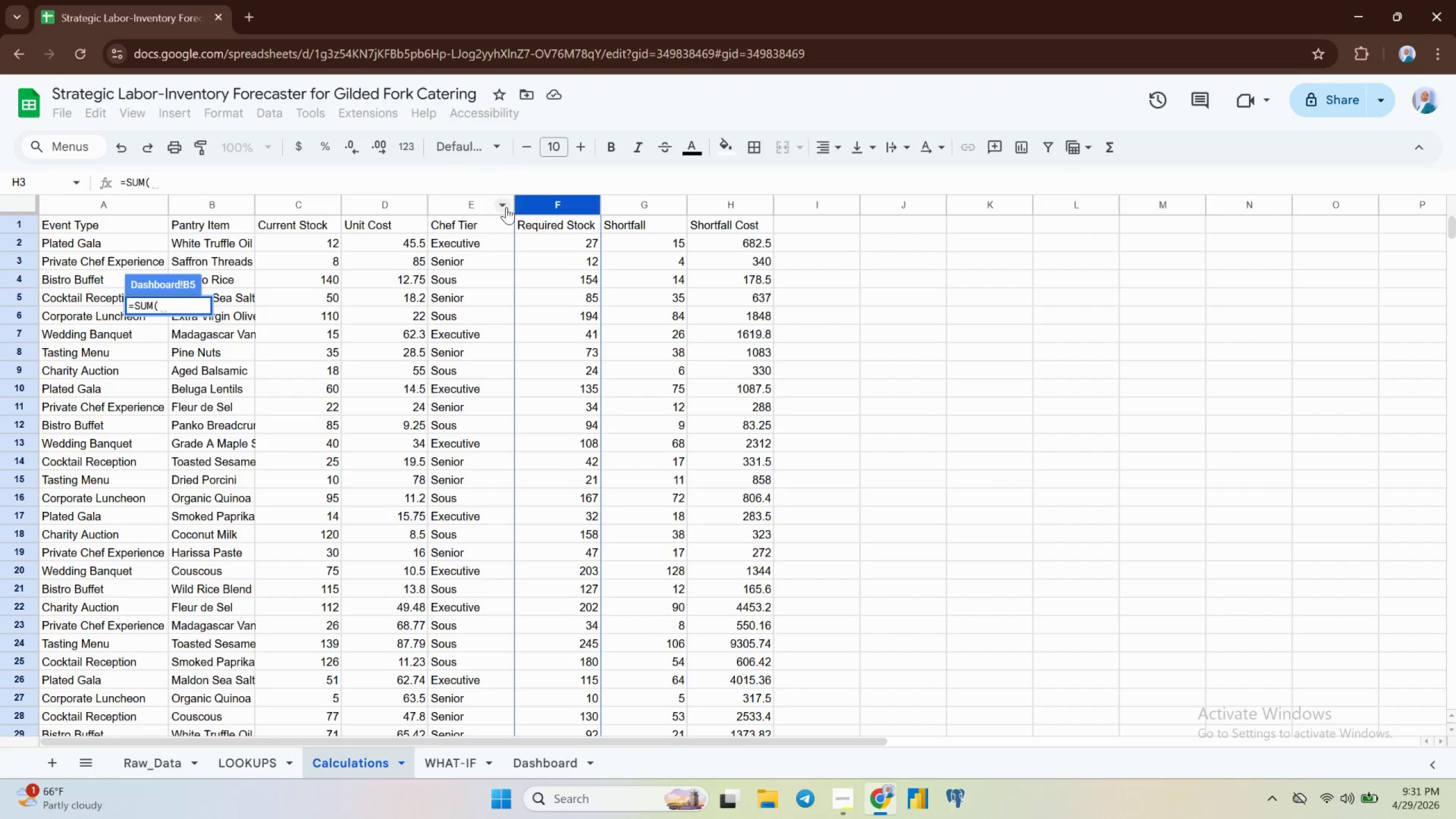 
wait(5.05)
 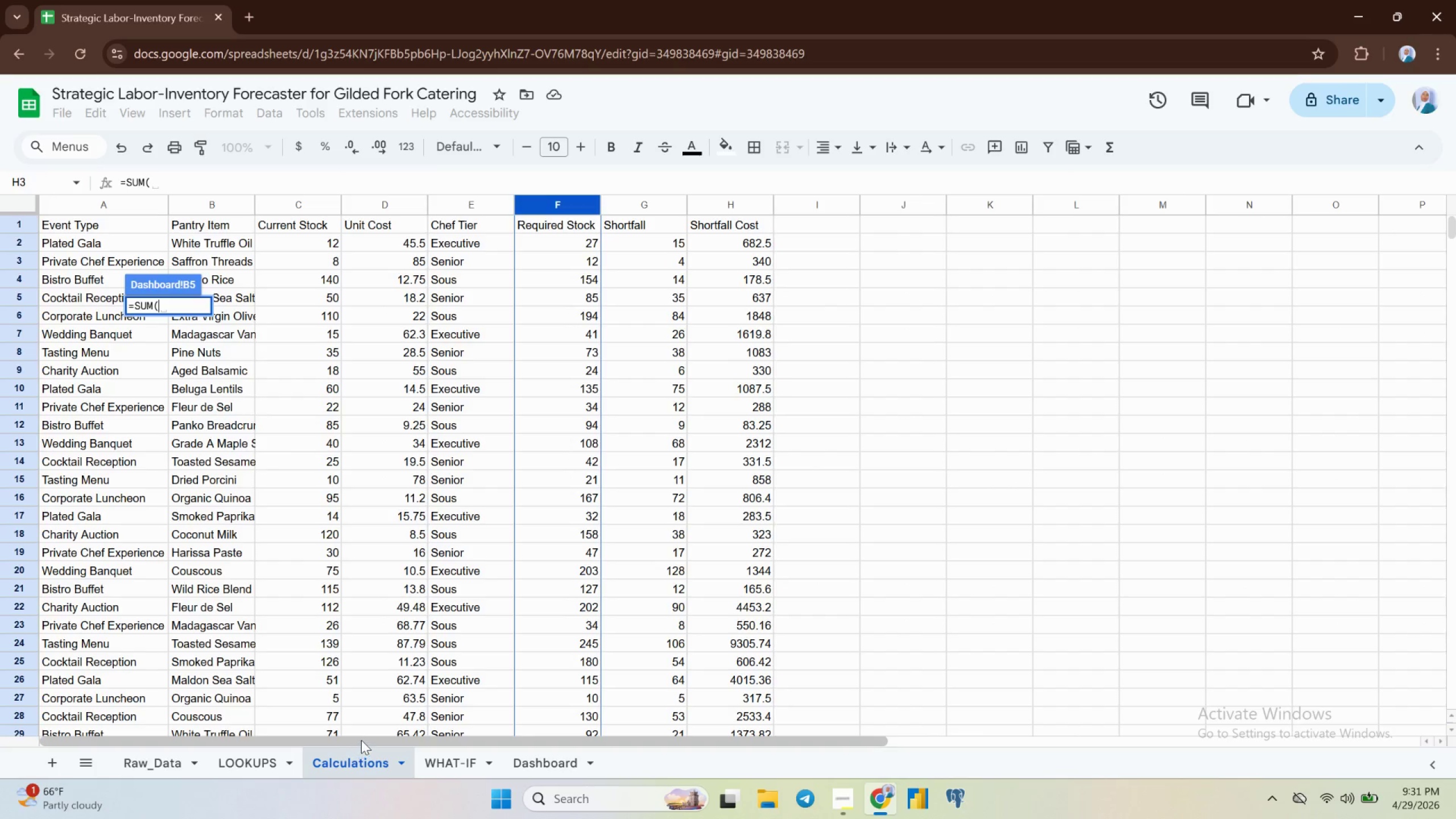 
left_click([555, 197])
 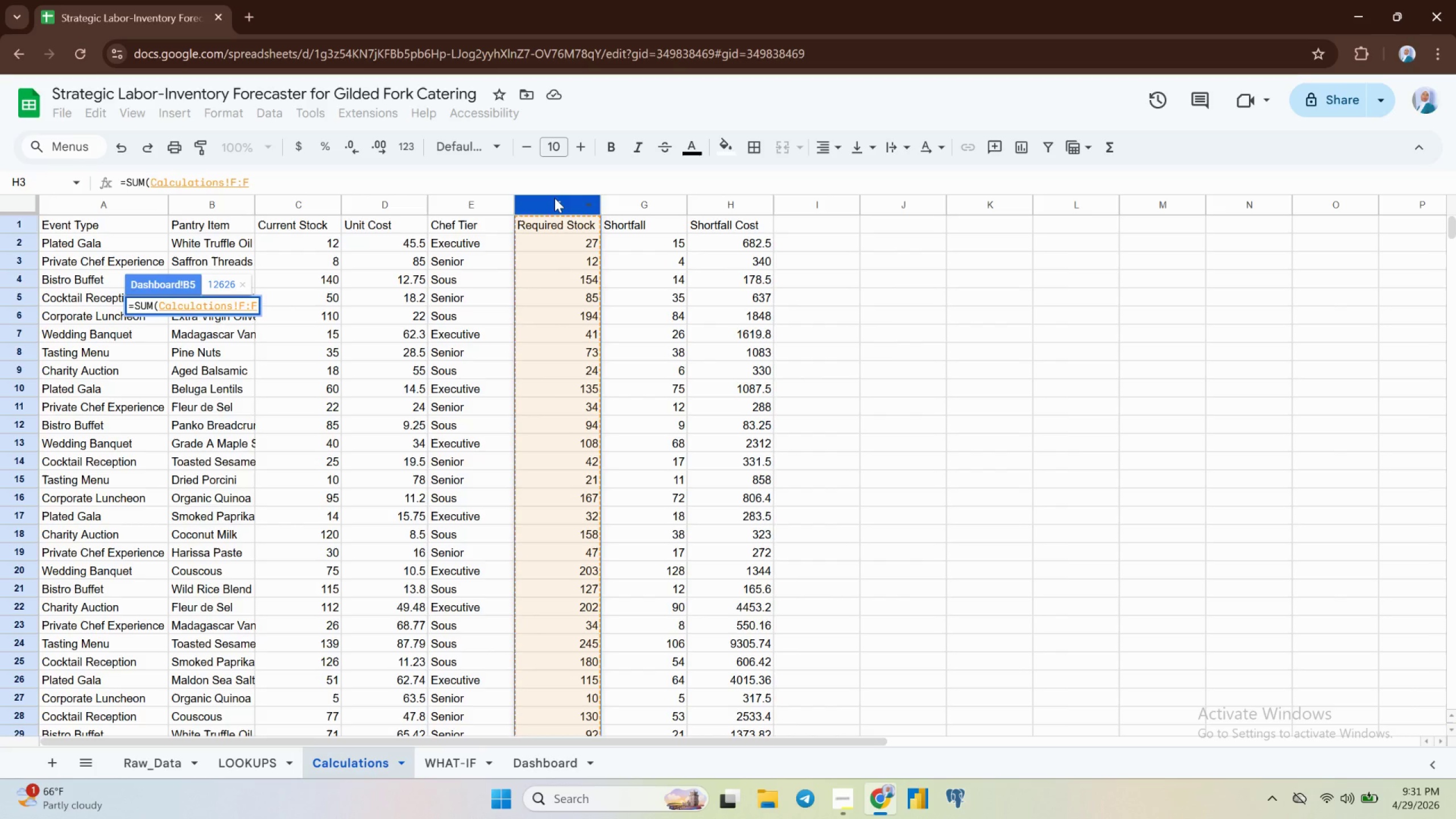 
wait(14.79)
 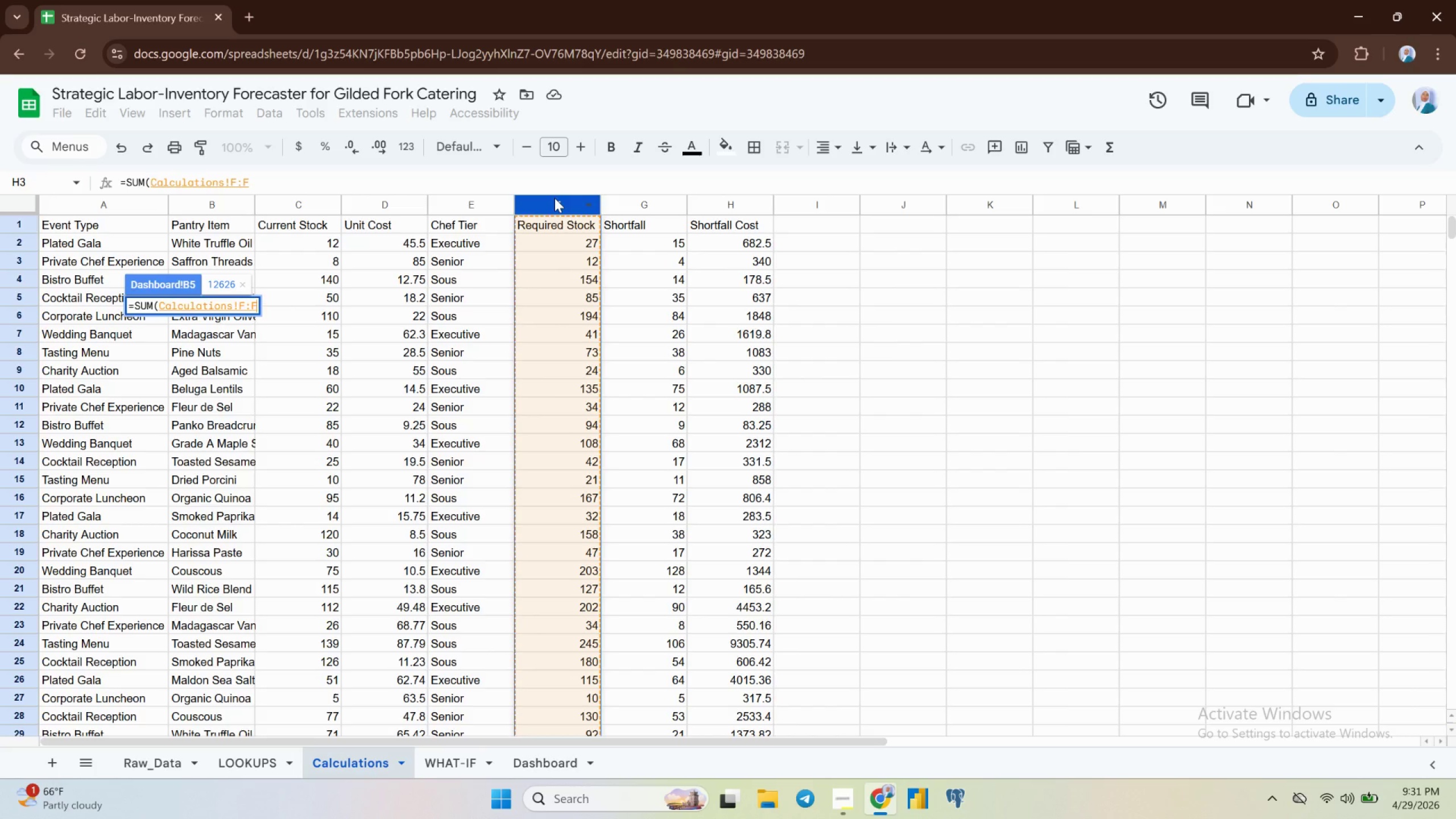 
key(Shift+0)
 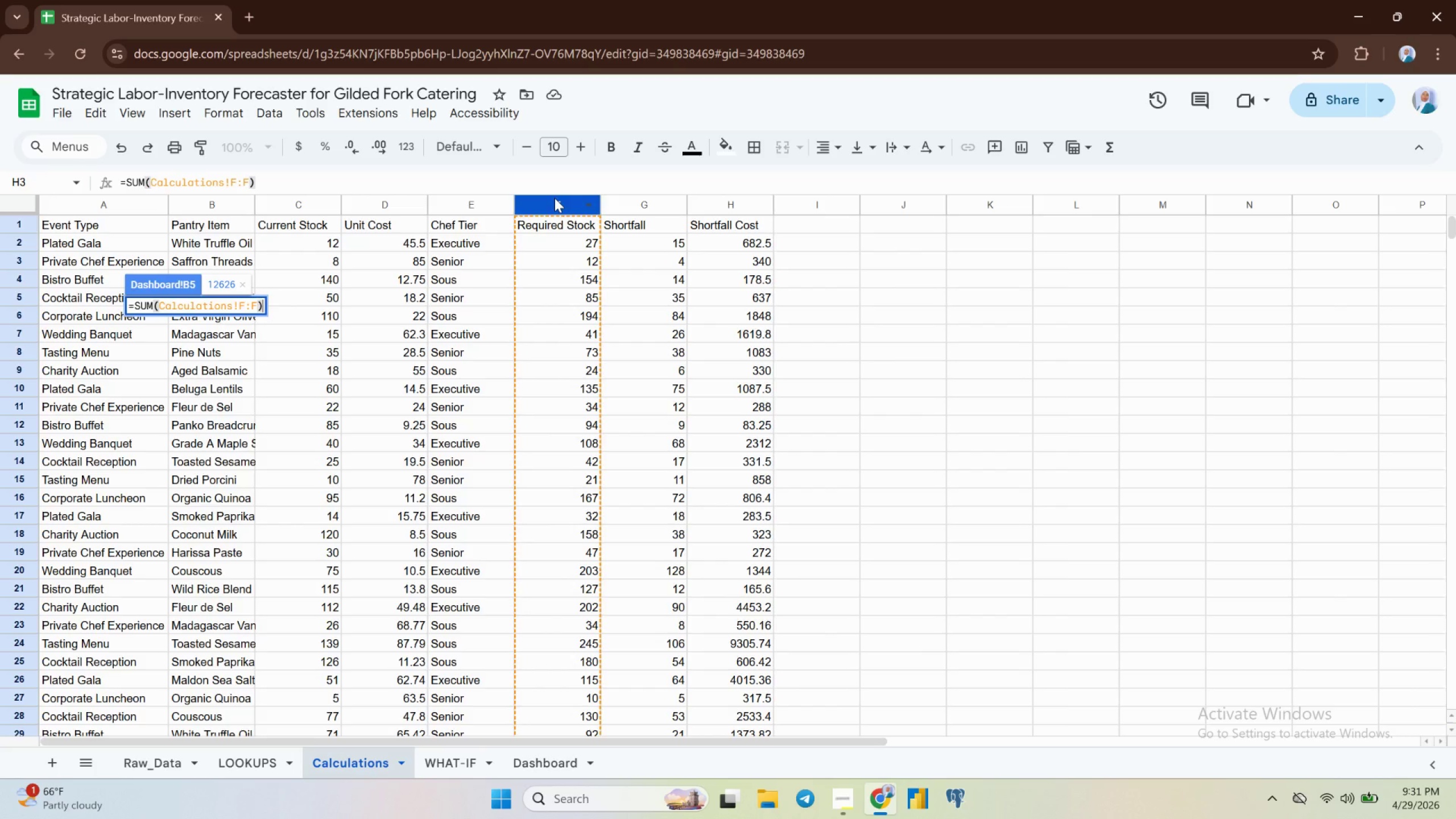 
wait(6.15)
 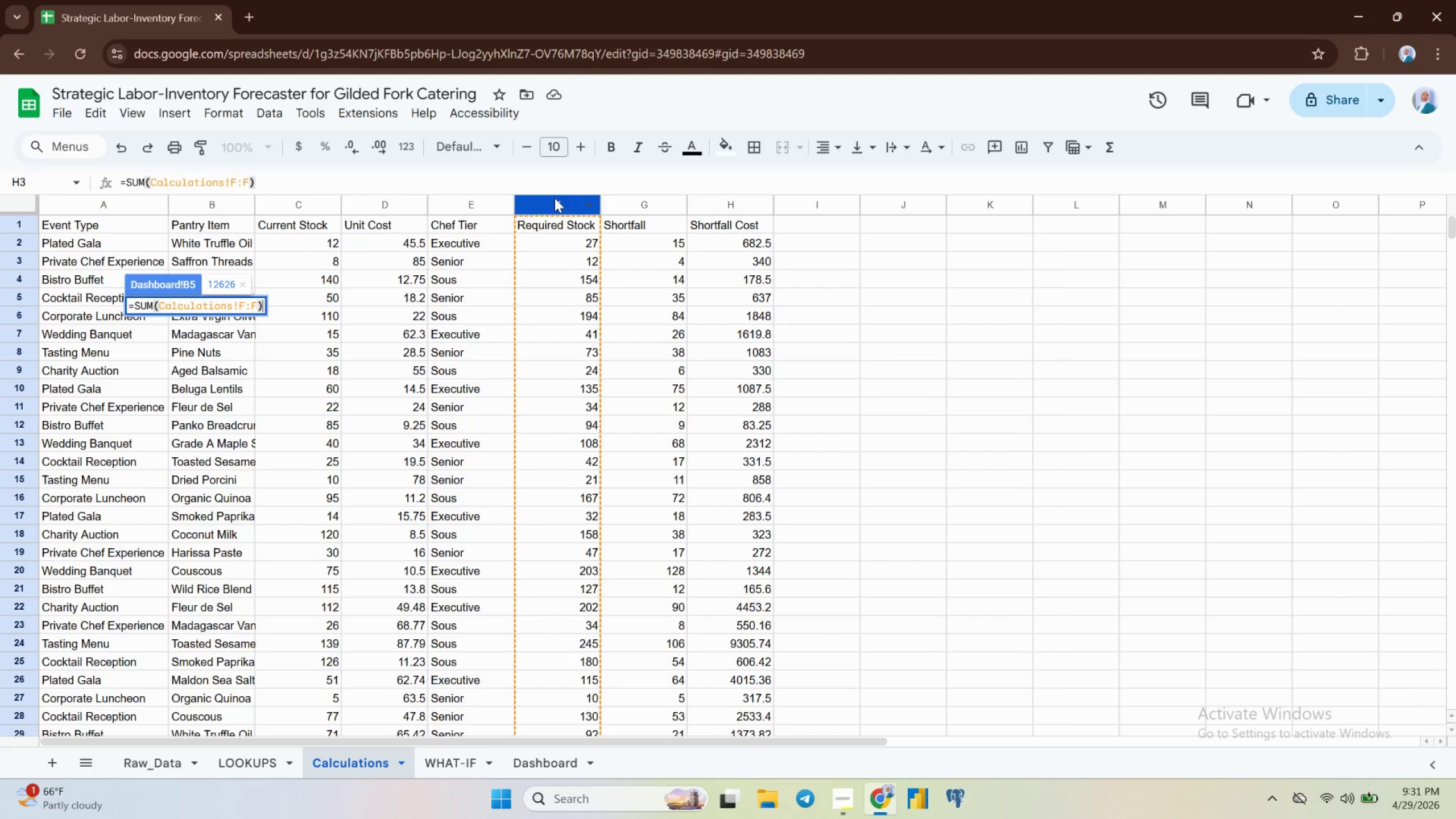 
type(cut)
 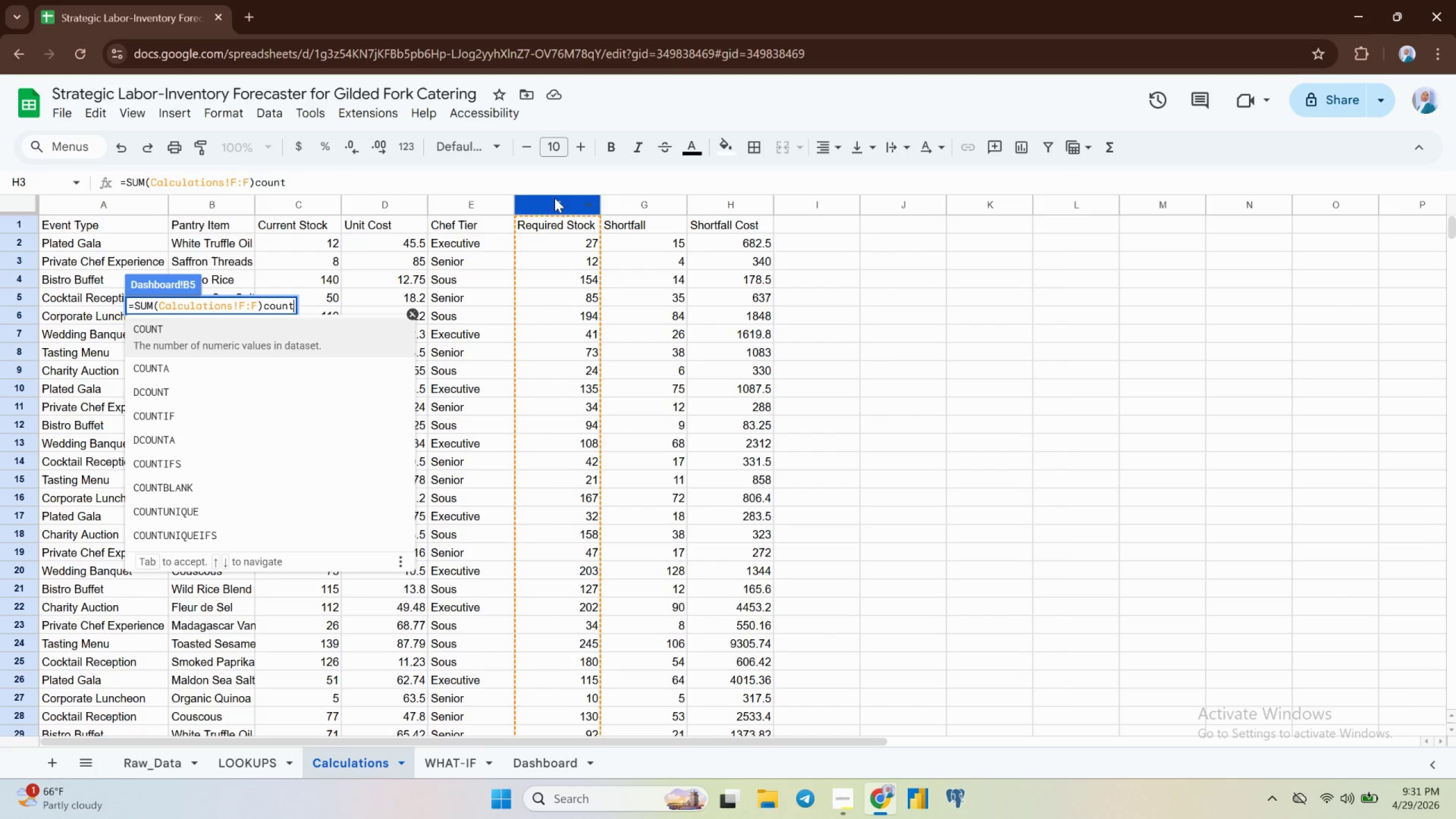 
hold_key(key=O, duration=0.31)
 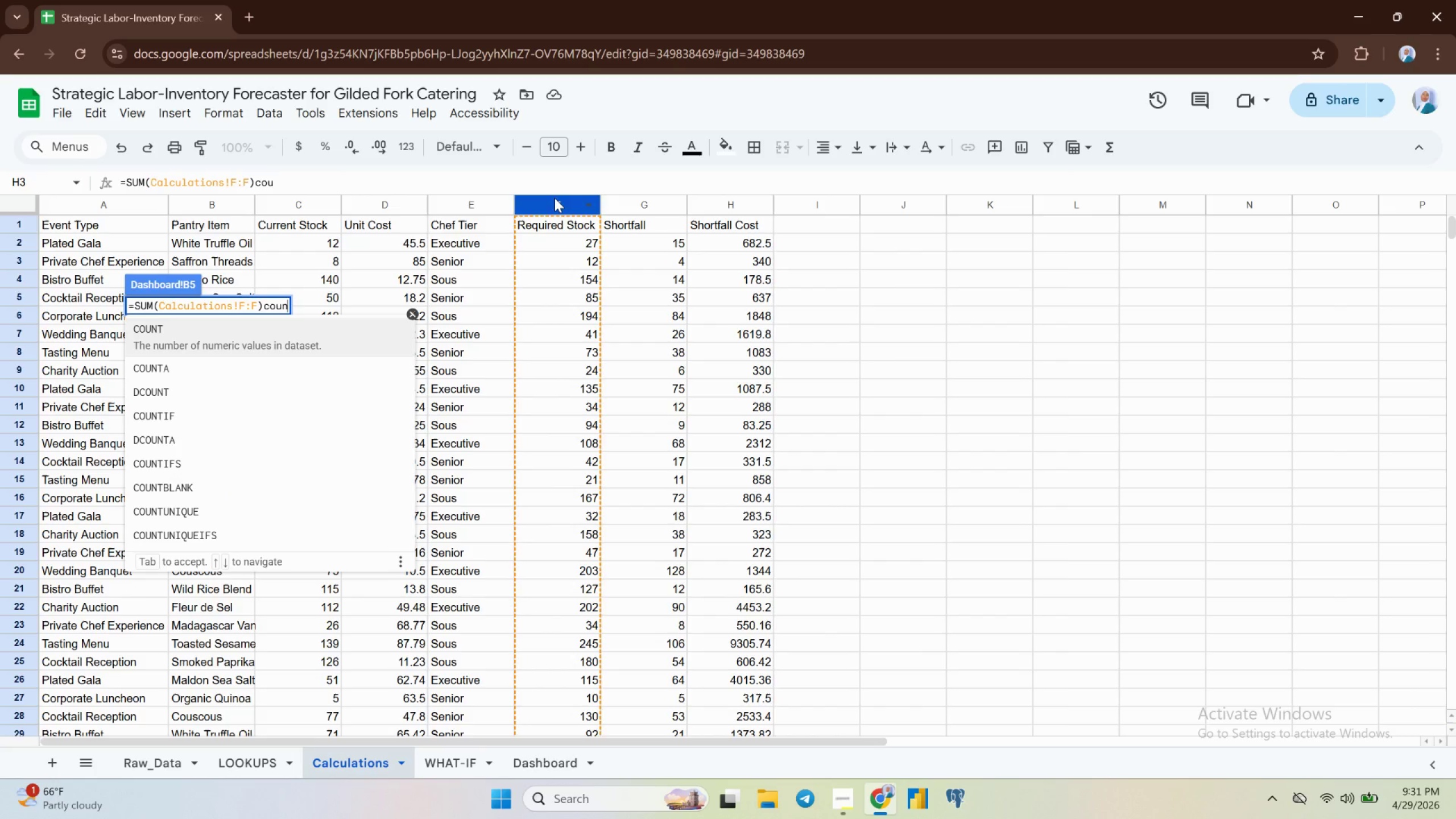 
hold_key(key=N, duration=0.3)
 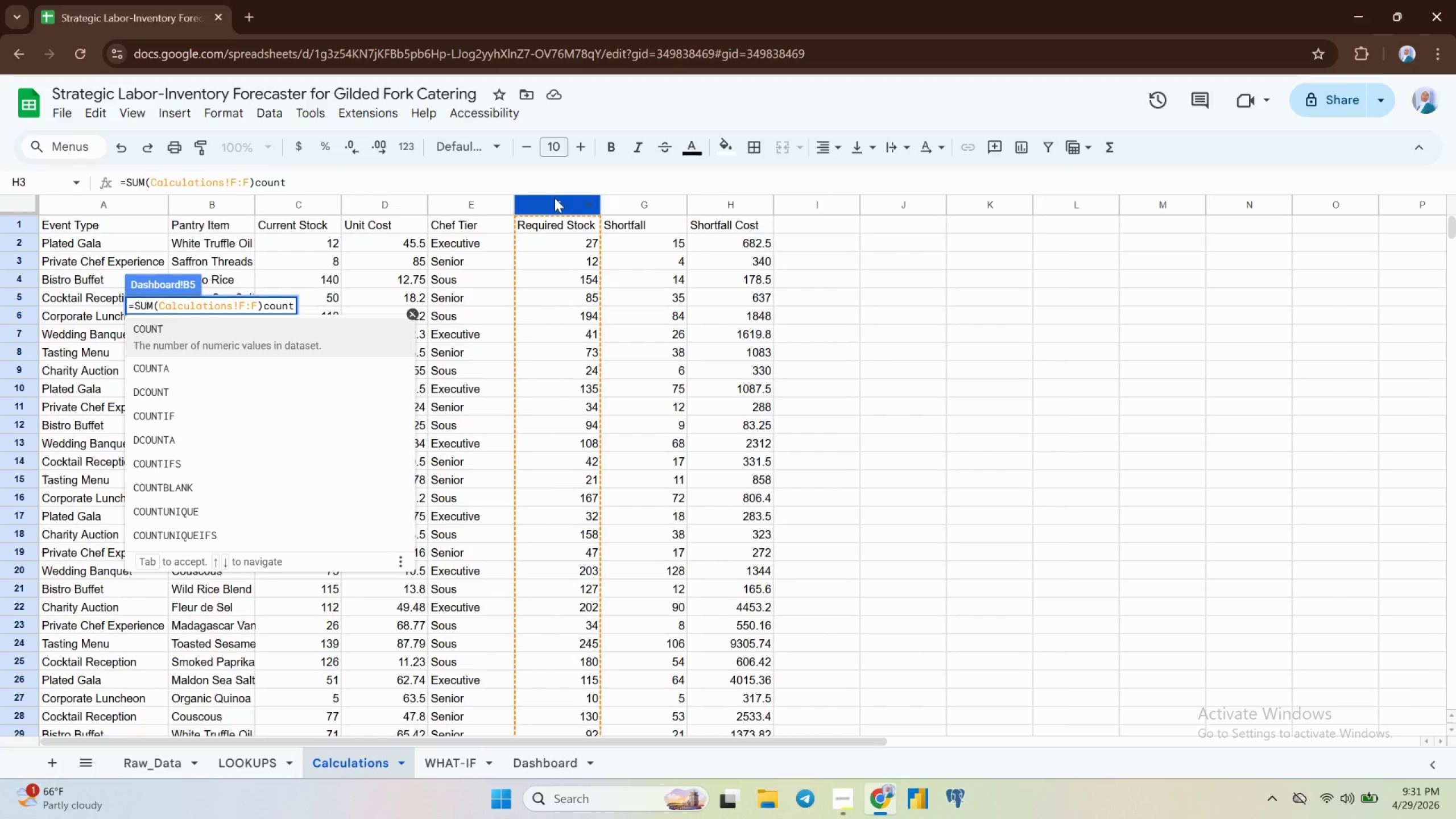 
key(ArrowDown)
 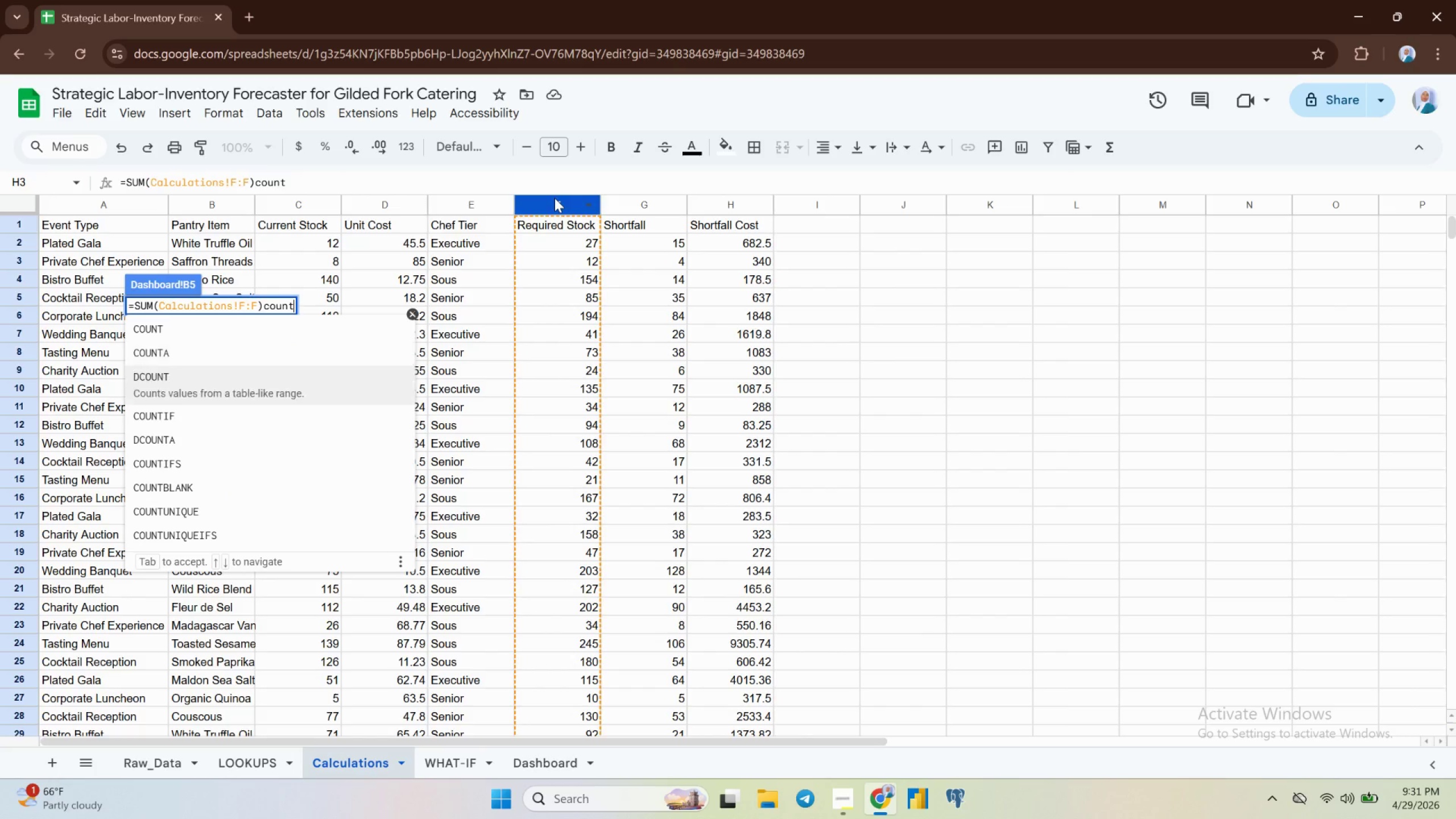 
key(ArrowDown)
 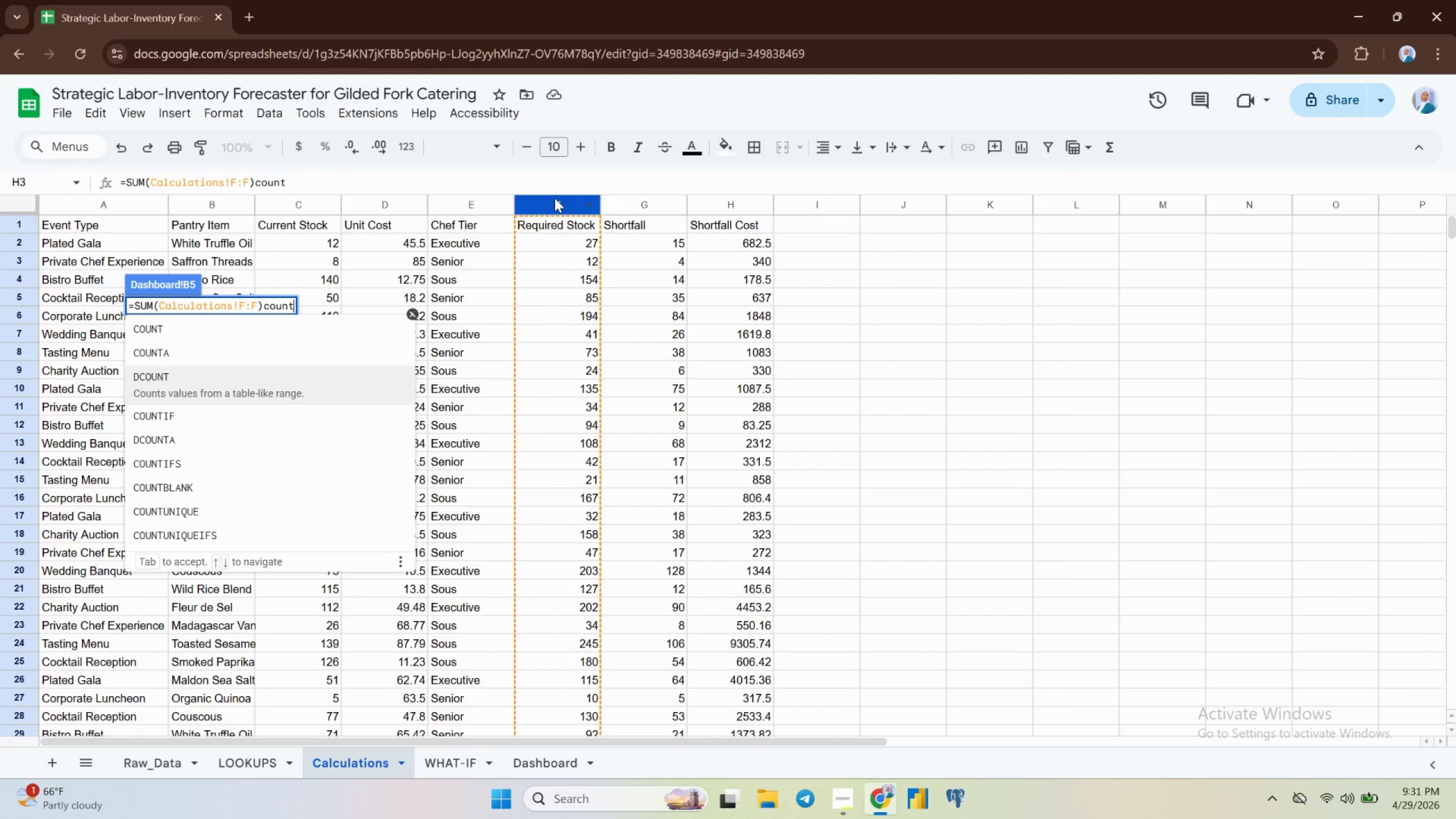 
key(ArrowUp)
 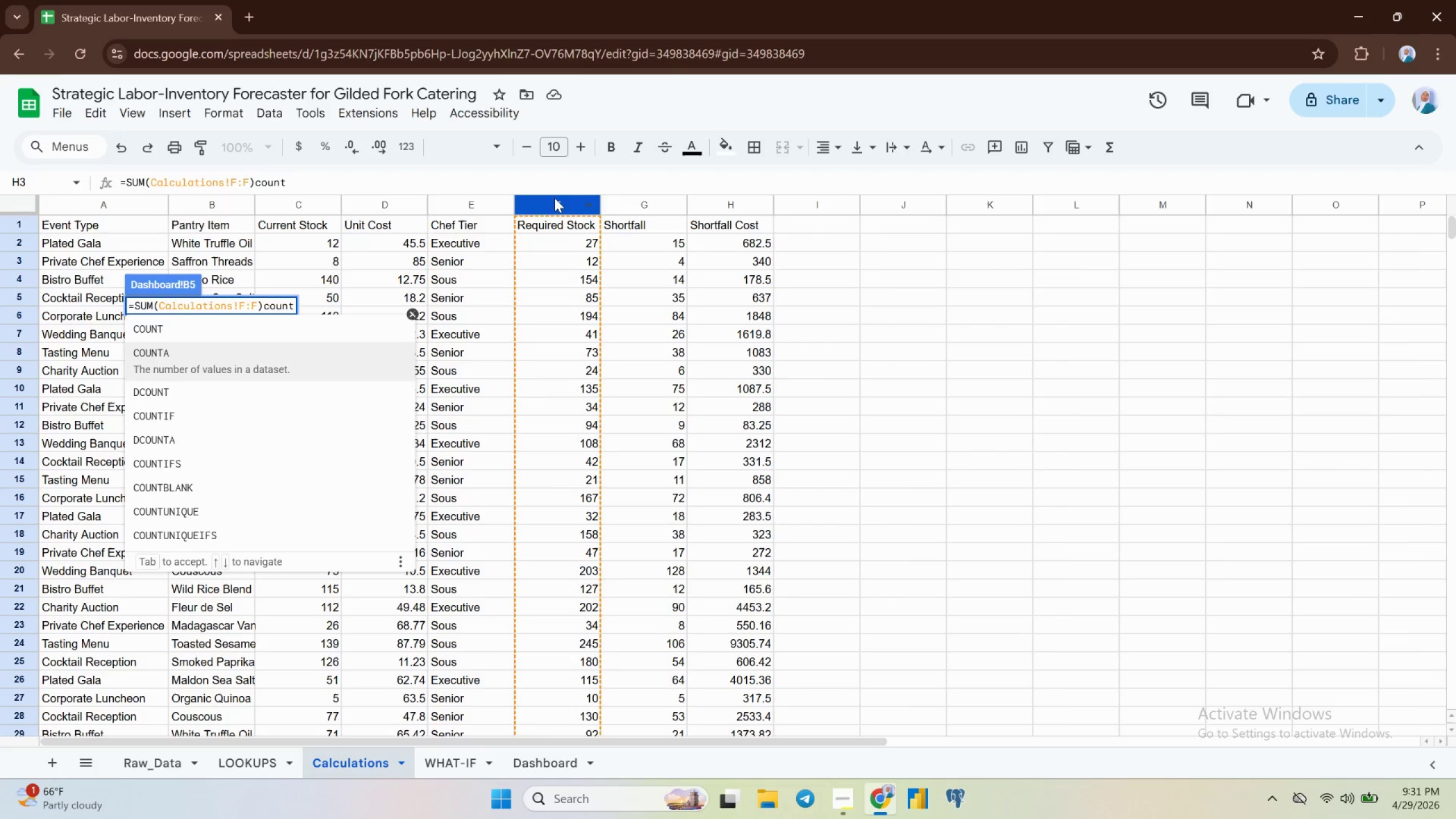 
key(Enter)
 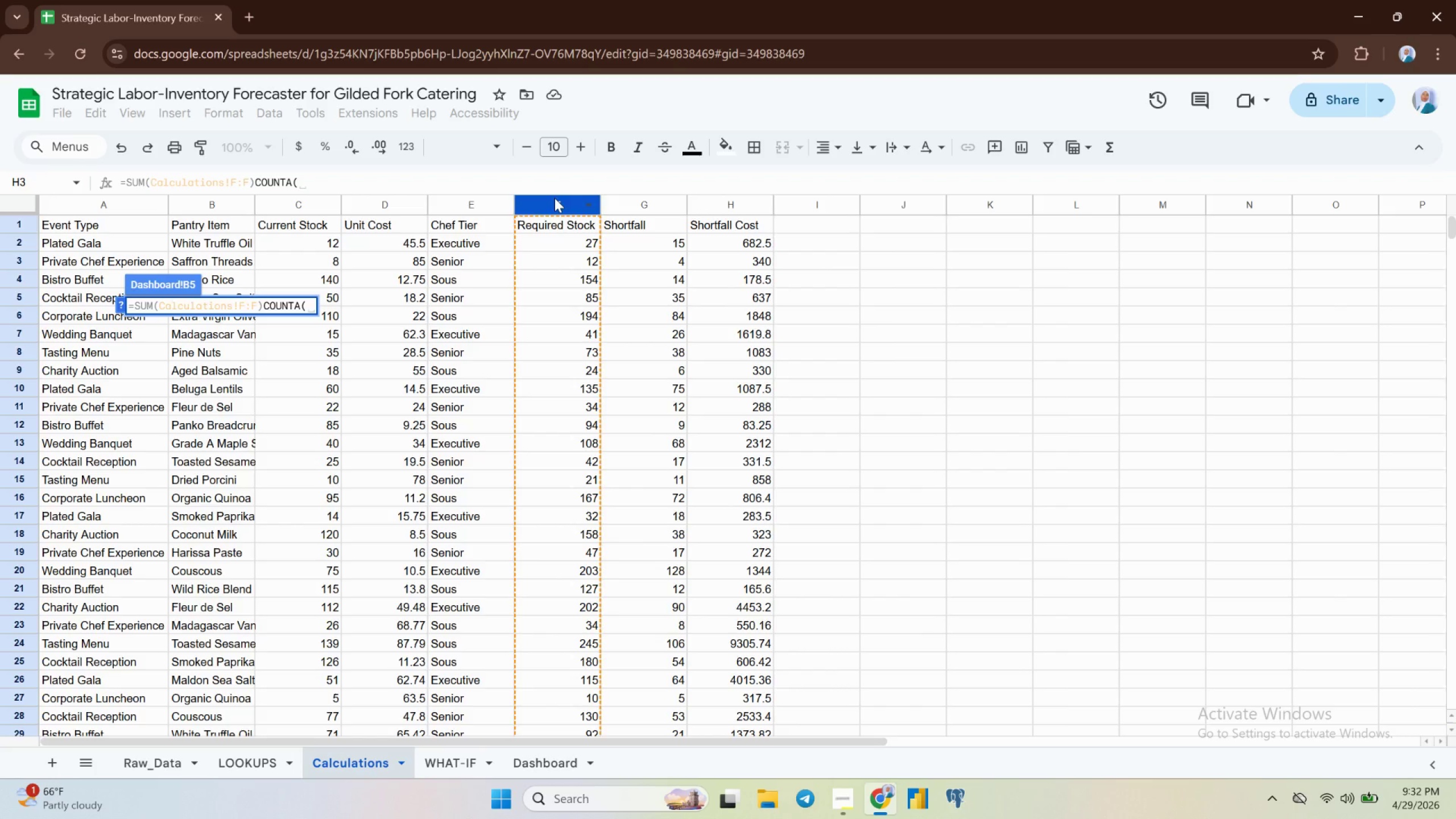 
wait(13.31)
 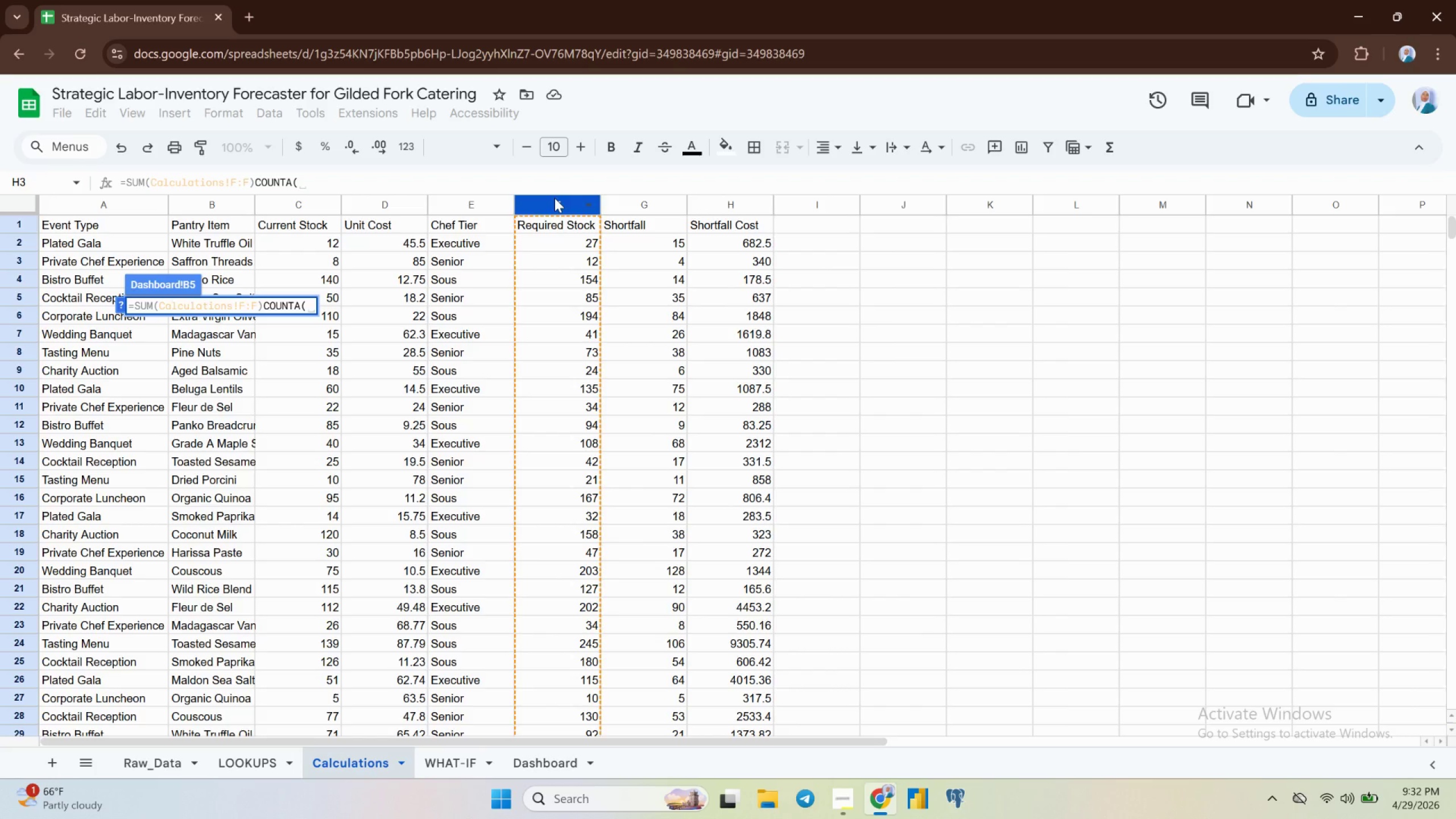 
left_click([140, 764])
 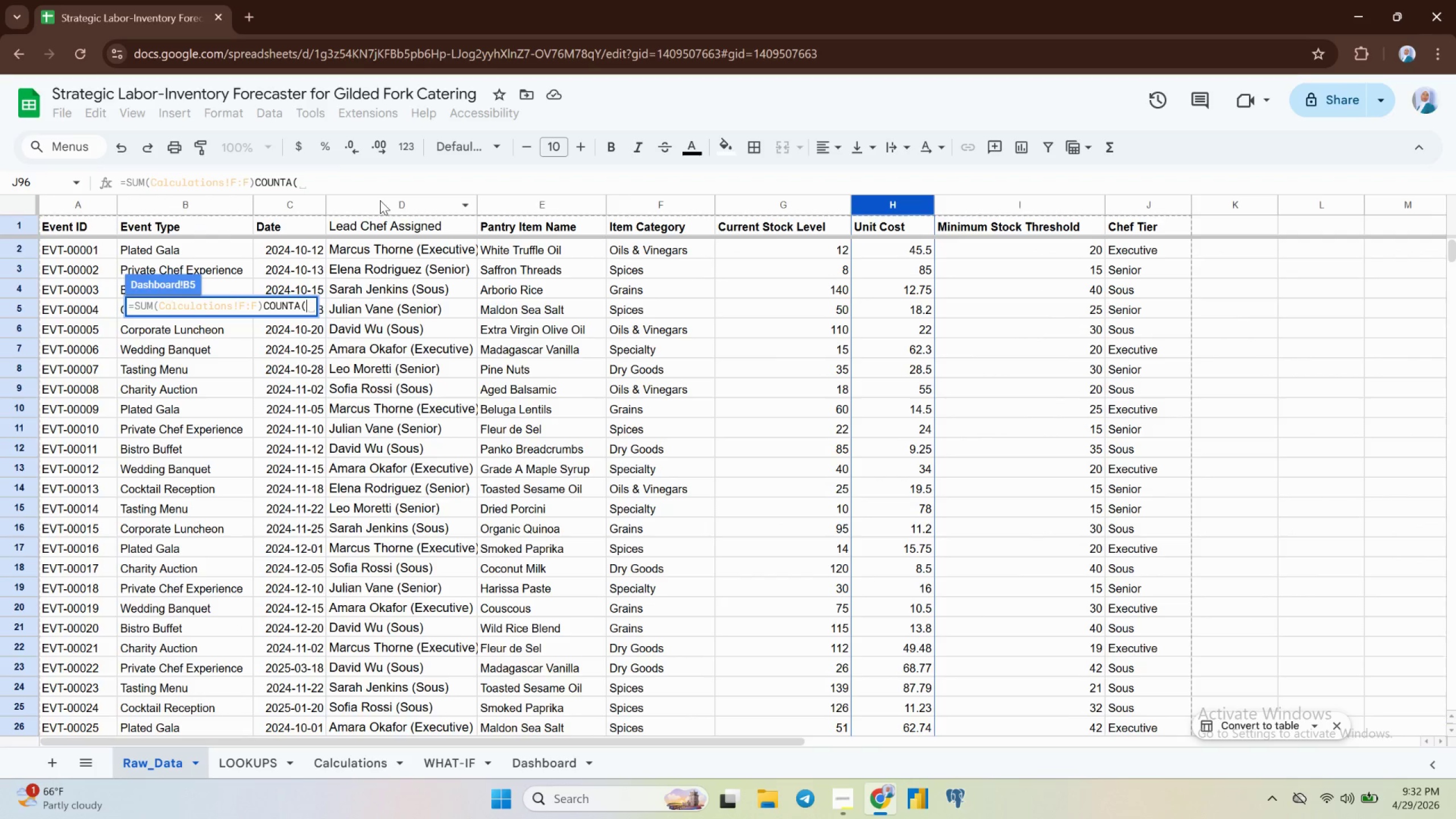 
left_click([380, 202])
 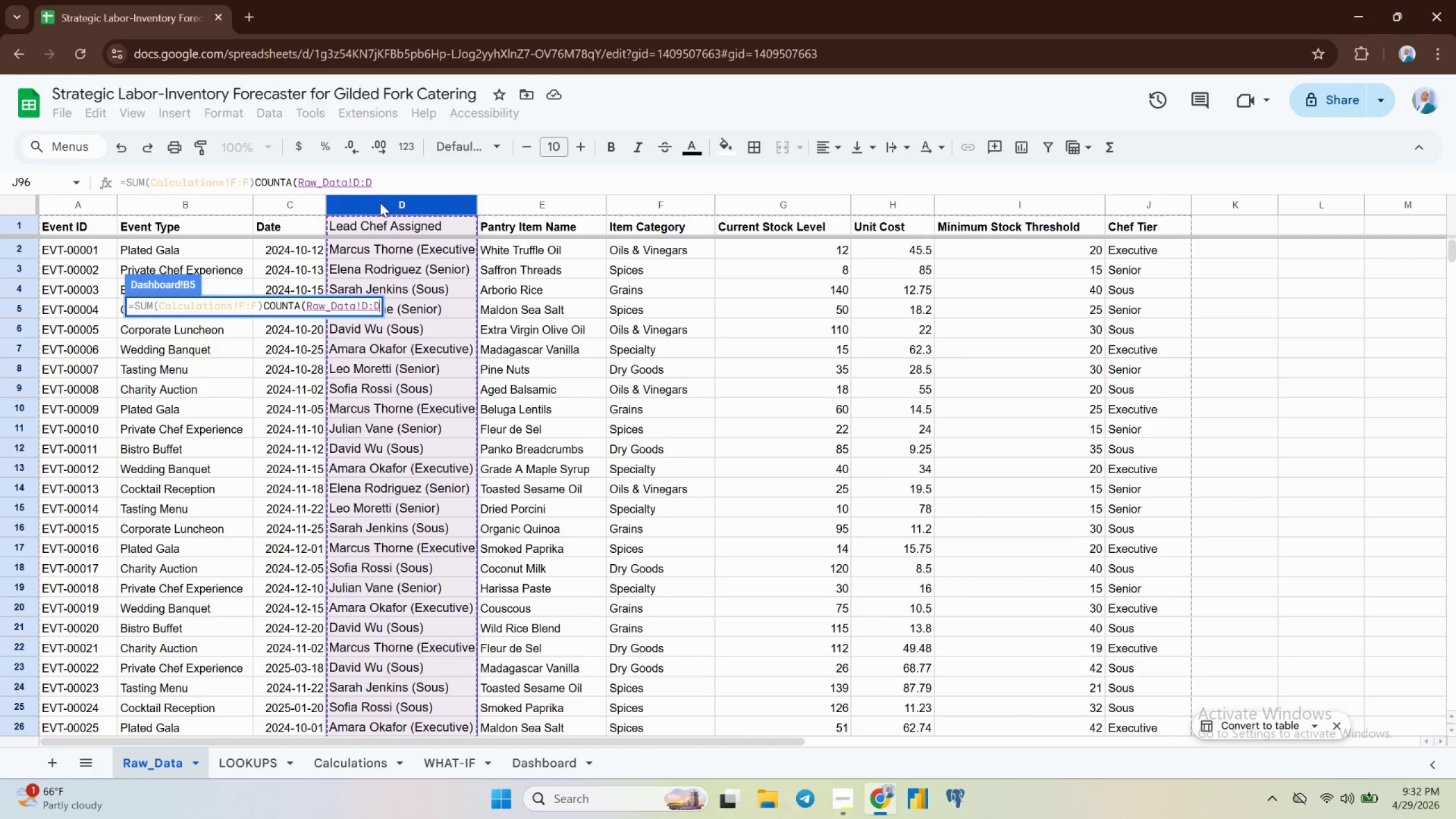 
wait(23.29)
 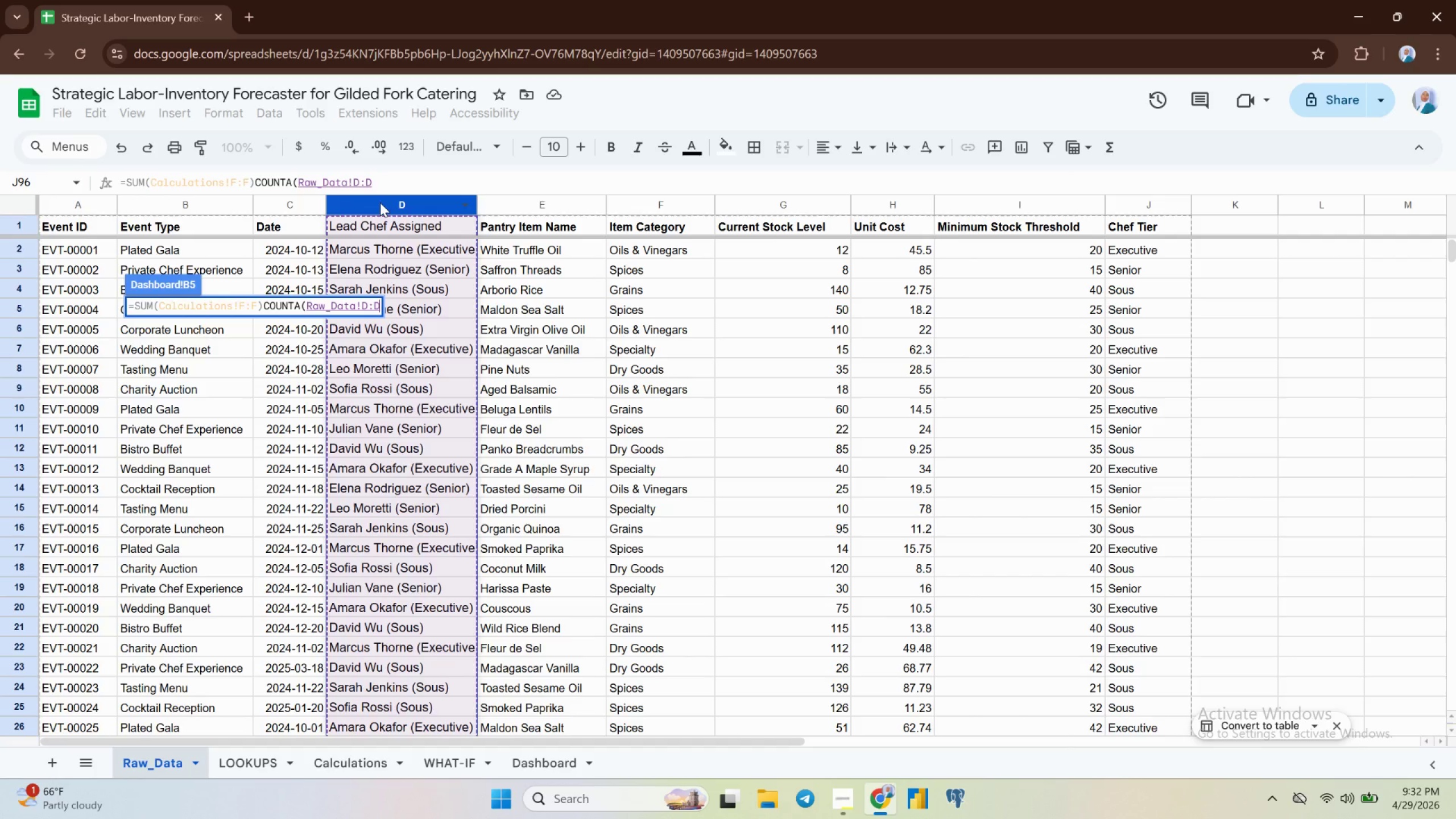 
key(Enter)
 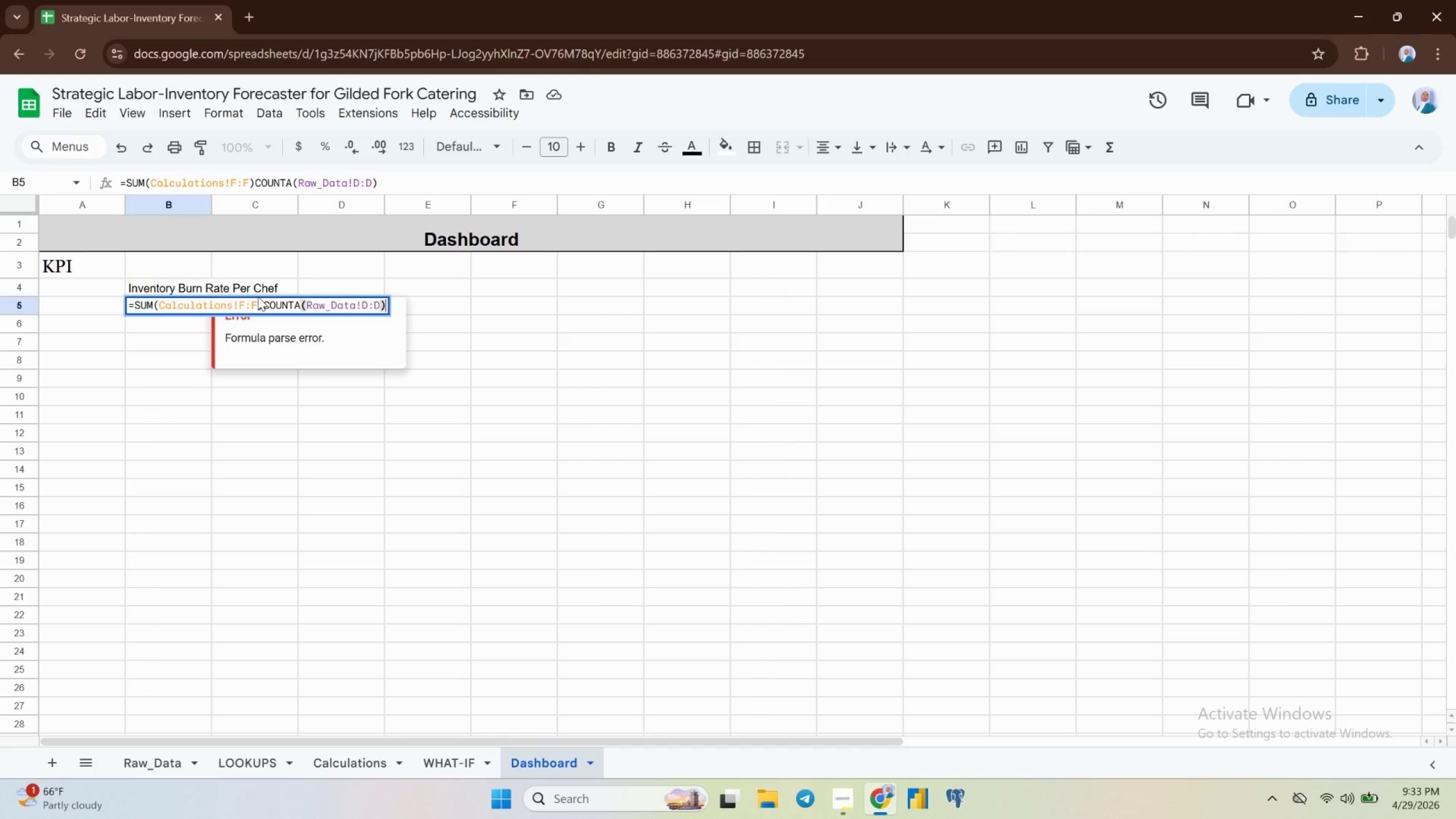 
wait(44.87)
 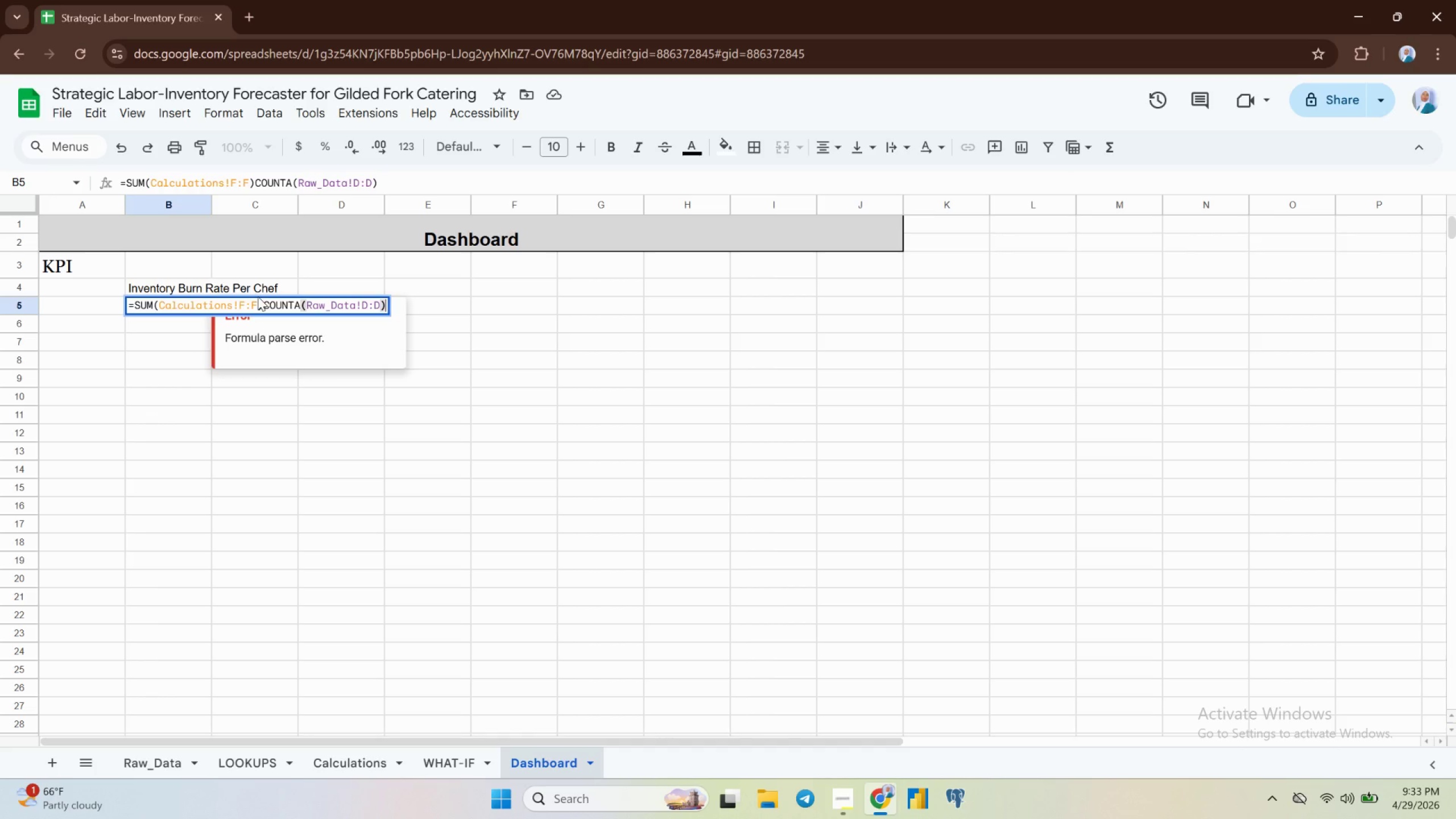 
left_click([266, 304])
 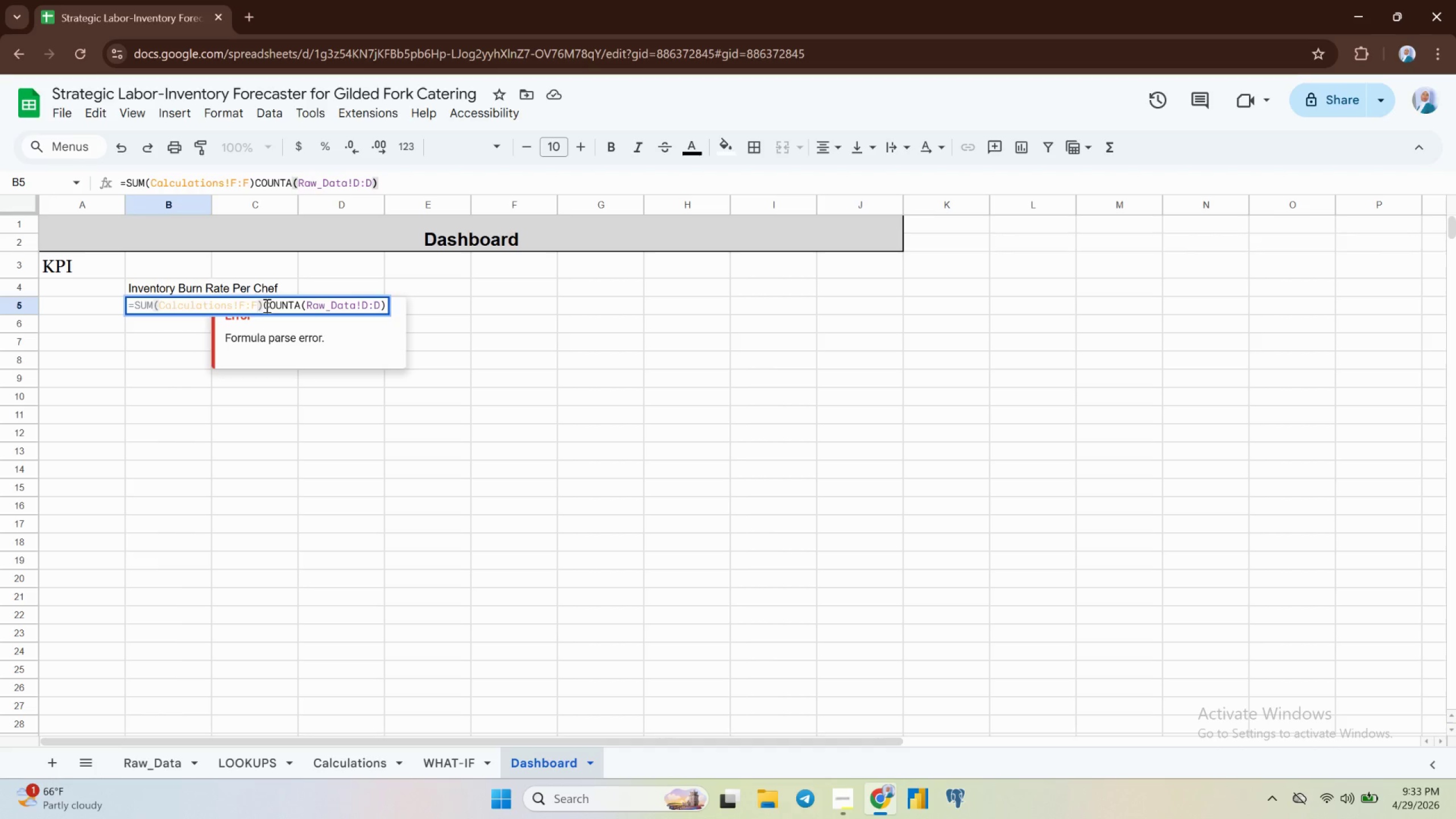 
key(Slash)
 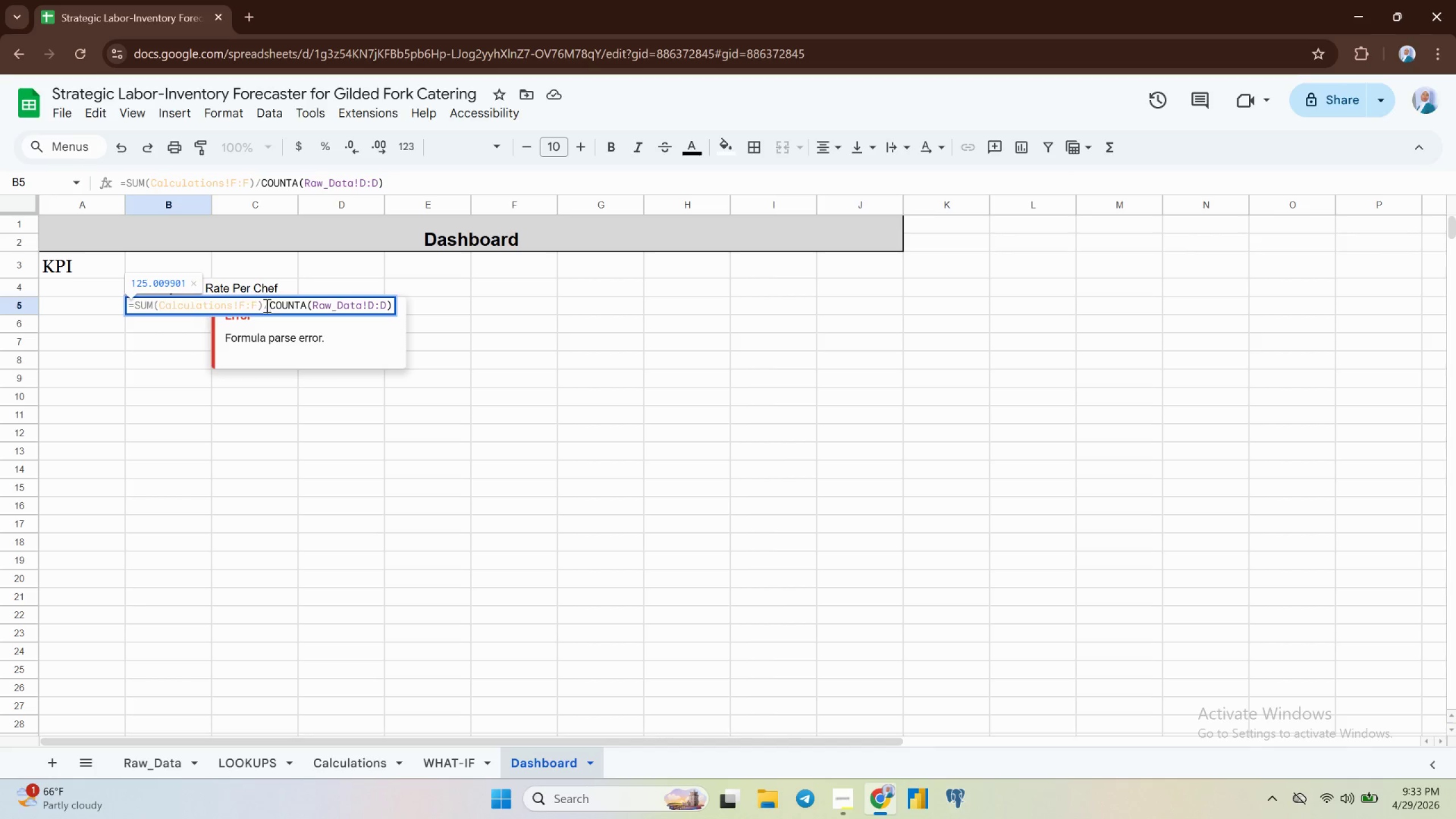 
wait(6.43)
 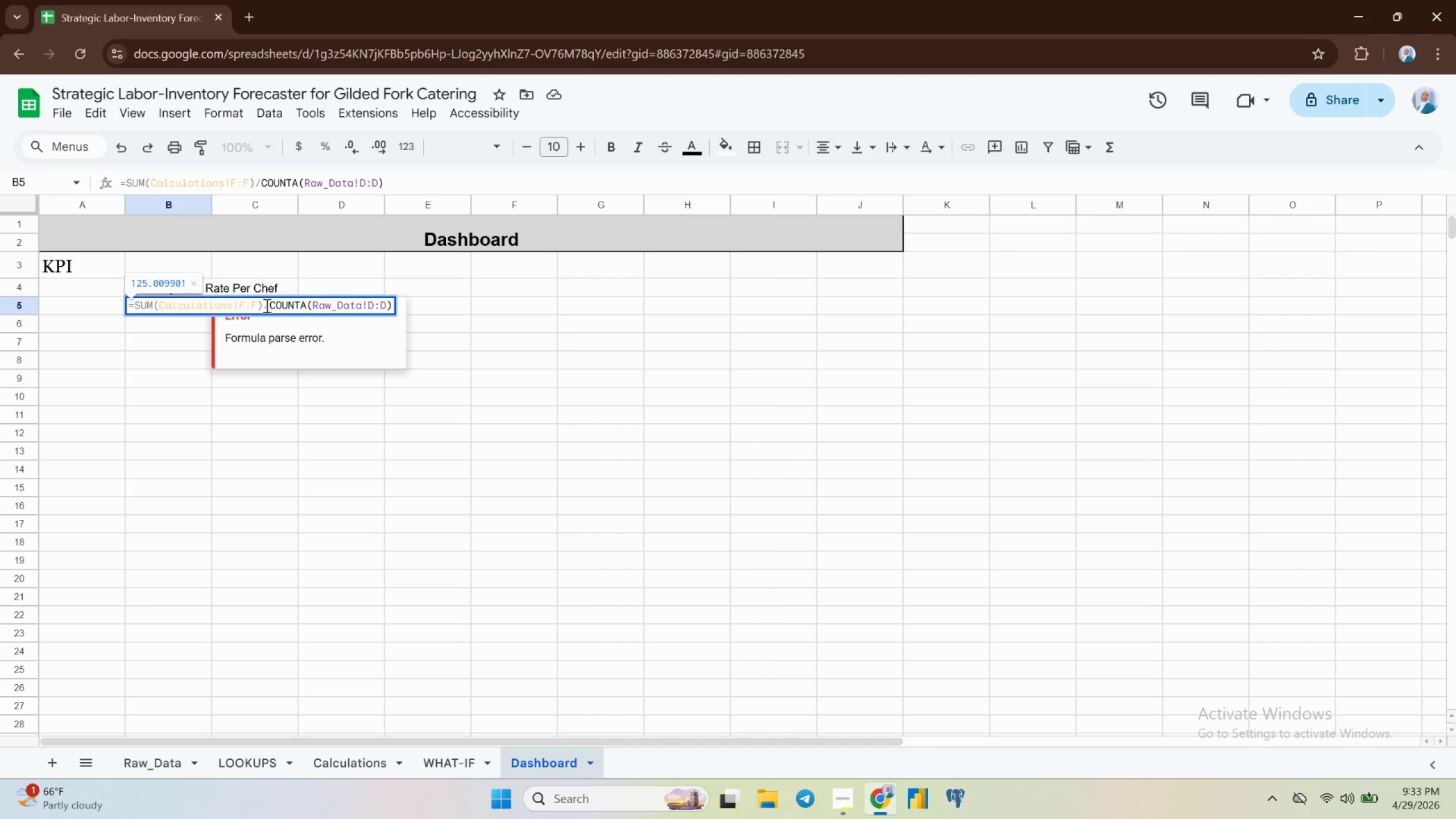 
key(Enter)
 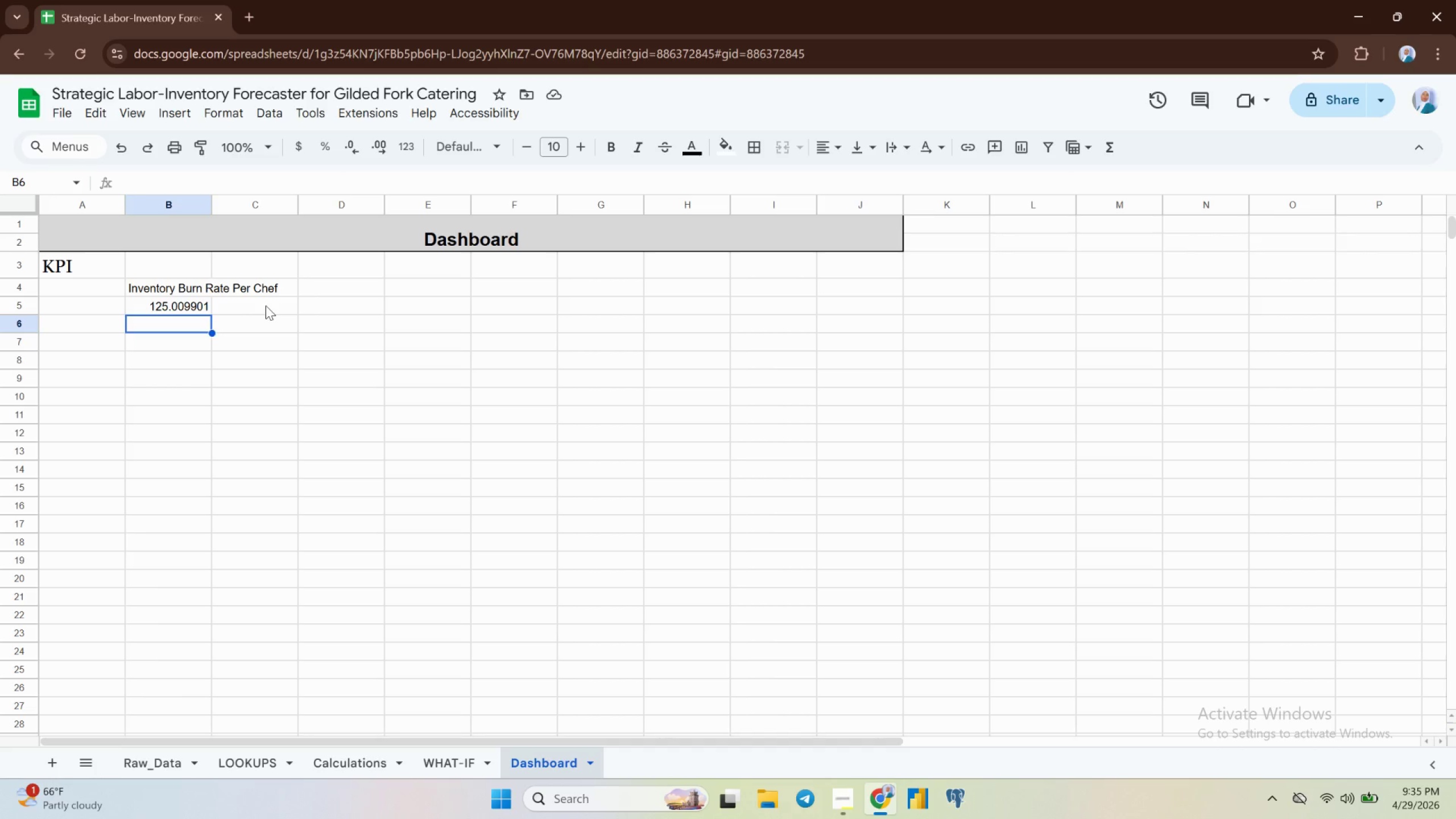 
wait(101.94)
 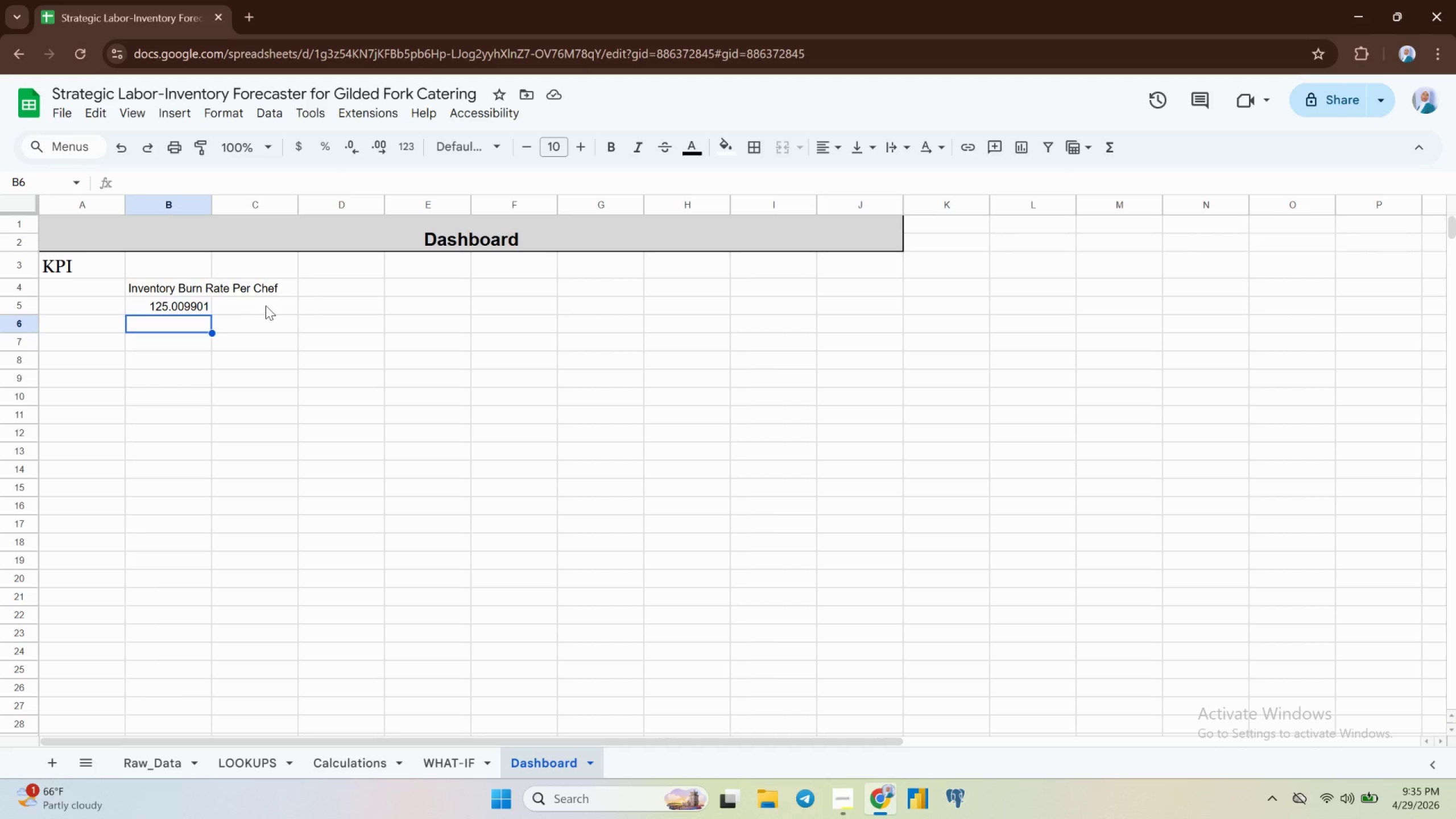 
double_click([210, 202])
 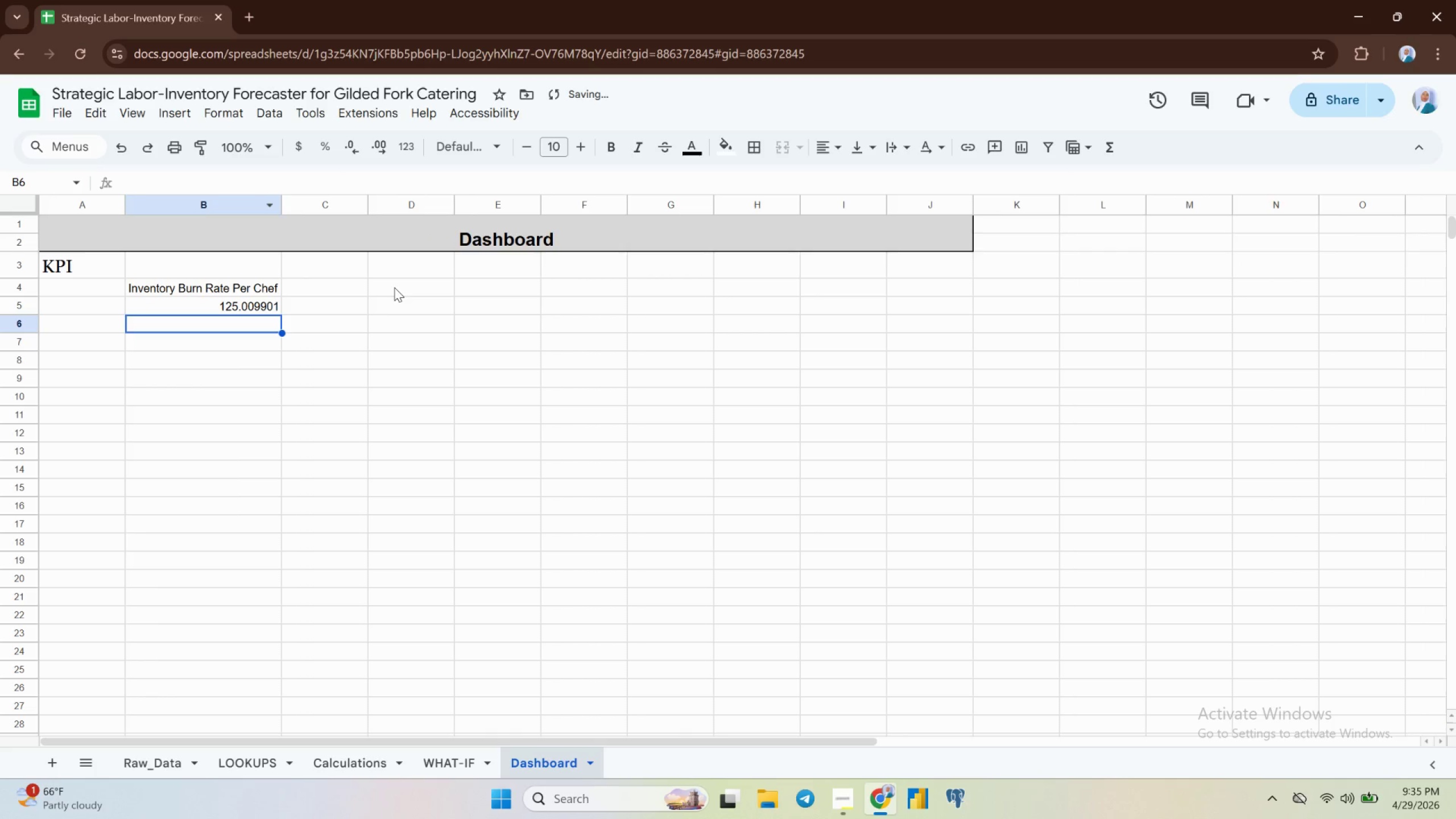 
left_click([395, 286])
 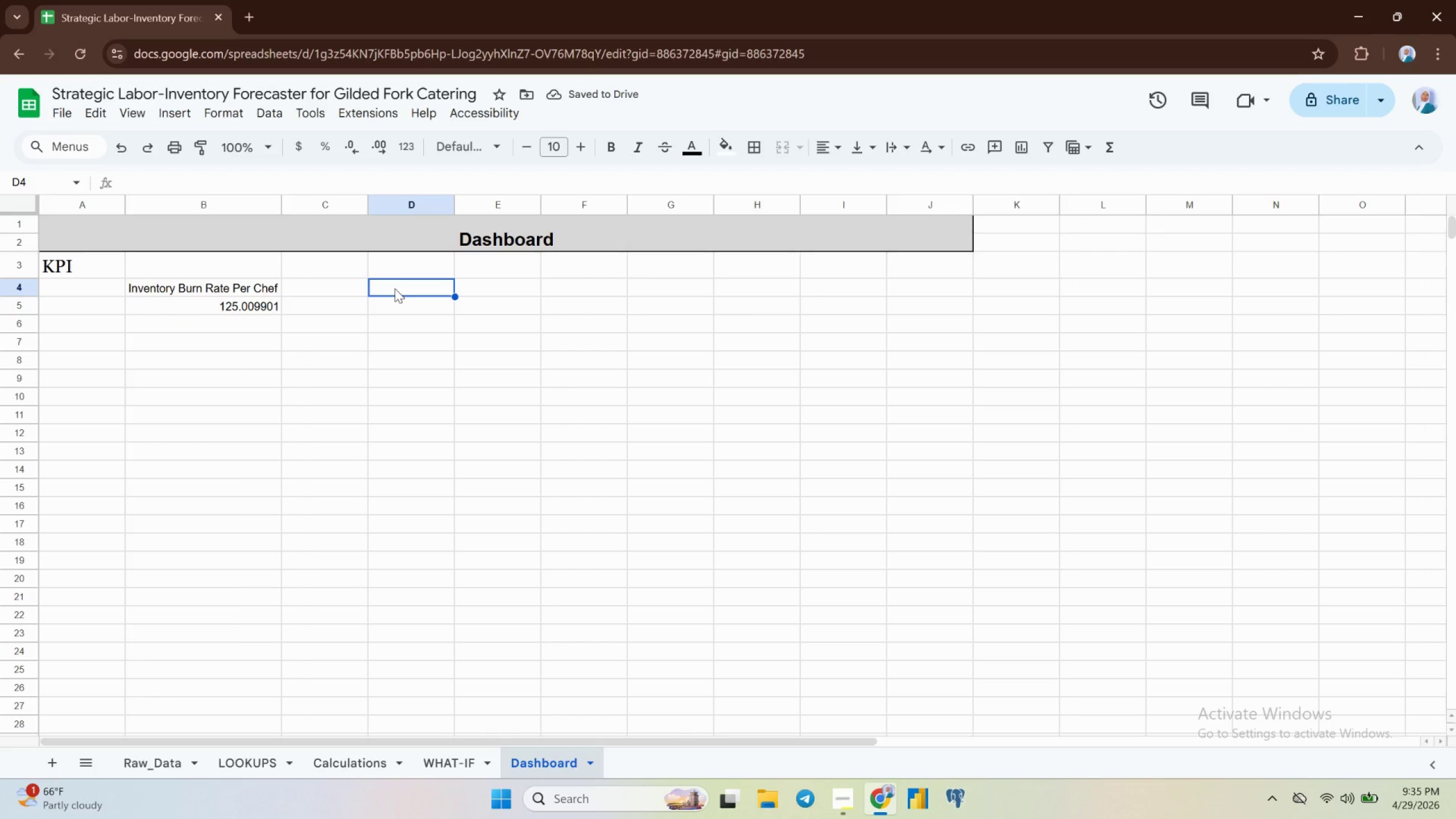 
type(Stock)
 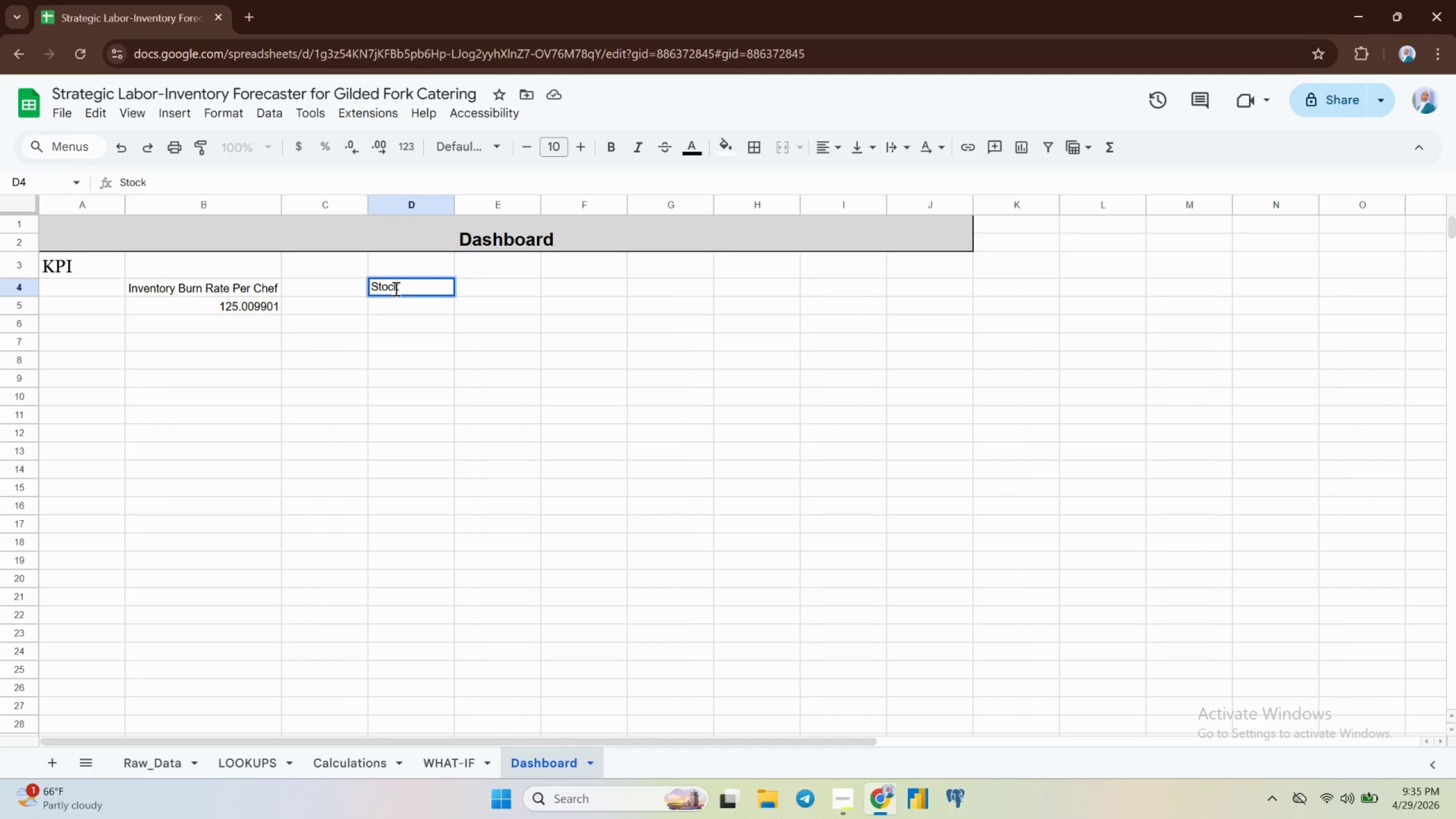 
wait(8.75)
 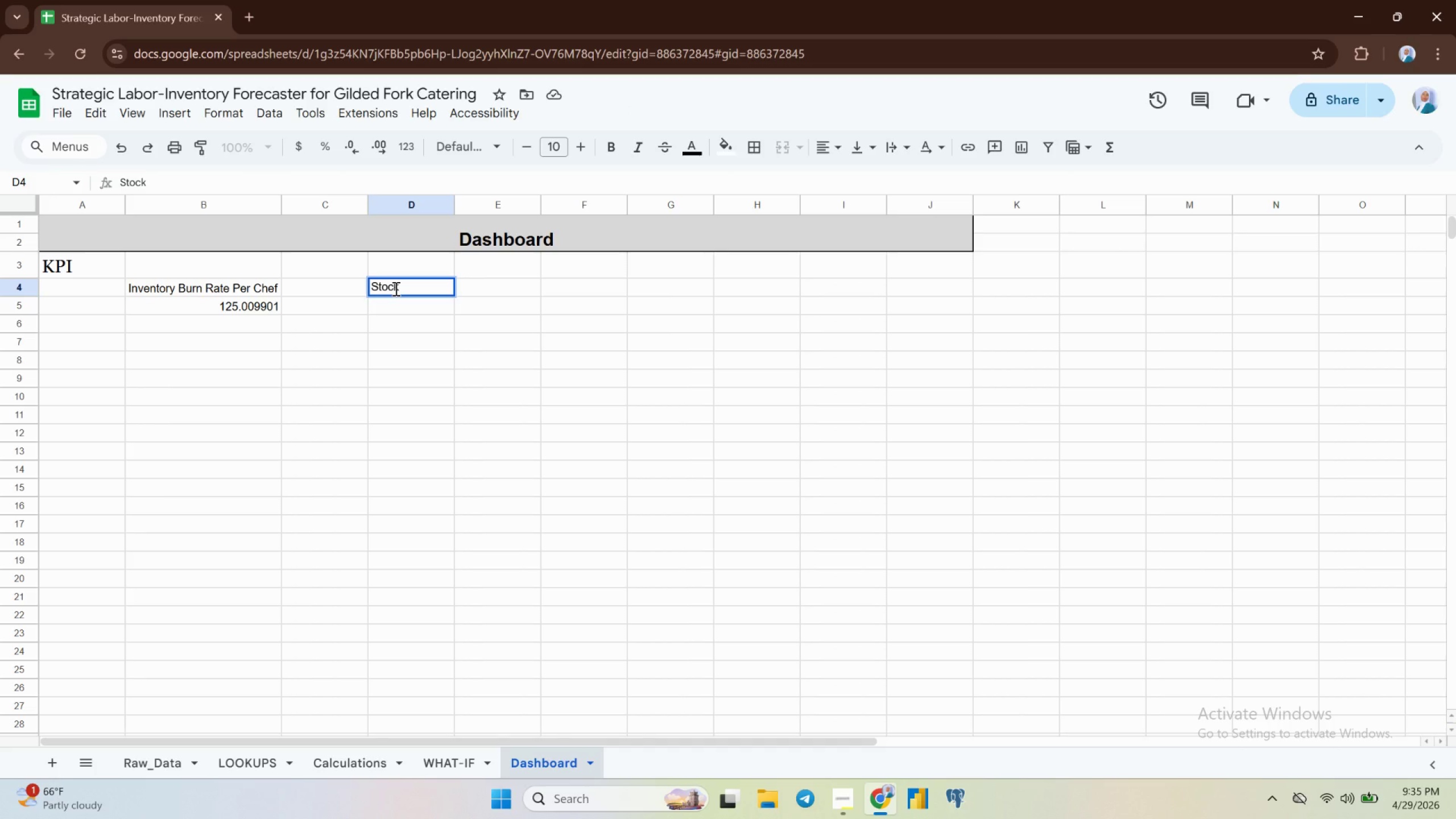 
type( to )
 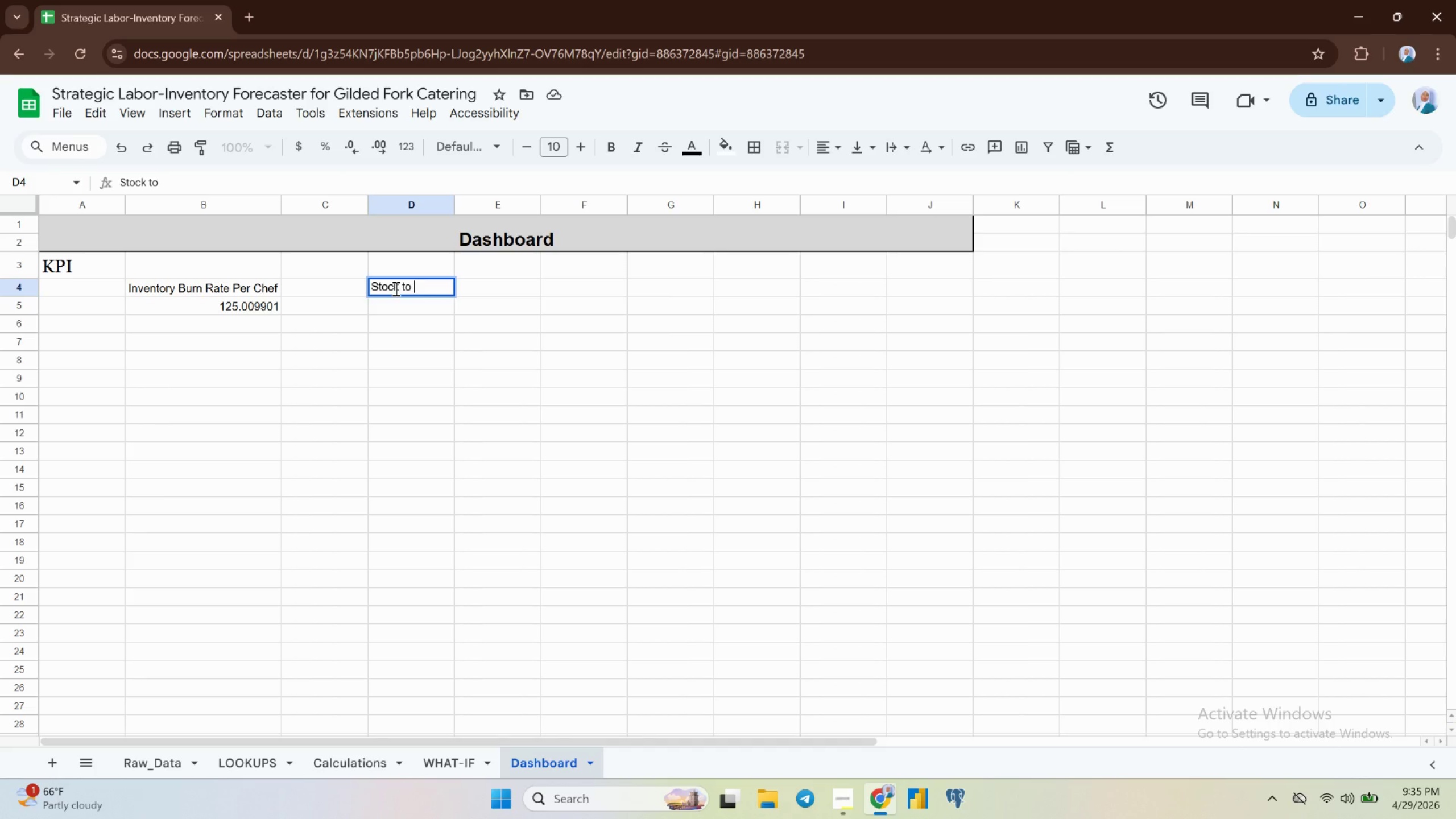 
wait(12.63)
 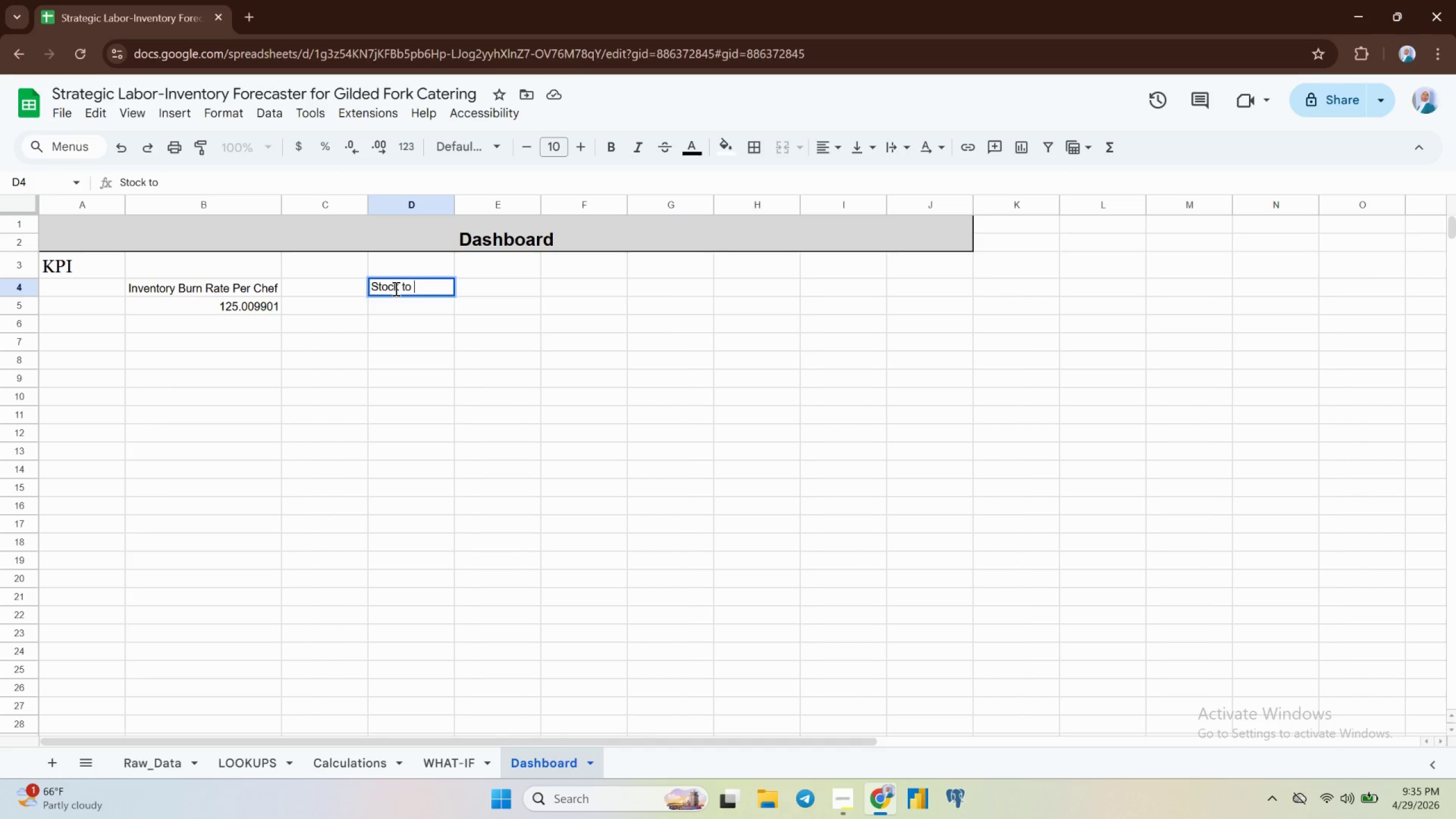 
type(labor )
 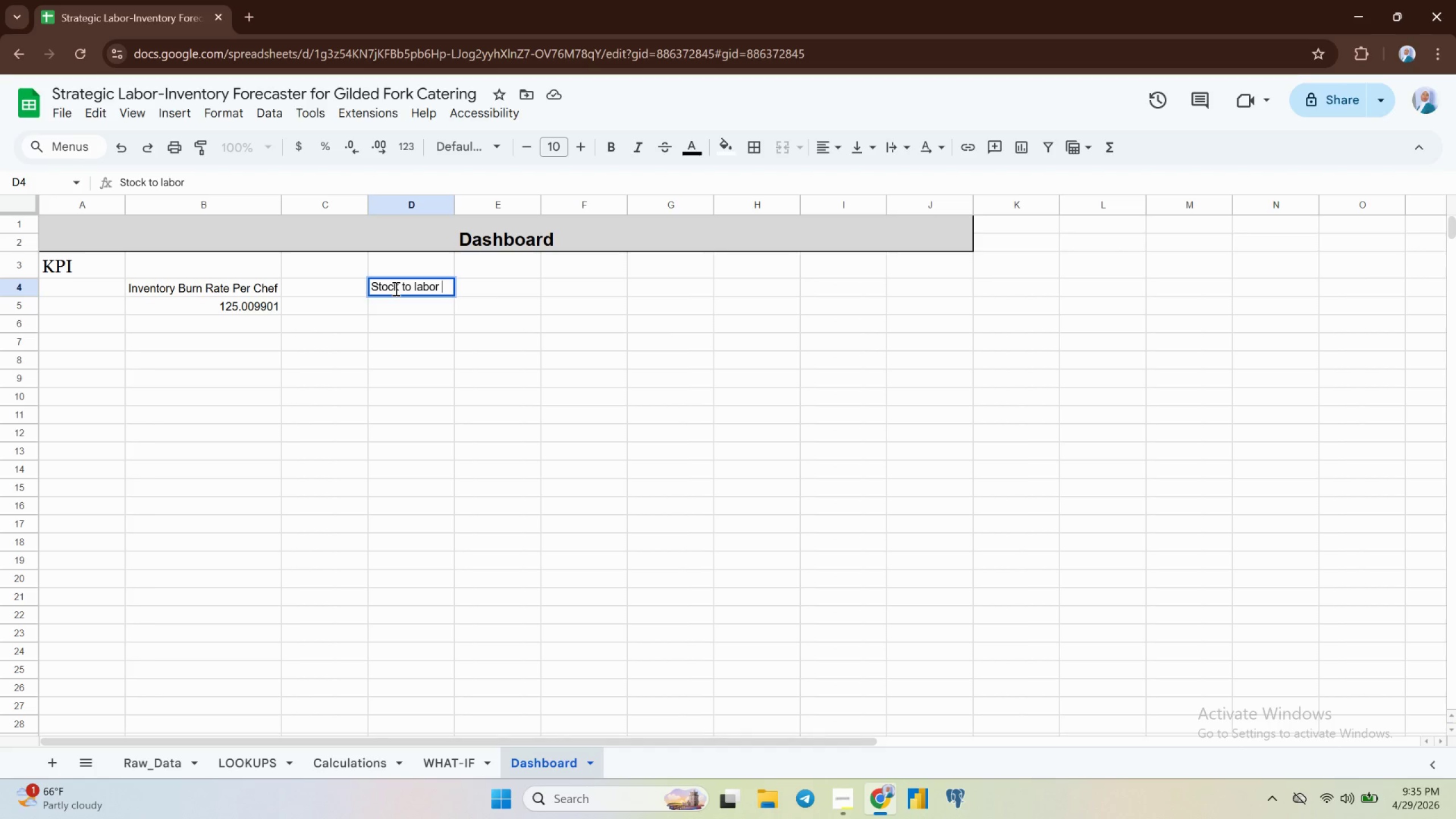 
wait(9.34)
 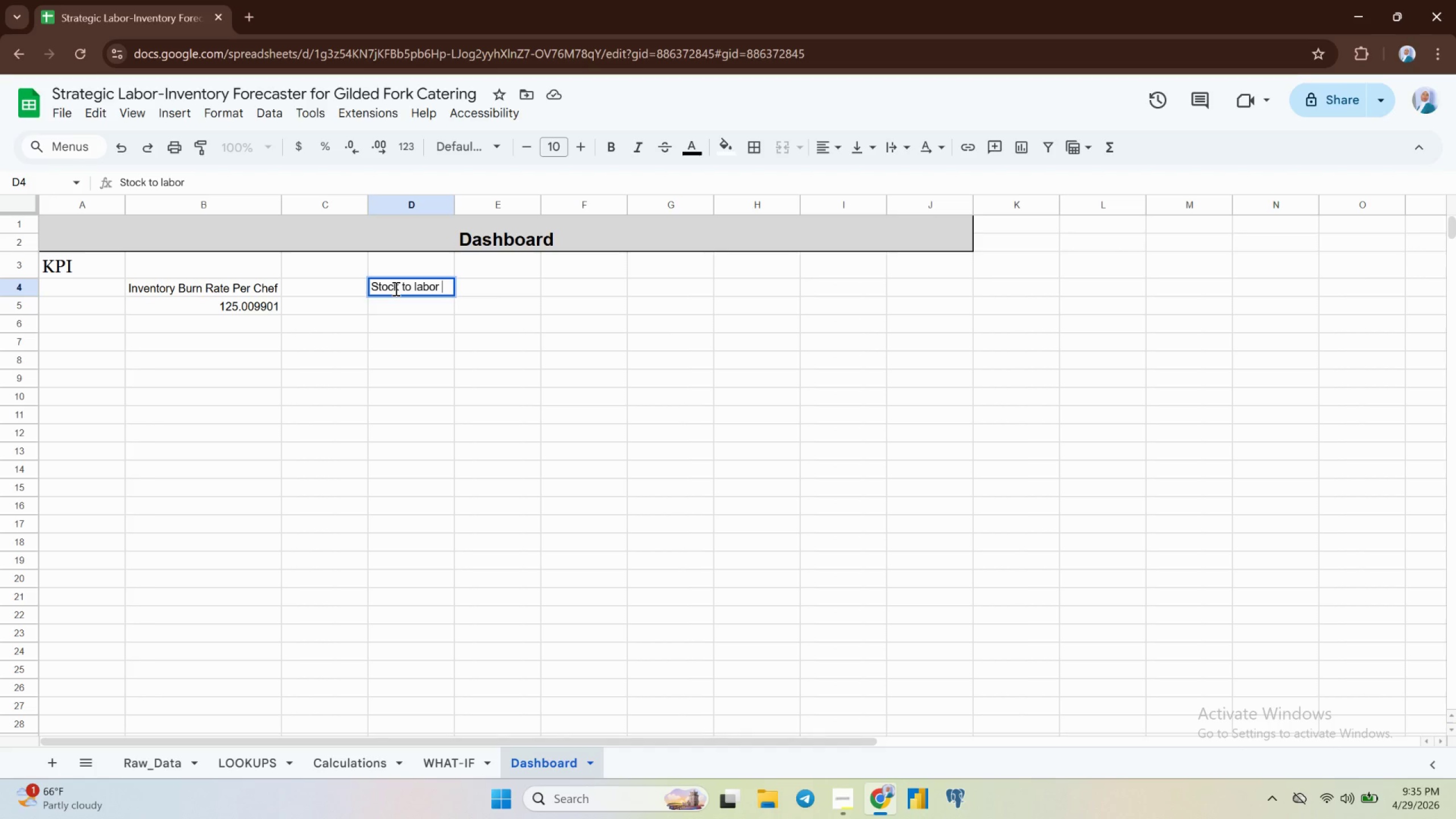 
type(Ratio)
 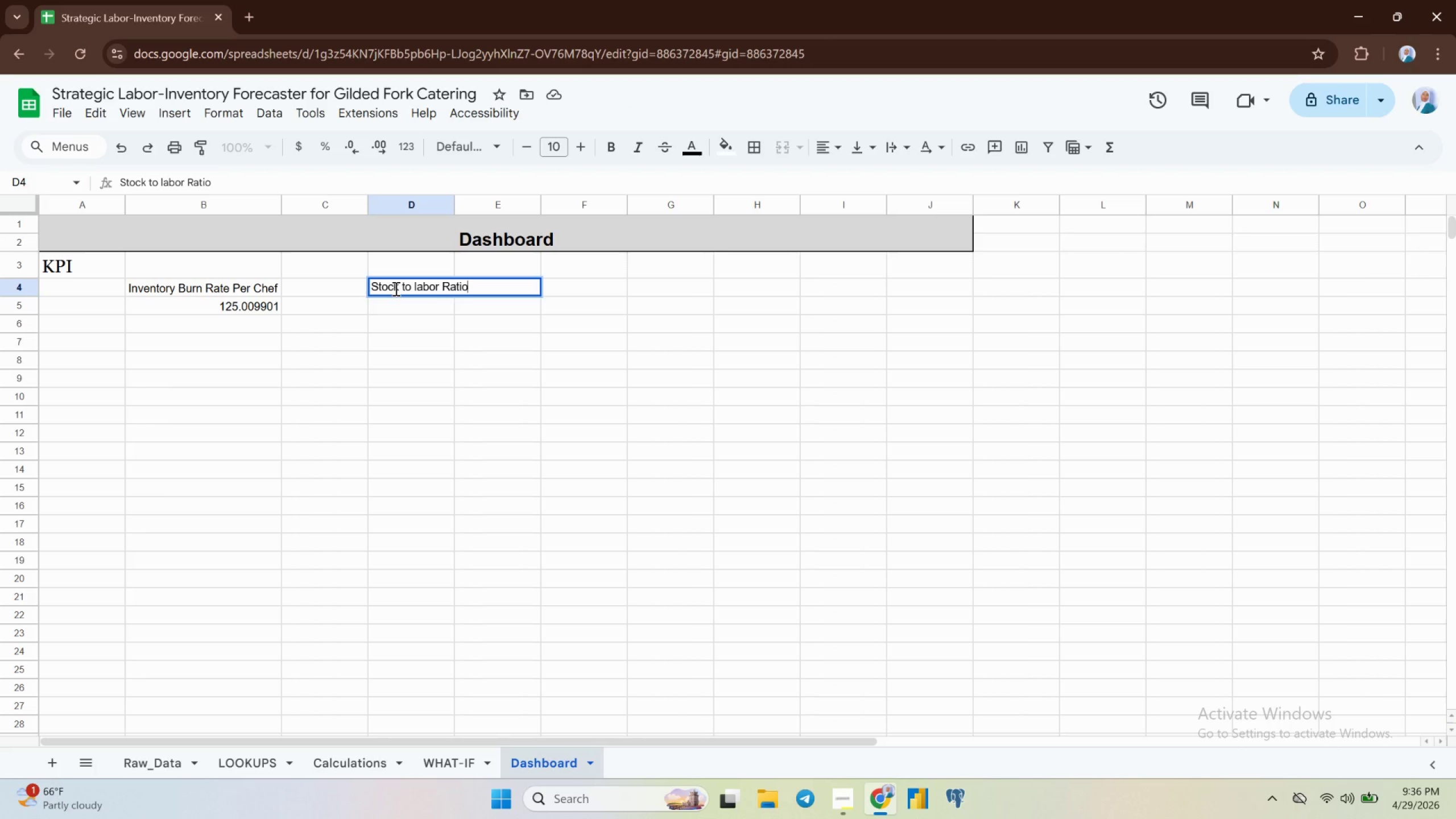 
key(Enter)
 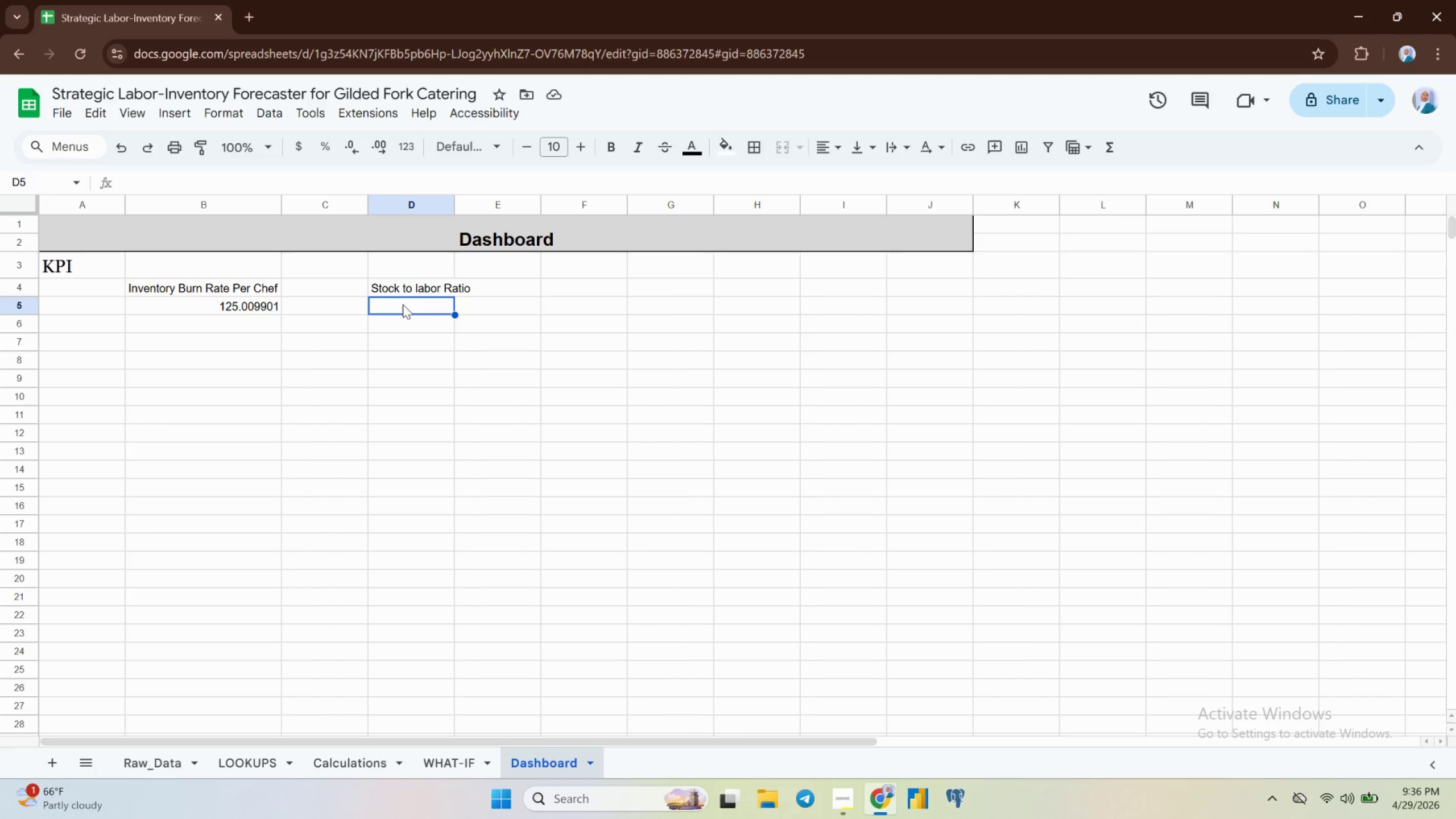 
wait(15.74)
 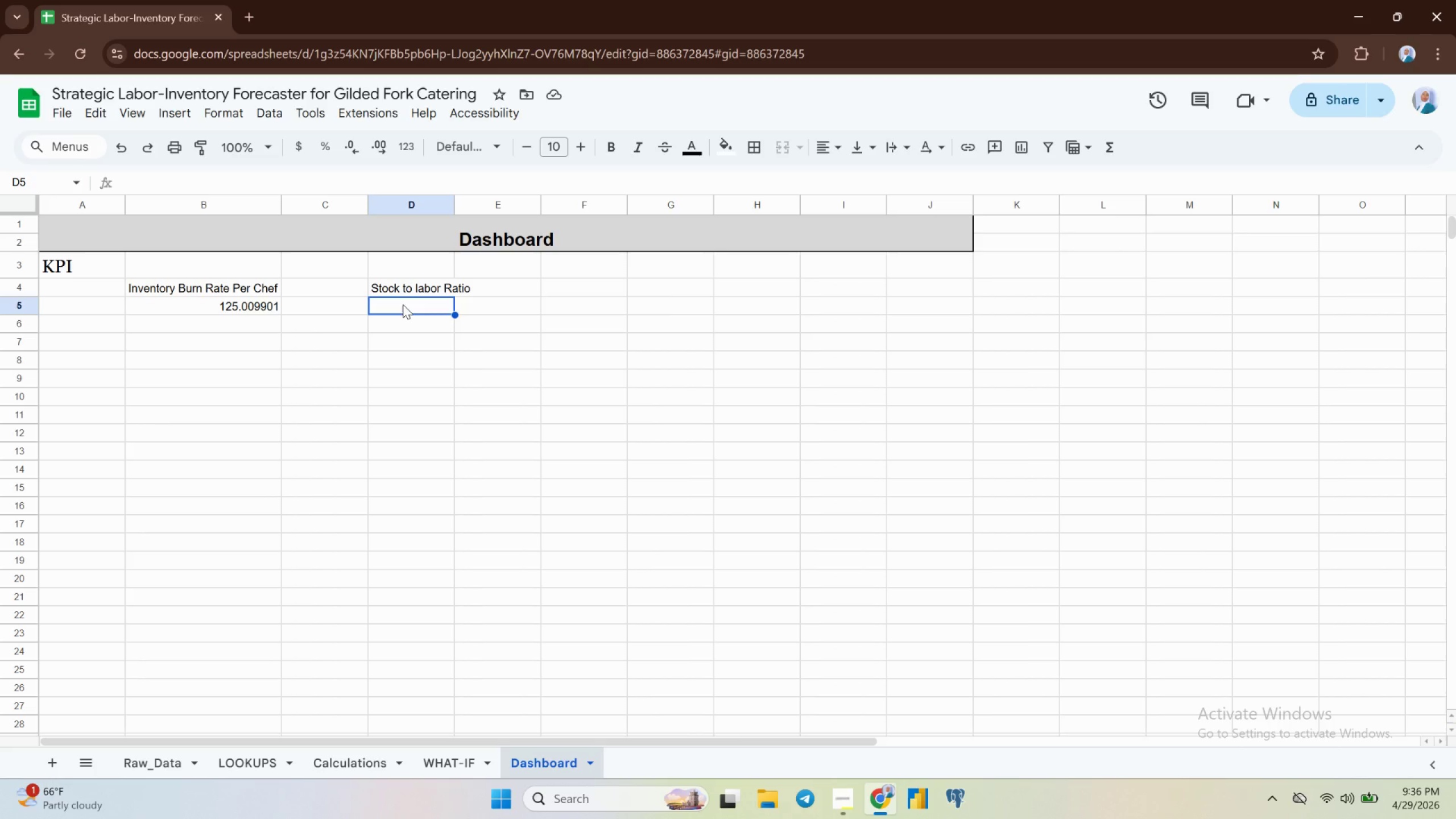 
key(Equal)
 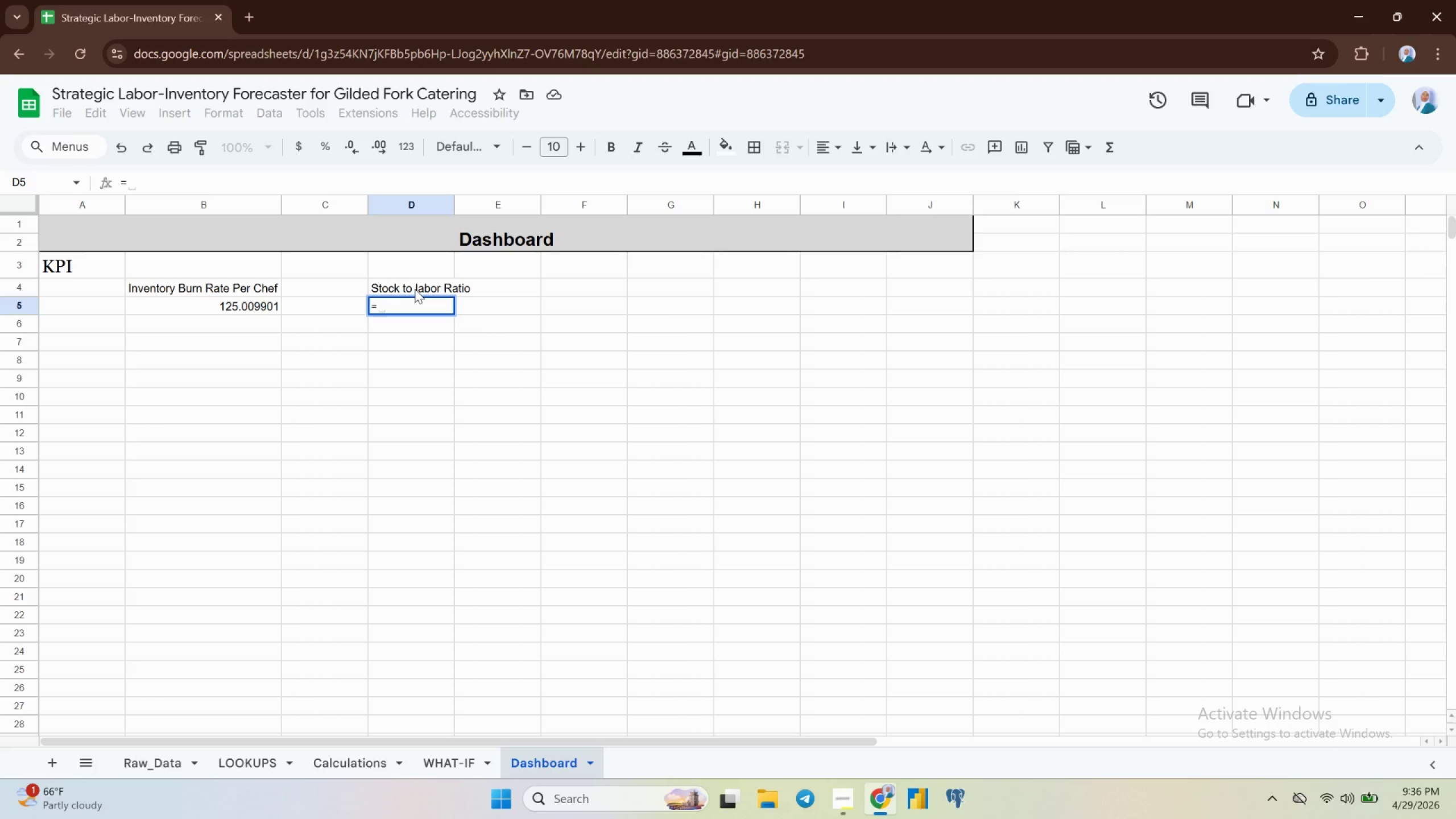 
scroll: coordinate [415, 289], scroll_direction: up, amount: 1.0
 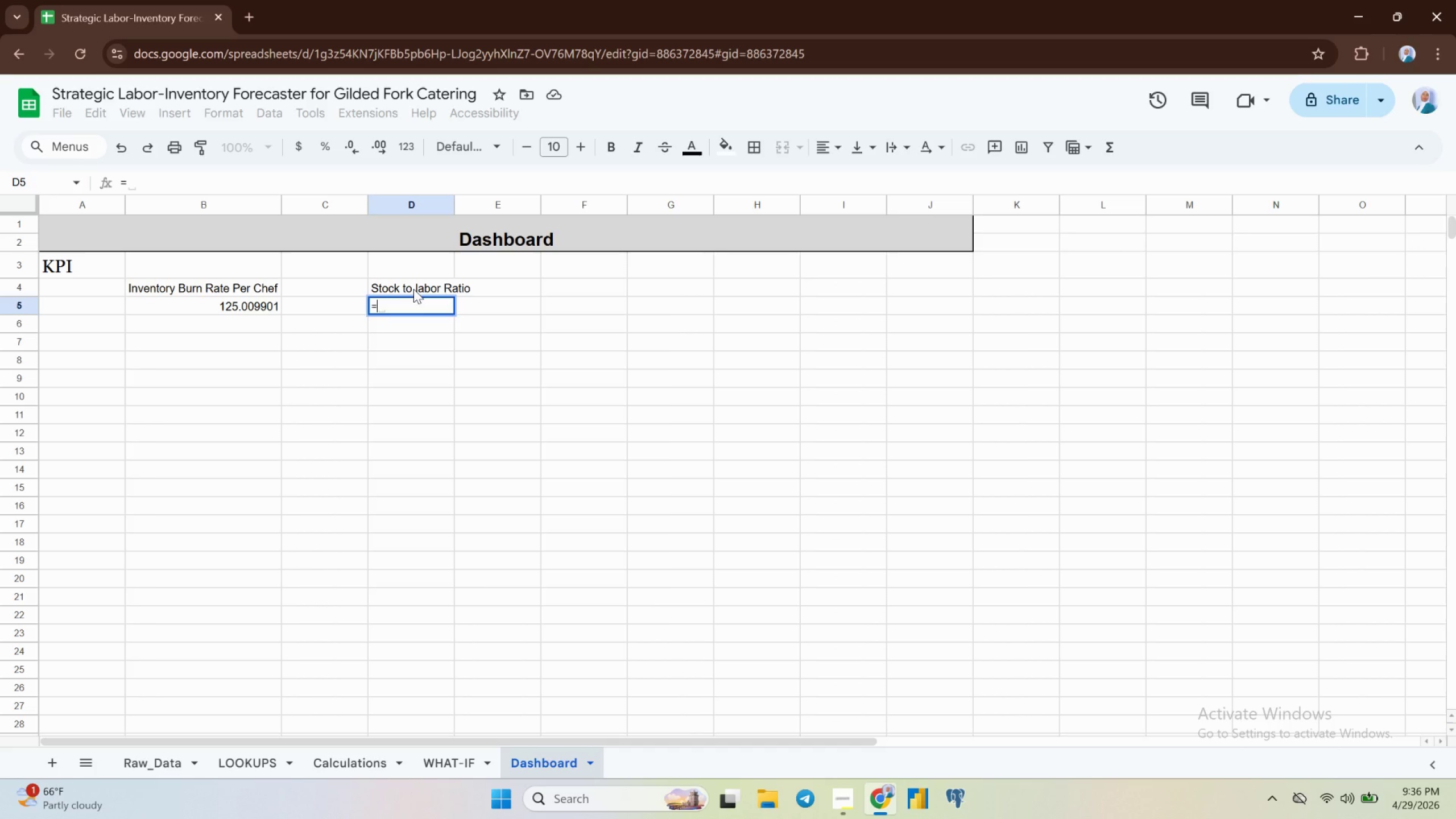 
type(sum)
 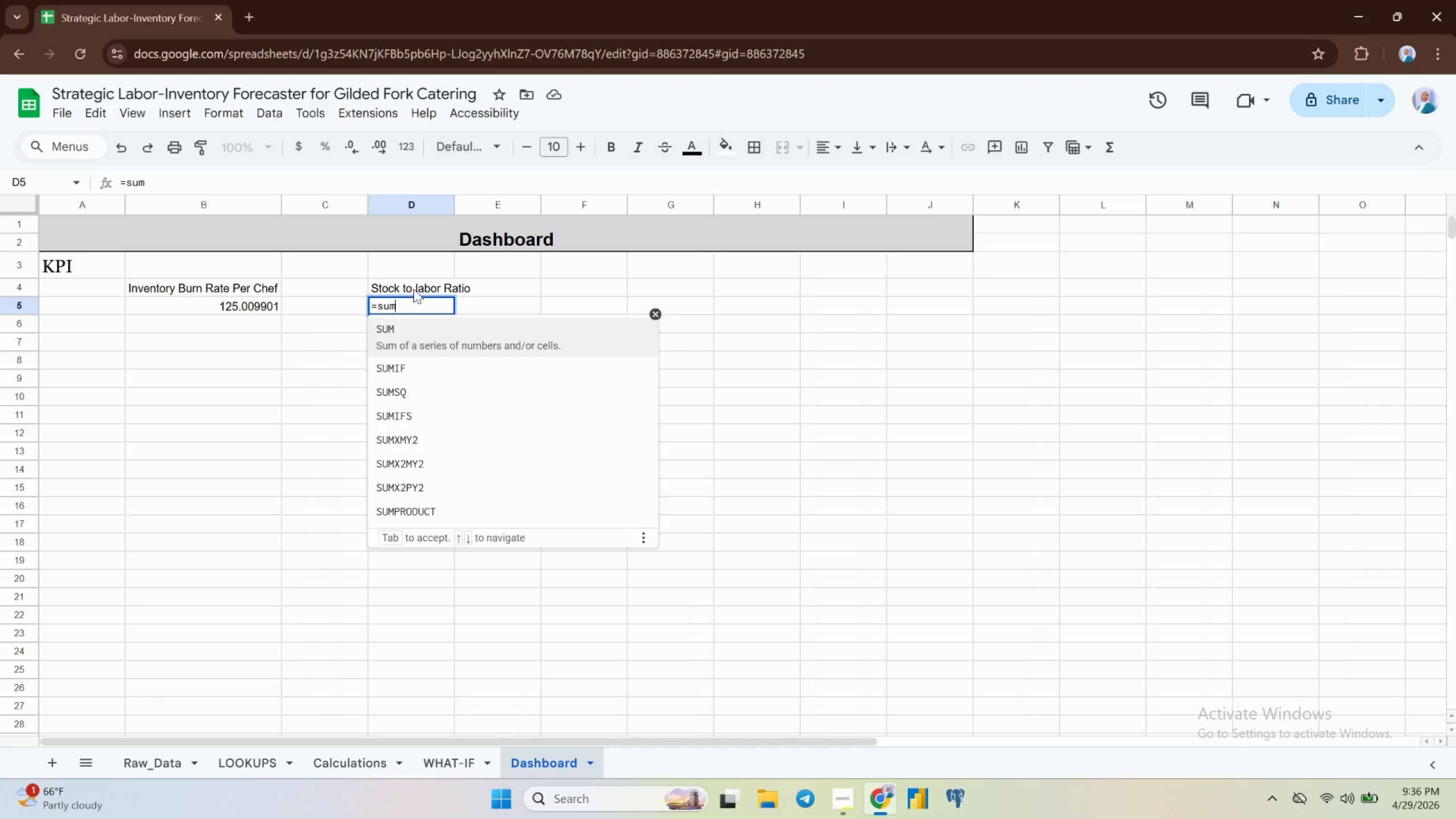 
key(Enter)
 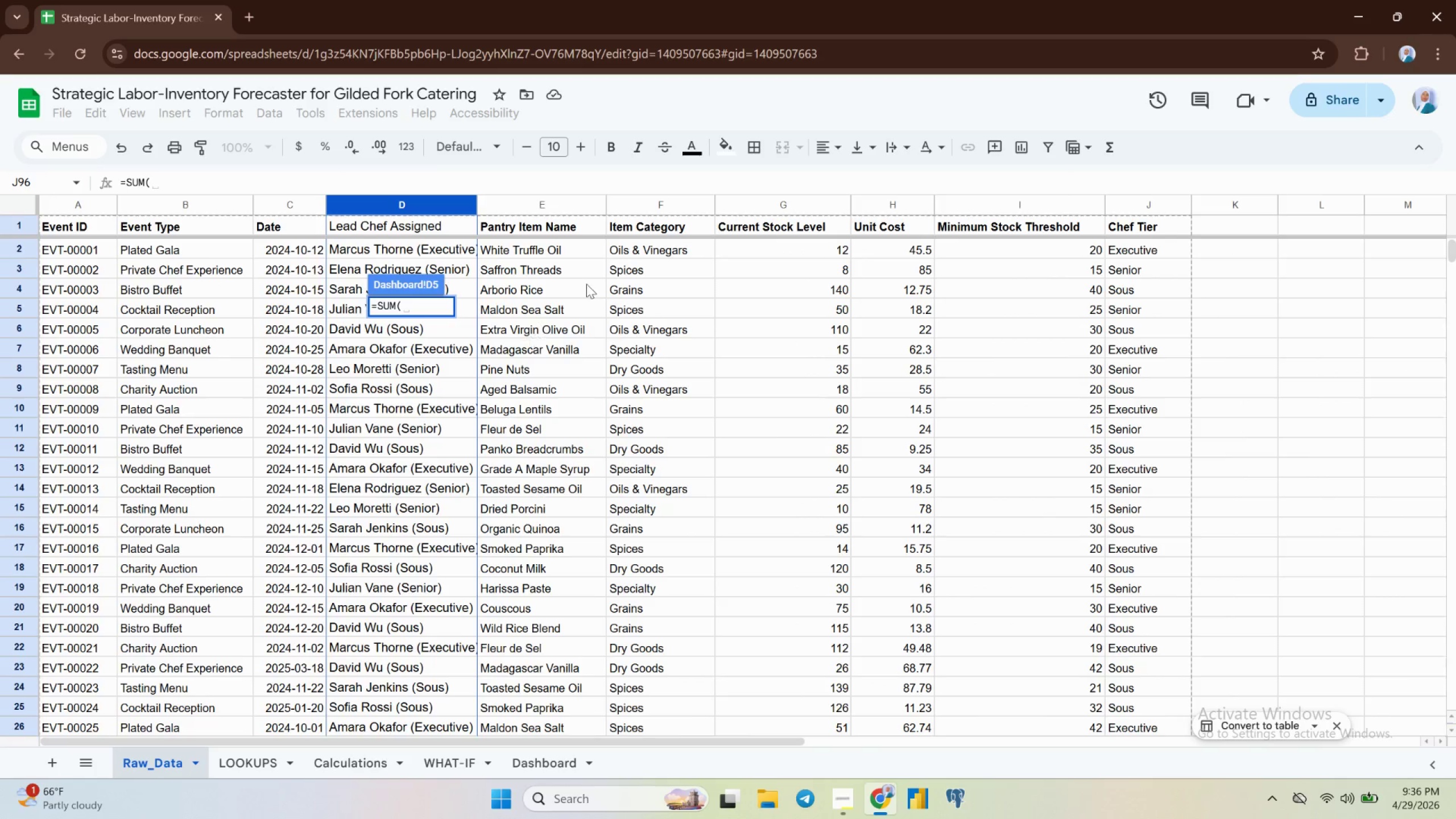 
wait(5.52)
 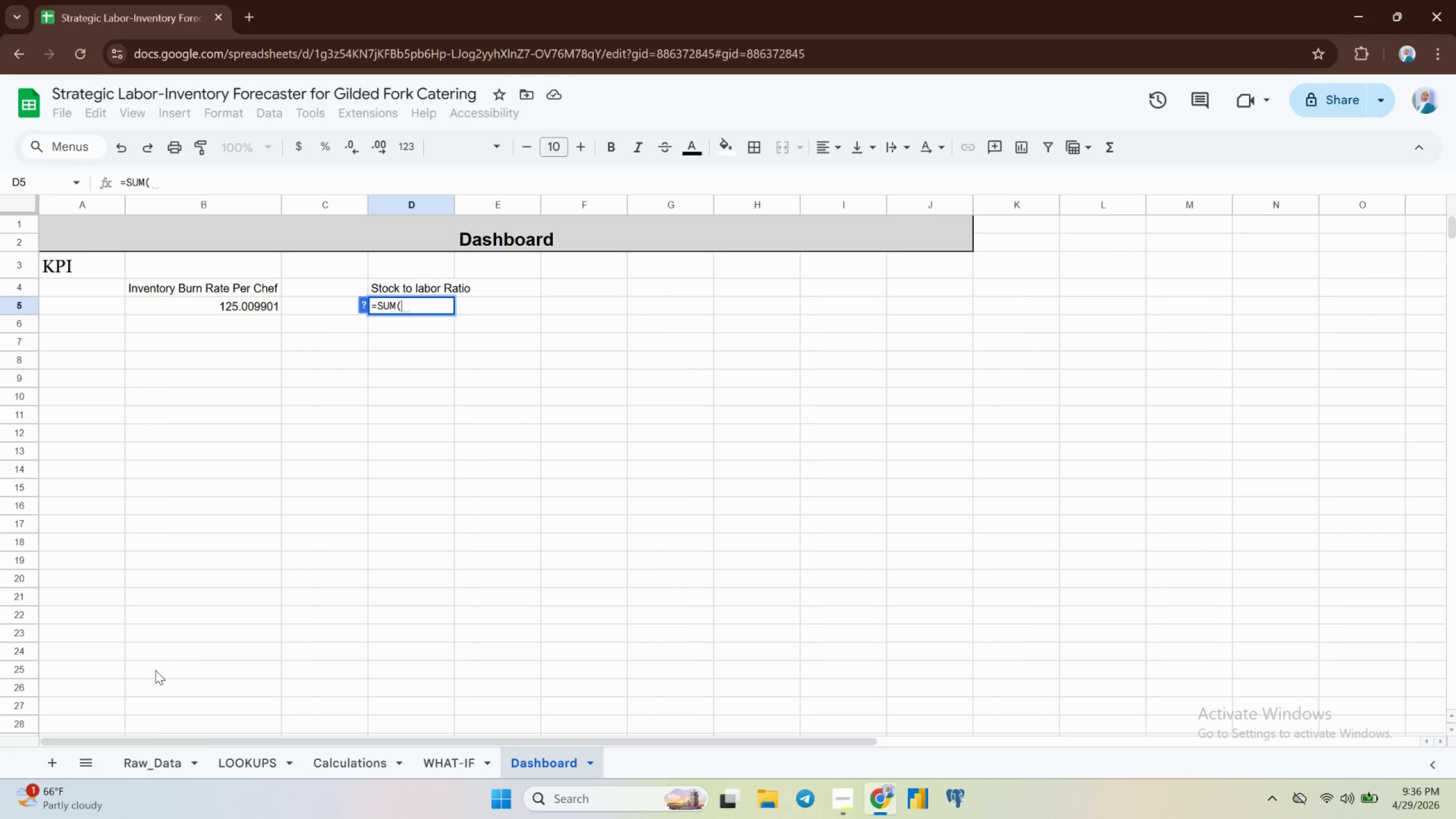 
left_click([741, 202])
 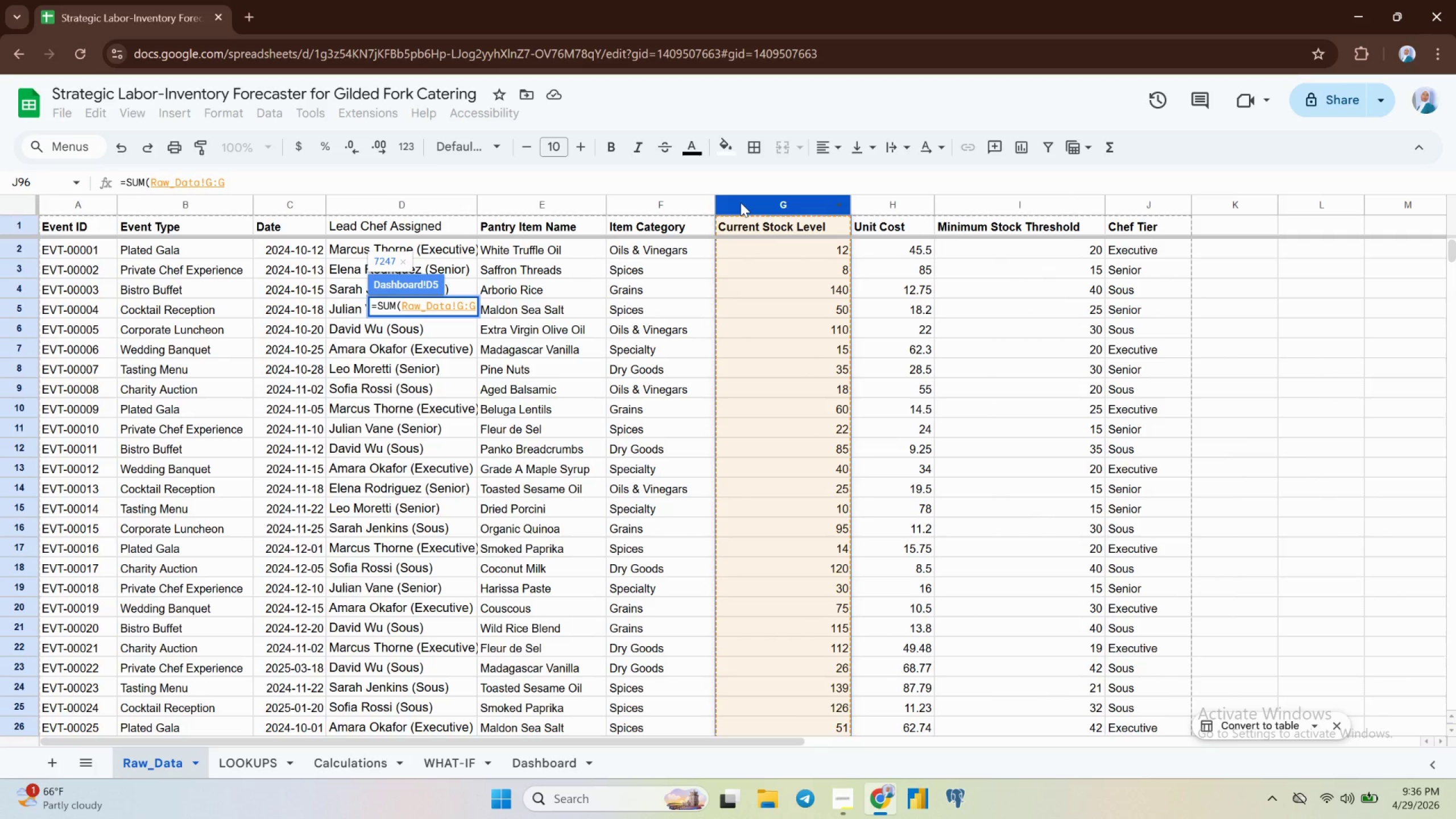 
key(Comma)
 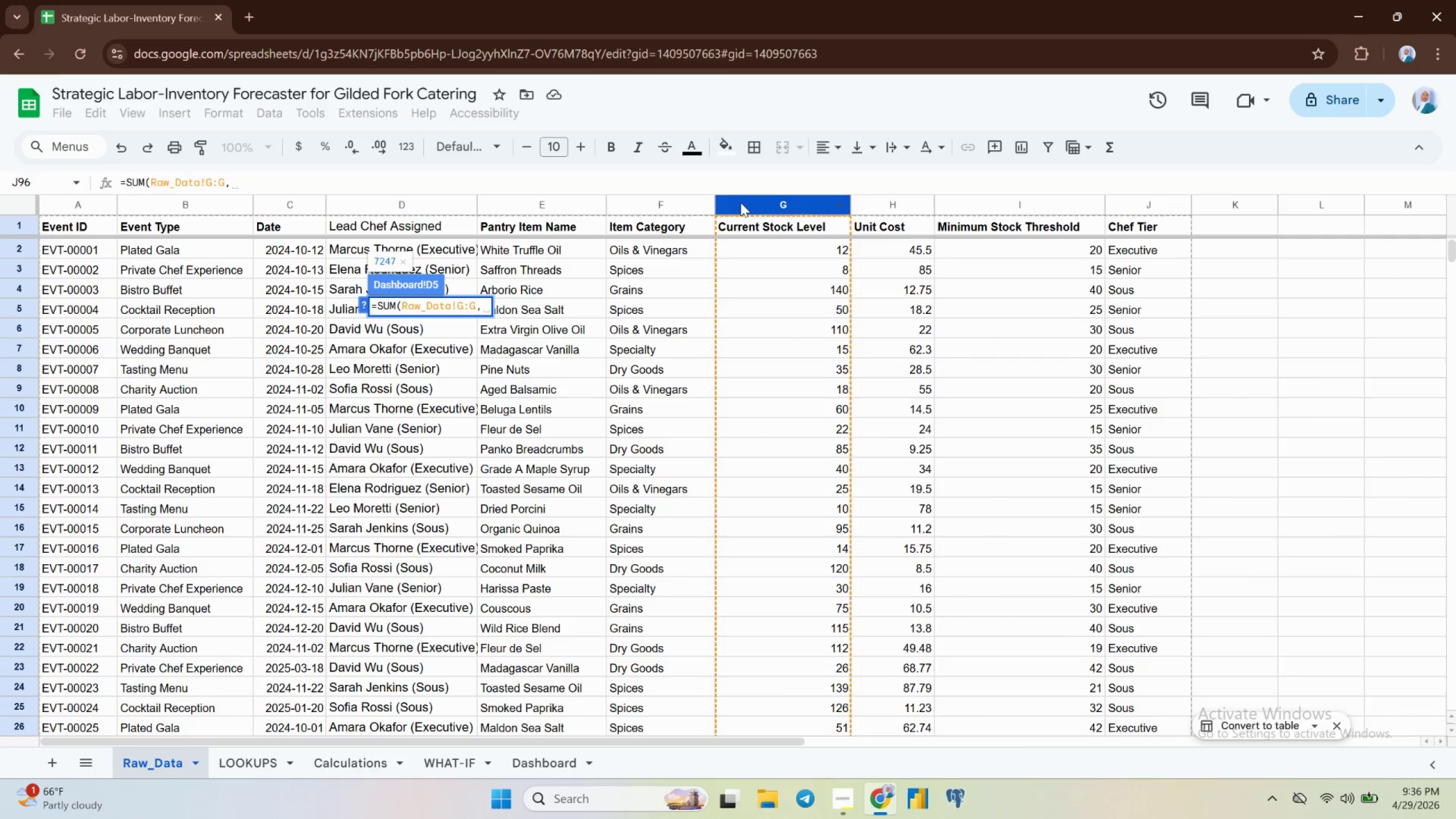 
wait(5.57)
 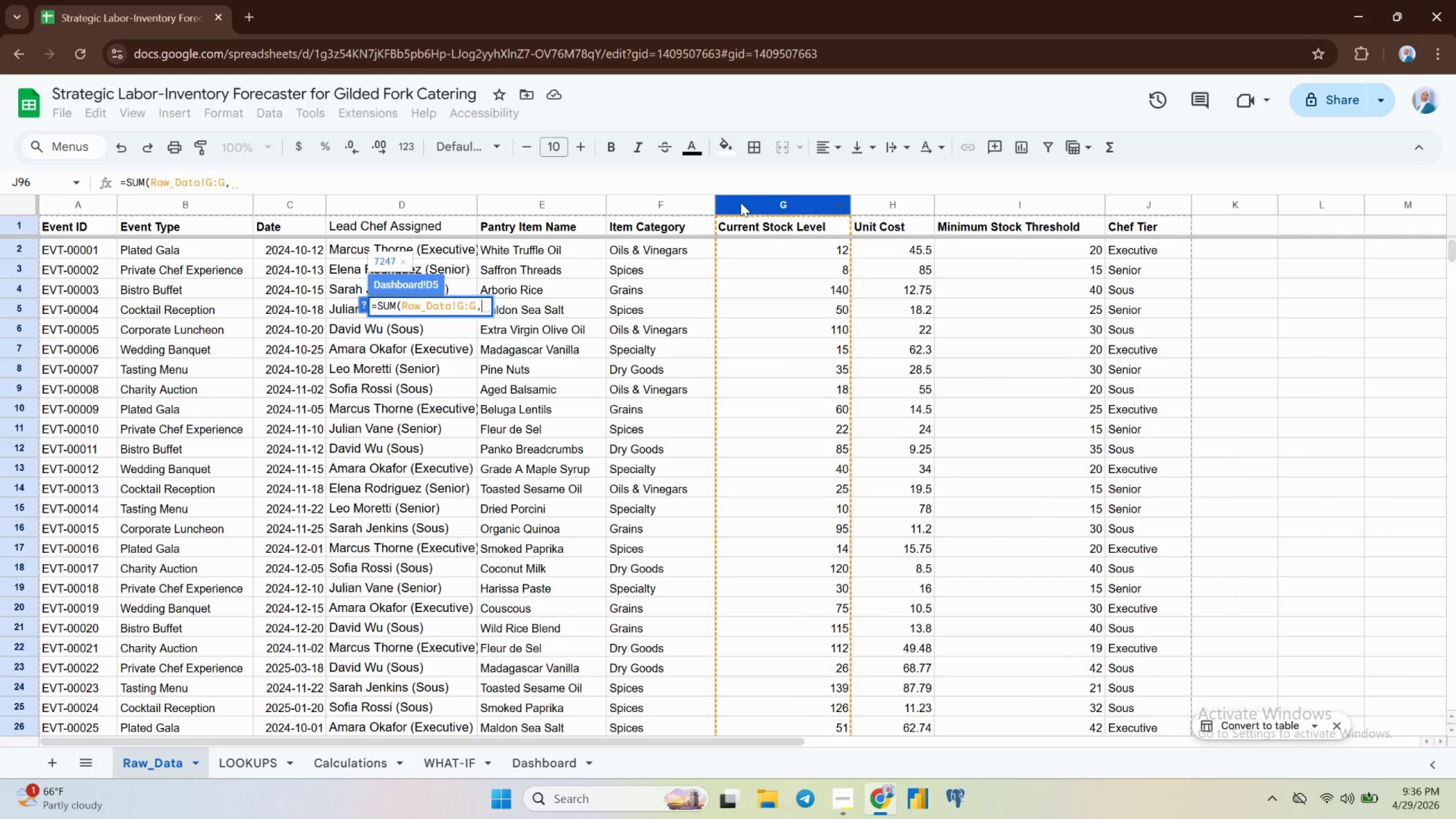 
key(Backspace)
 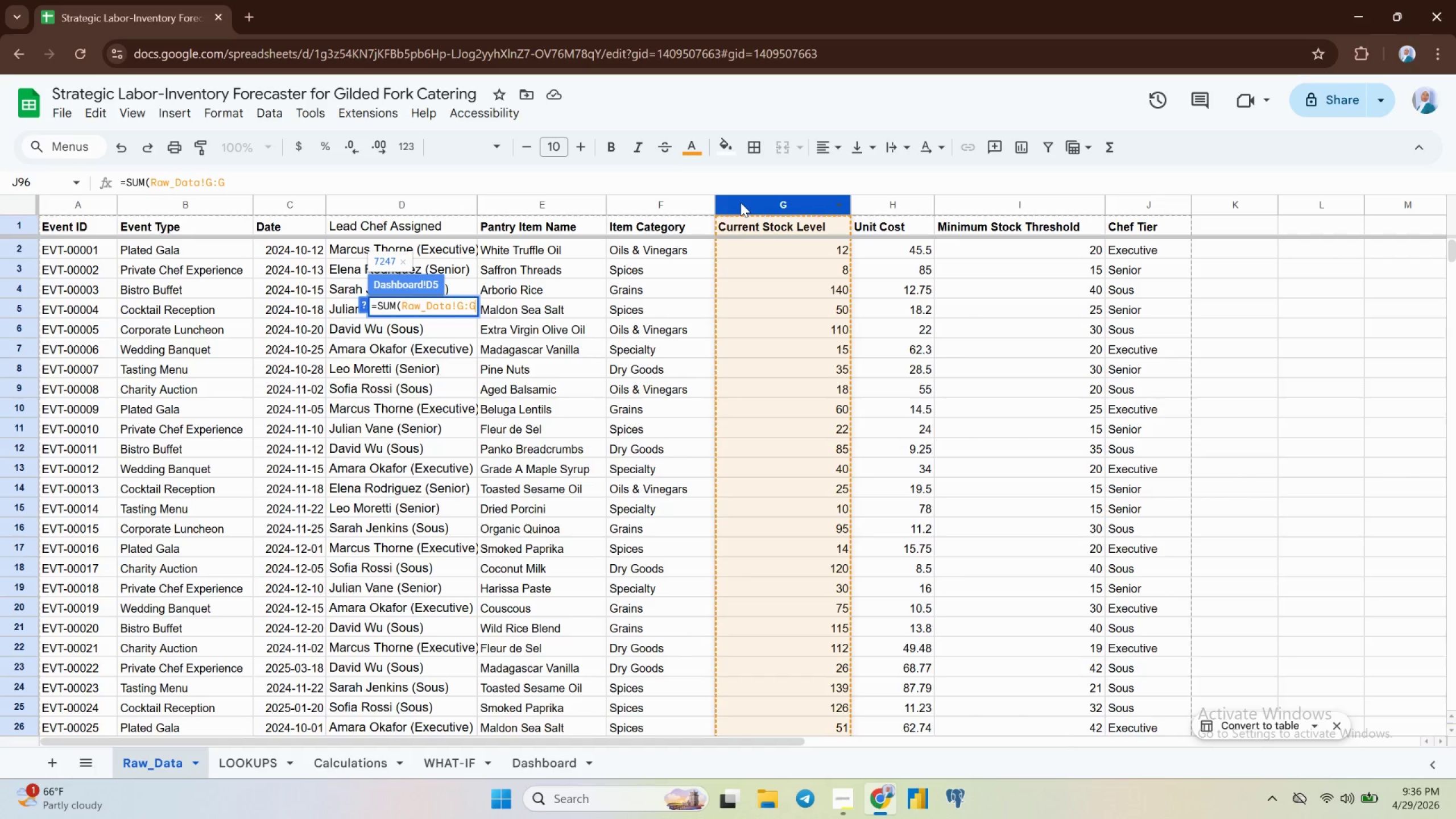 
key(Shift+0)
 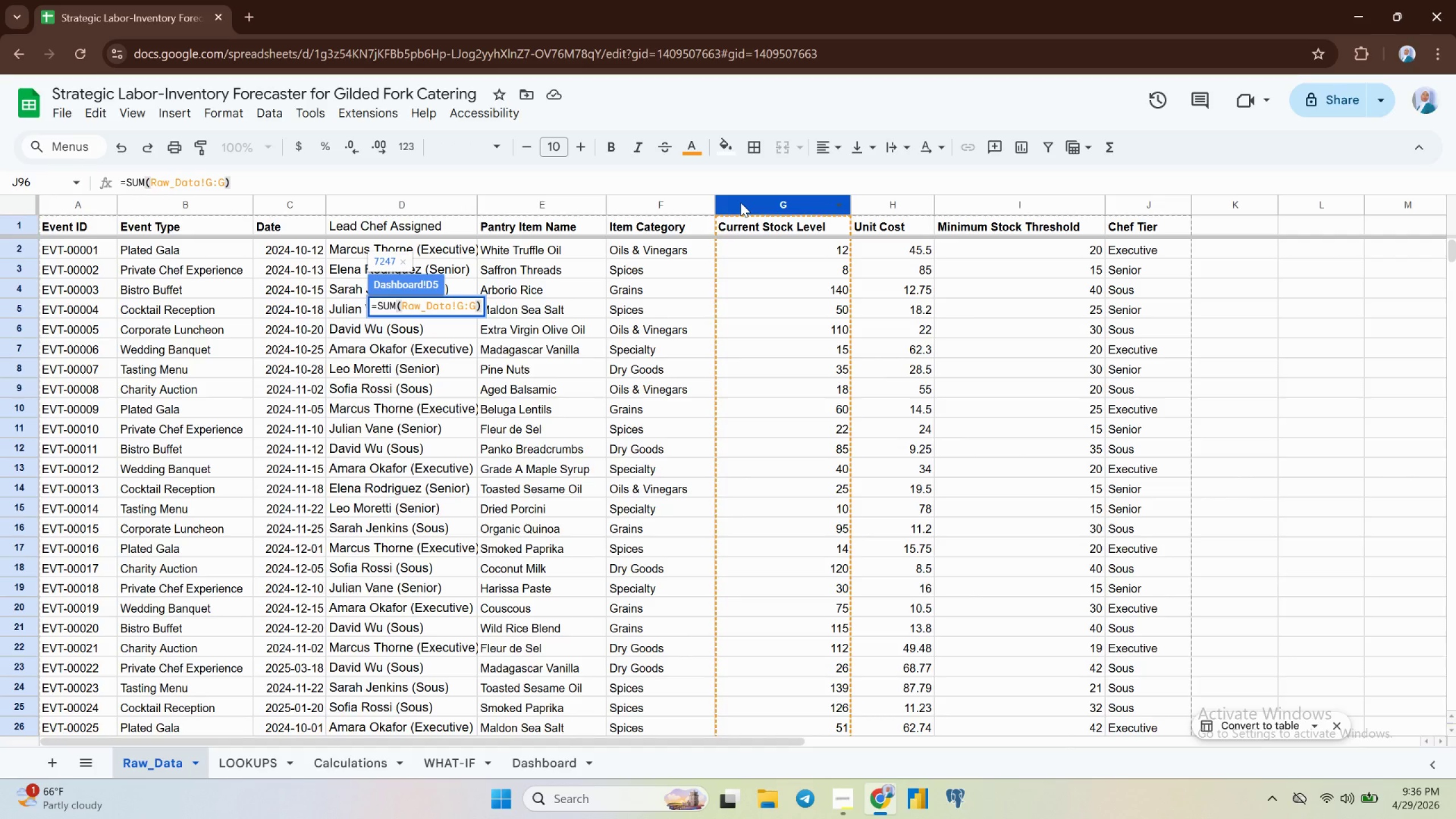 
key(Slash)
 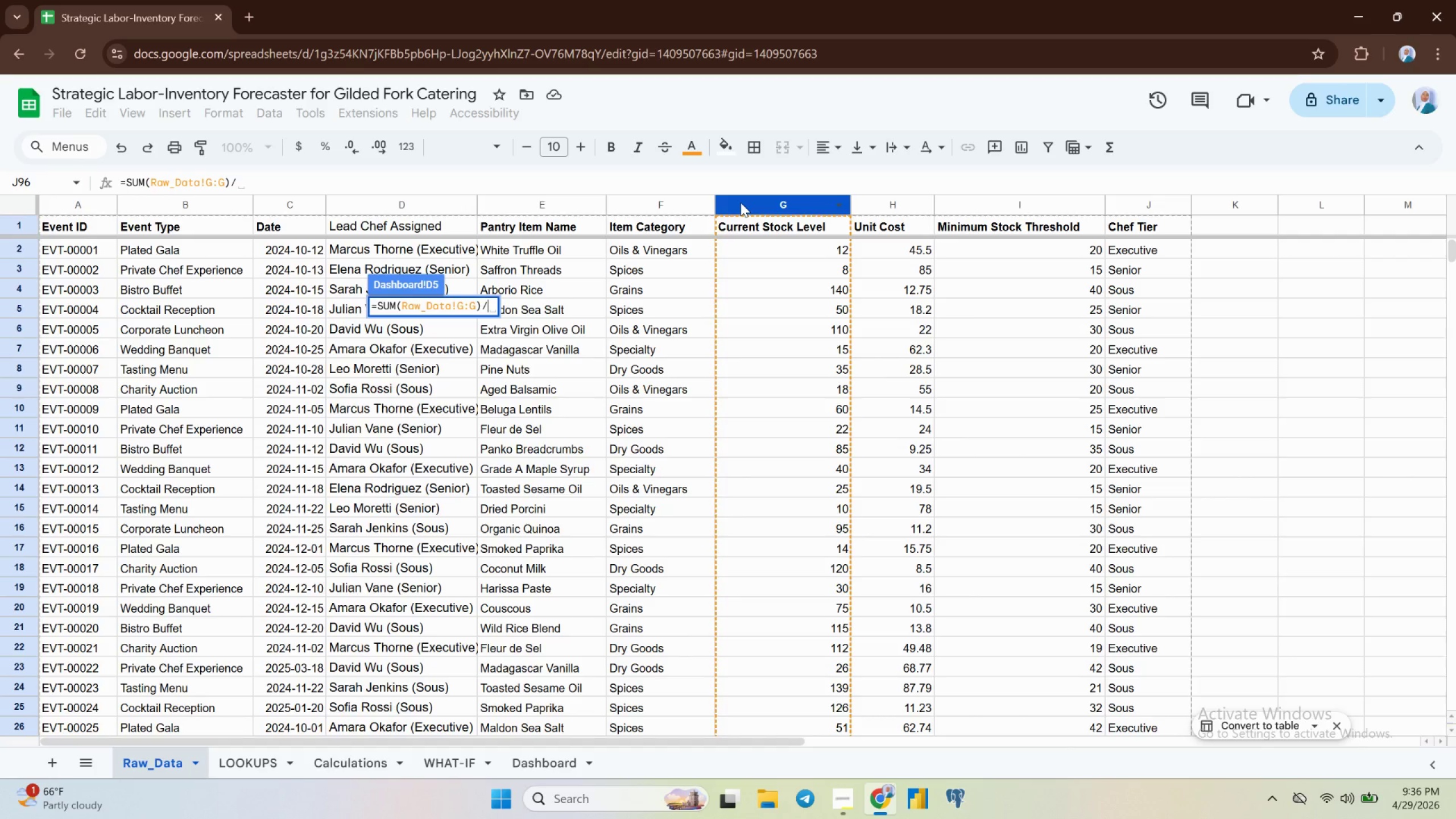 
wait(11.84)
 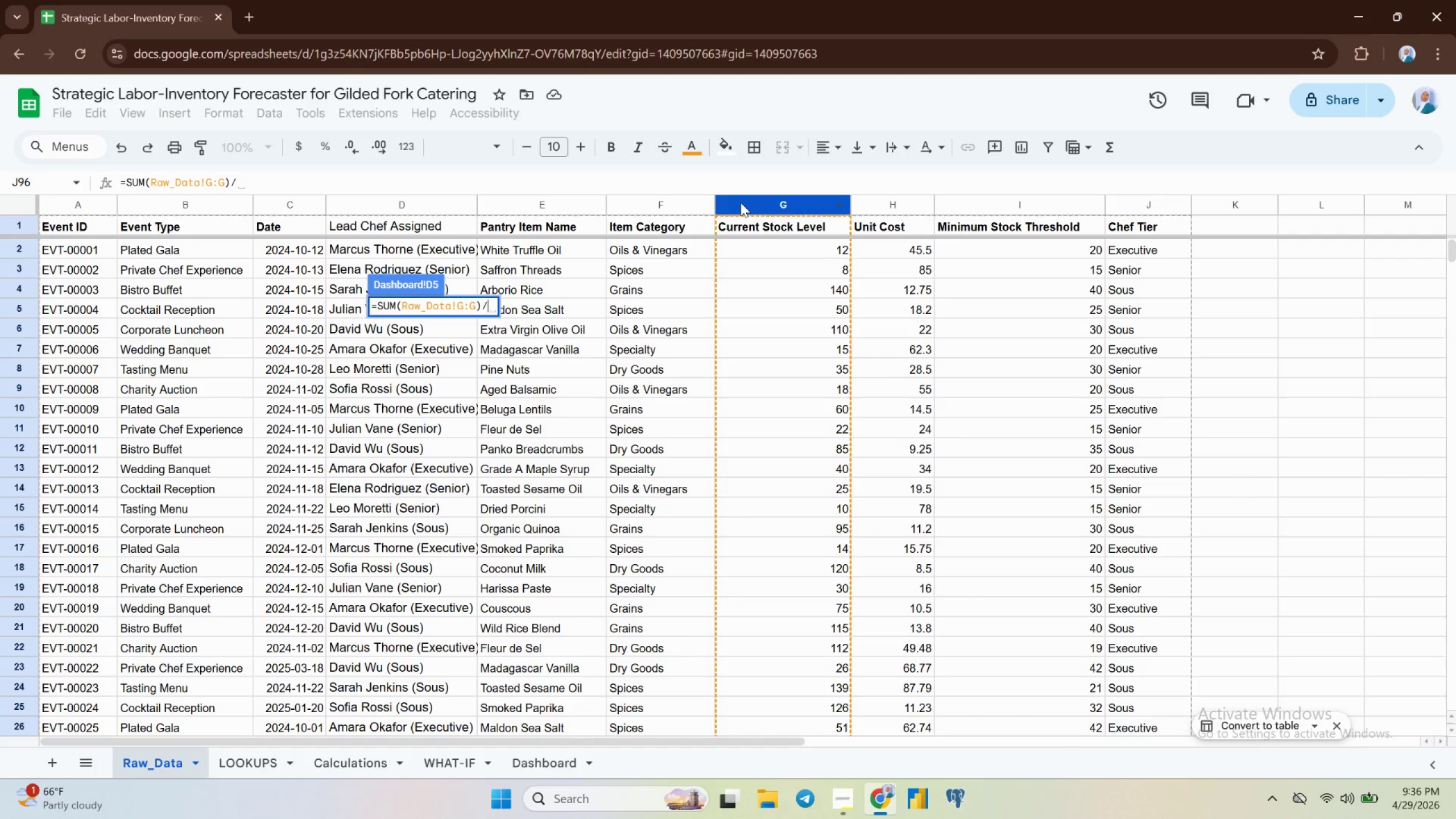 
type(coun)
 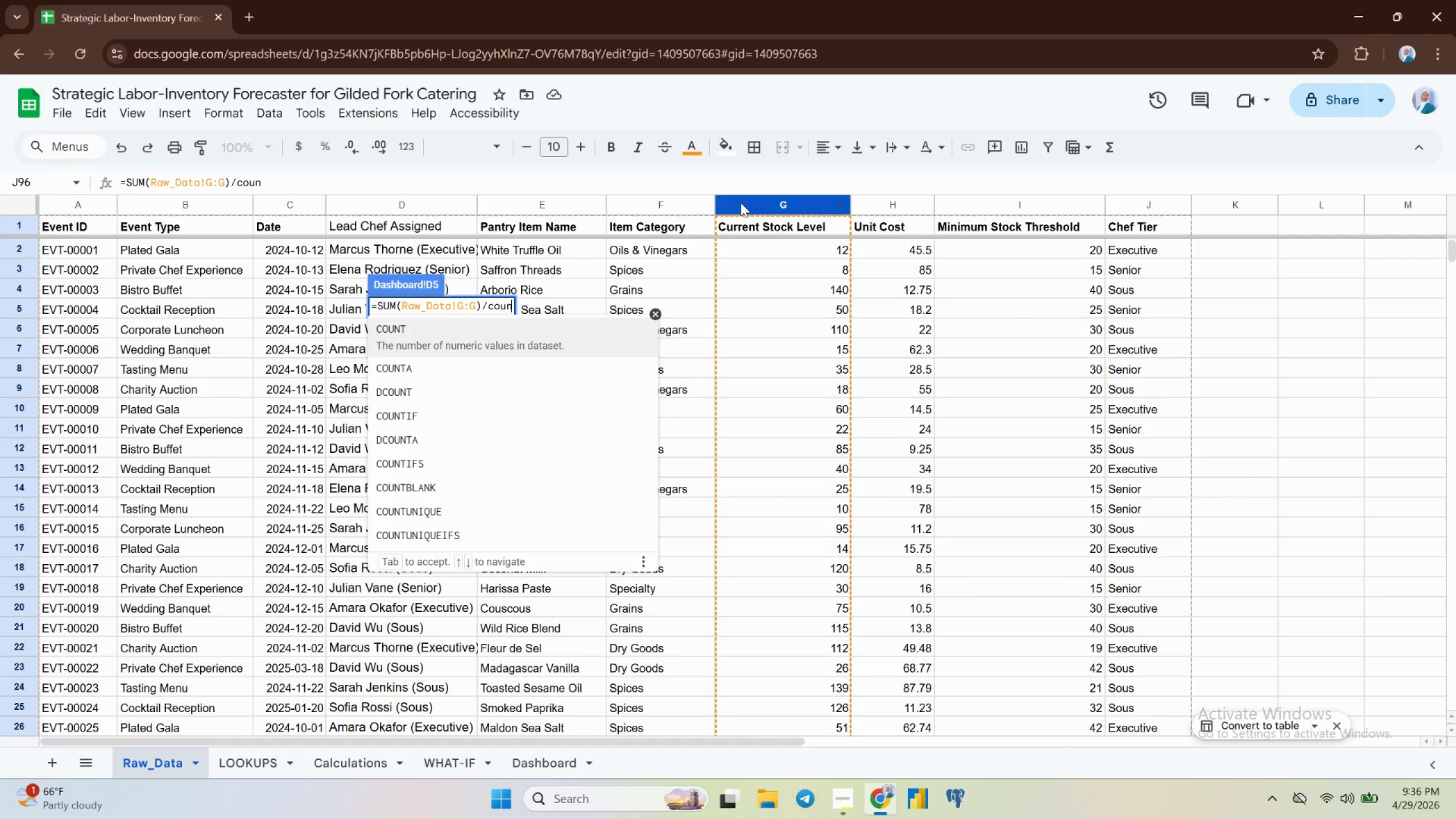 
key(ArrowDown)
 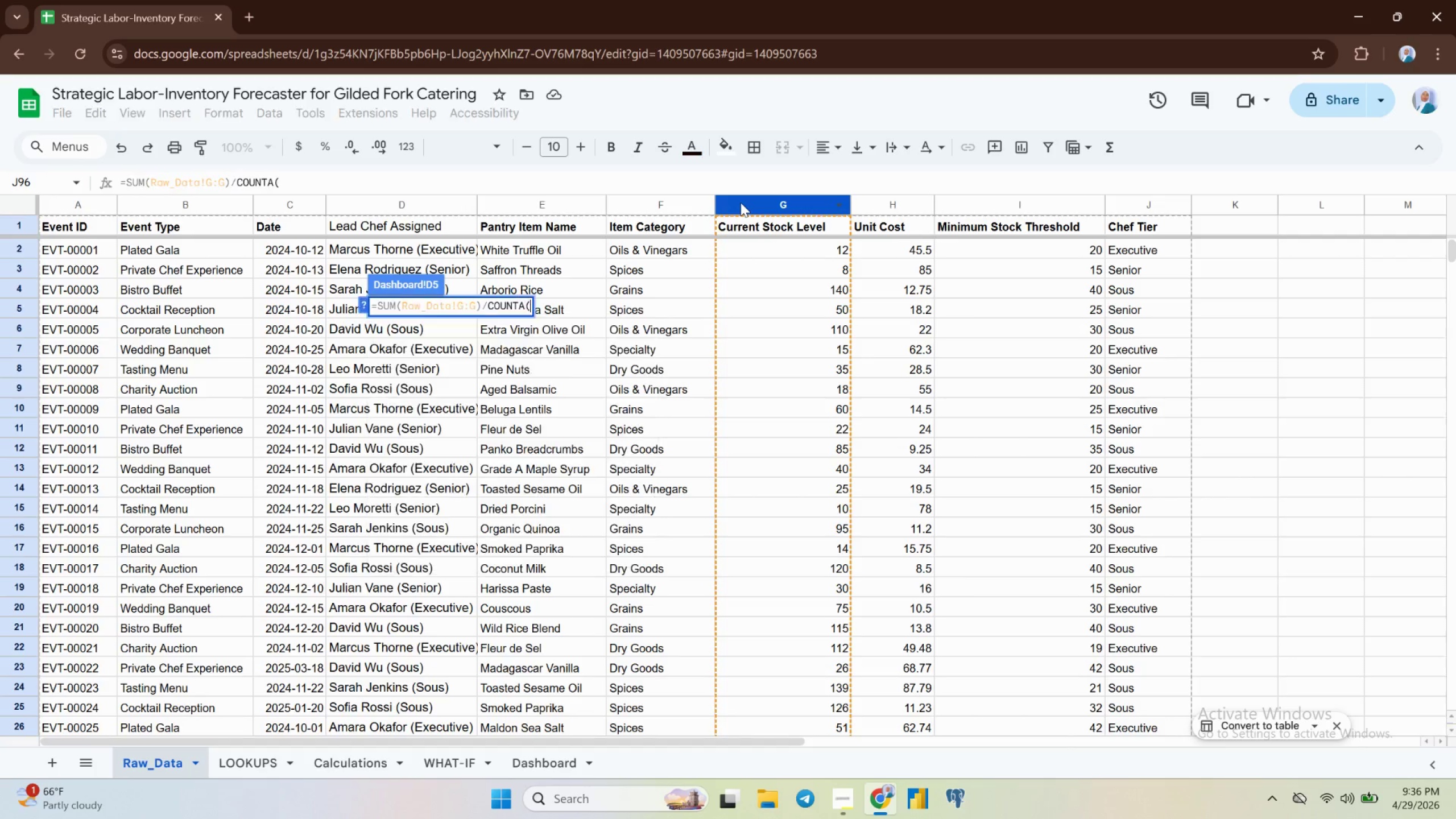 
key(Enter)
 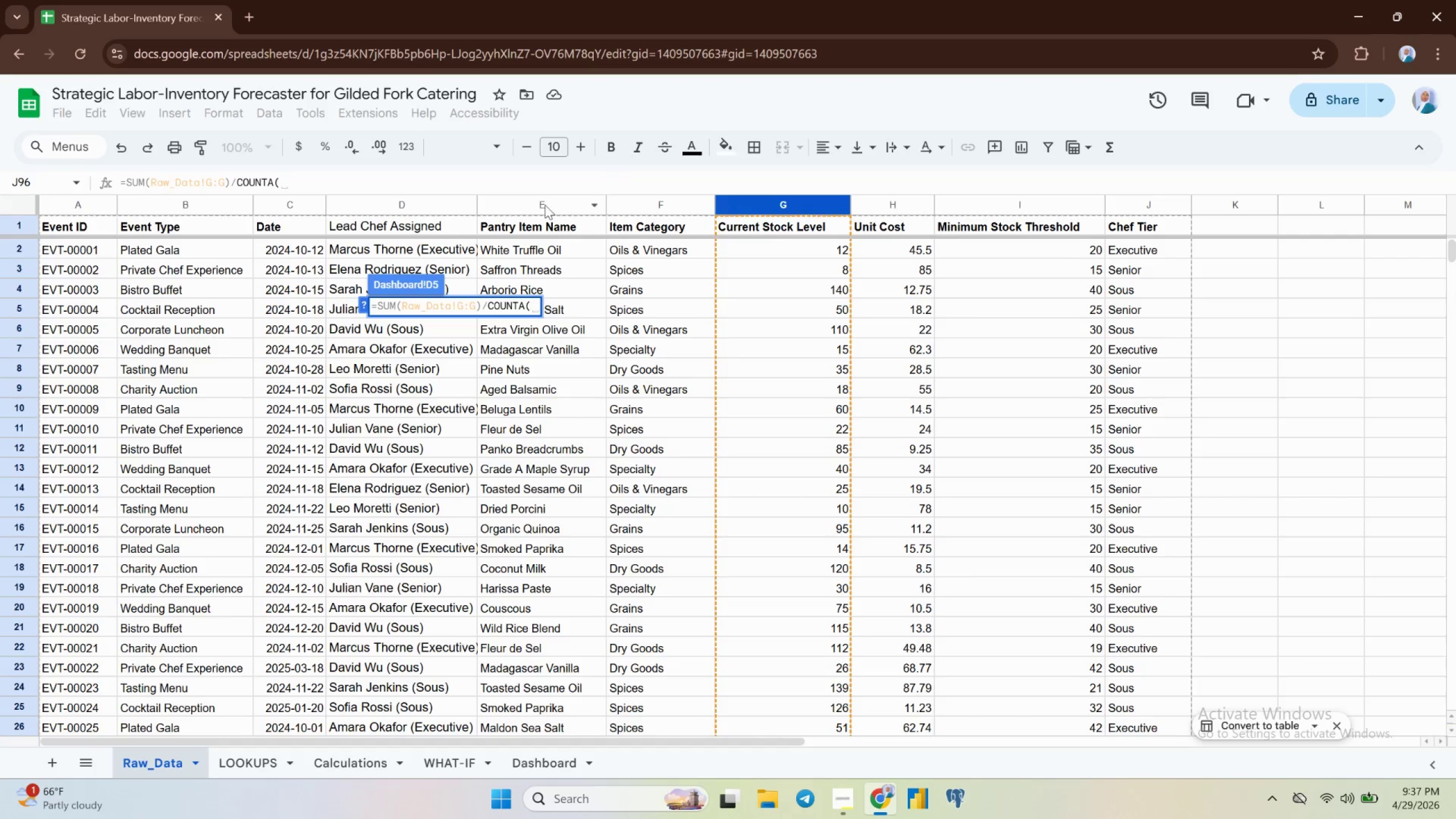 
left_click([409, 200])
 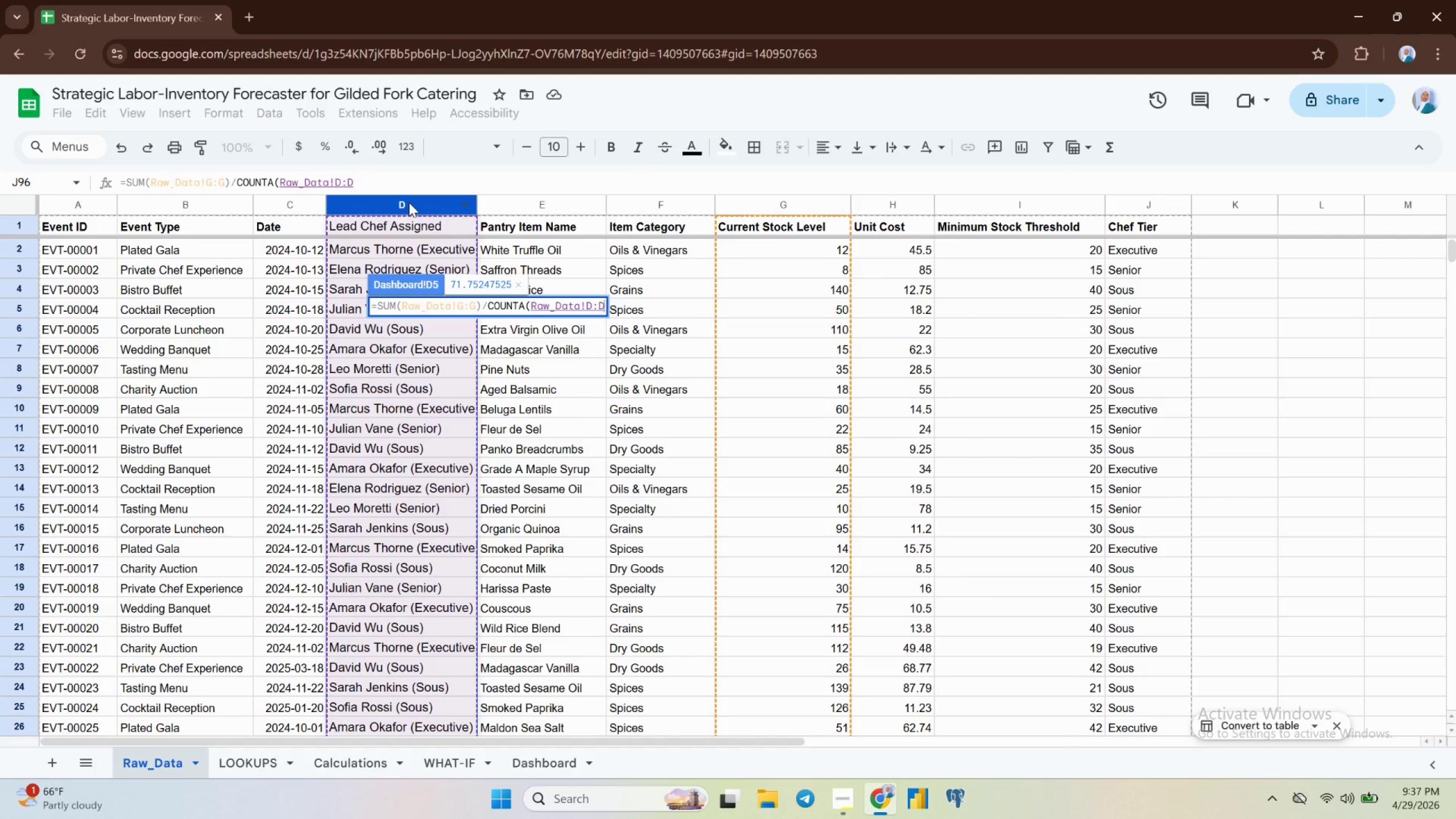 
key(Enter)
 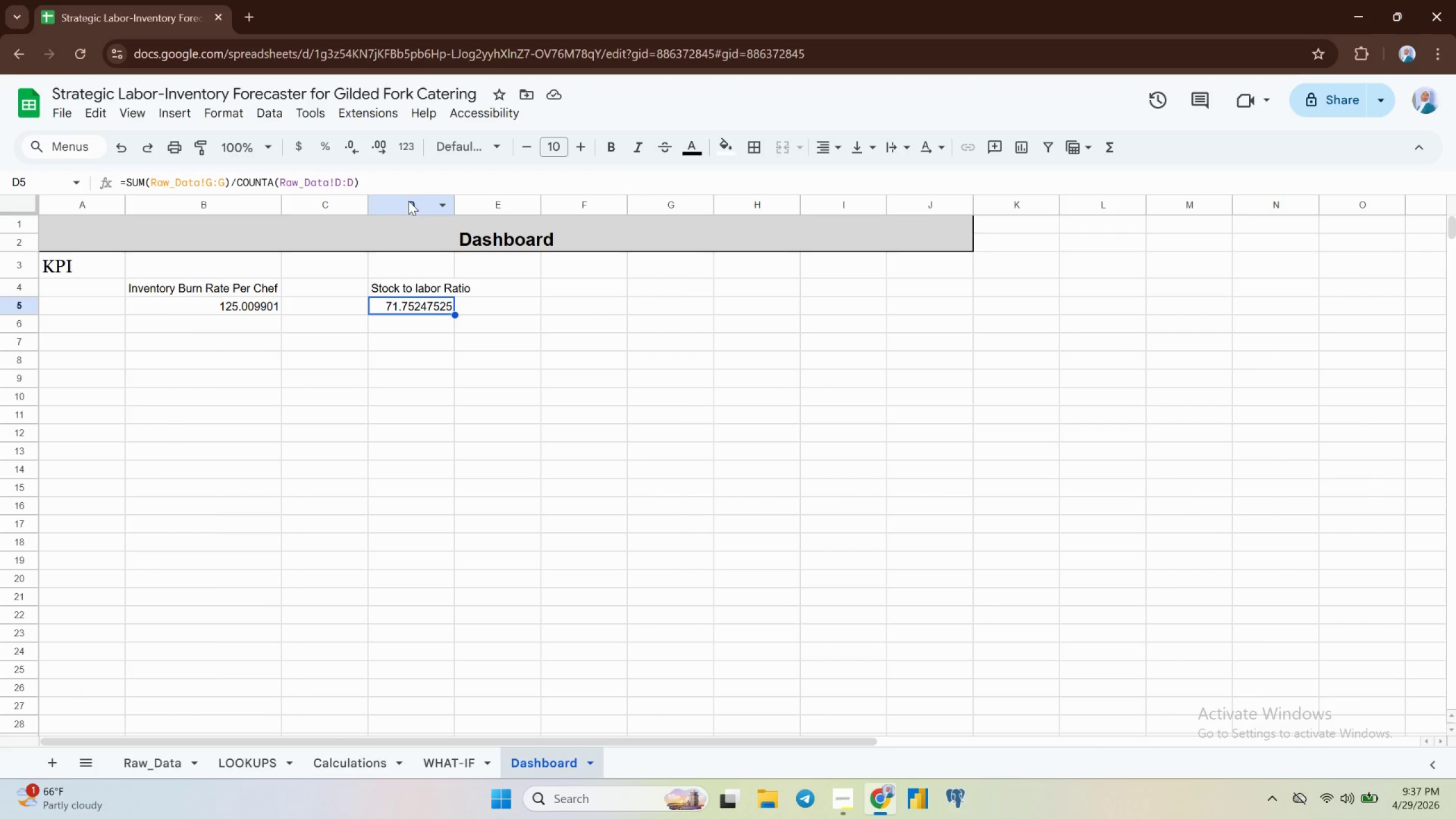 
wait(10.92)
 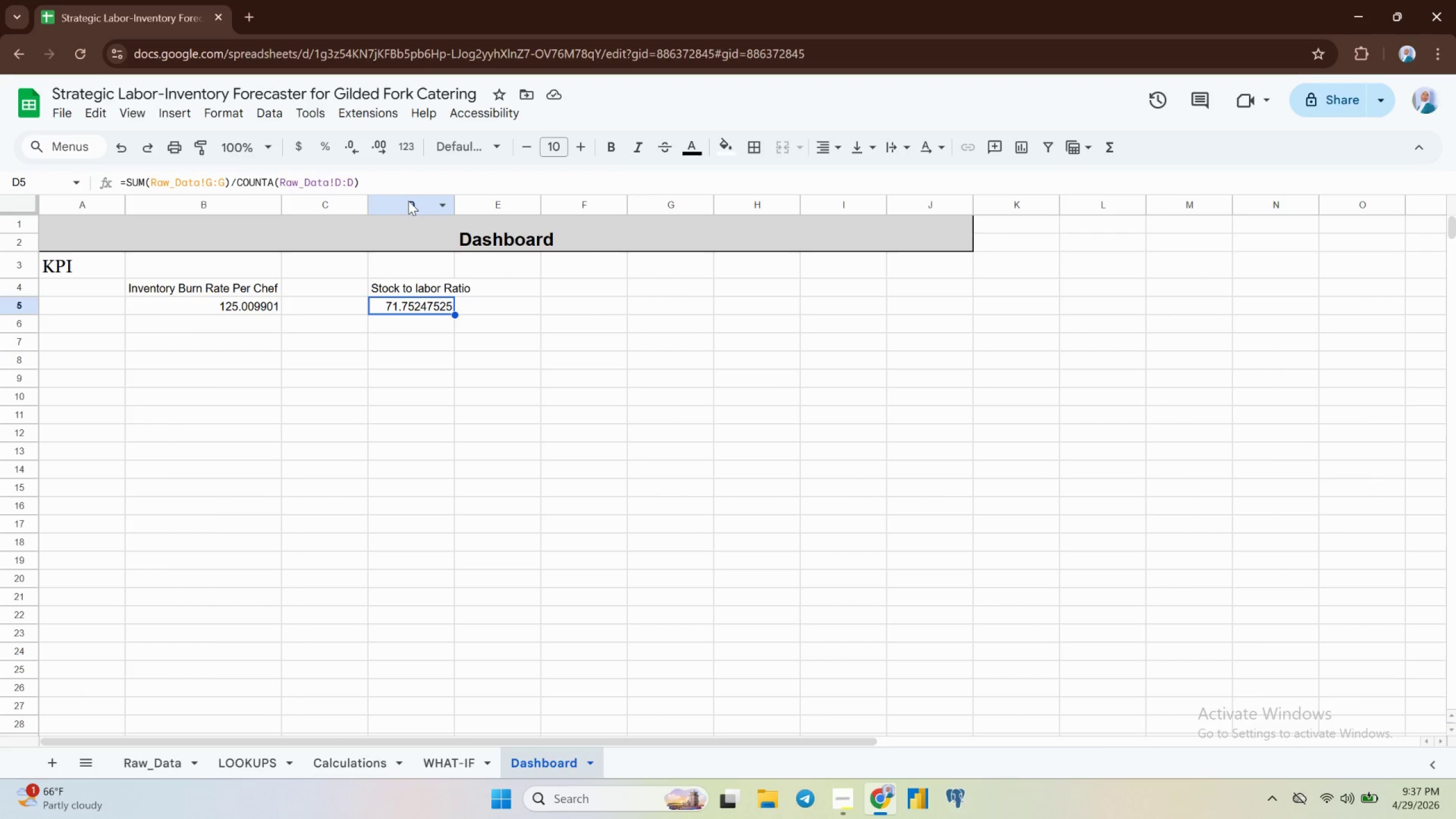 
double_click([456, 201])
 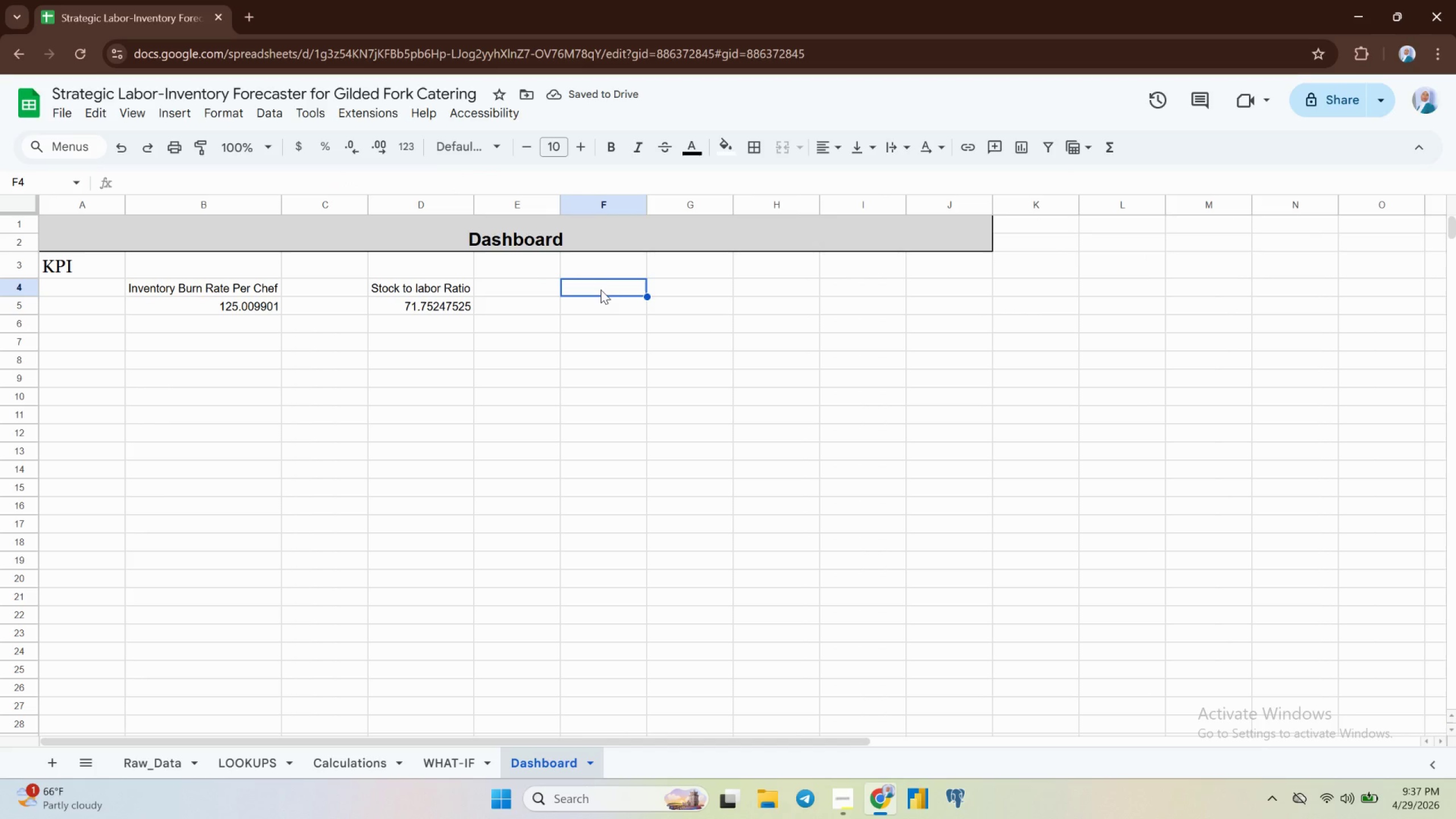 
type(Projected Shortfall)
 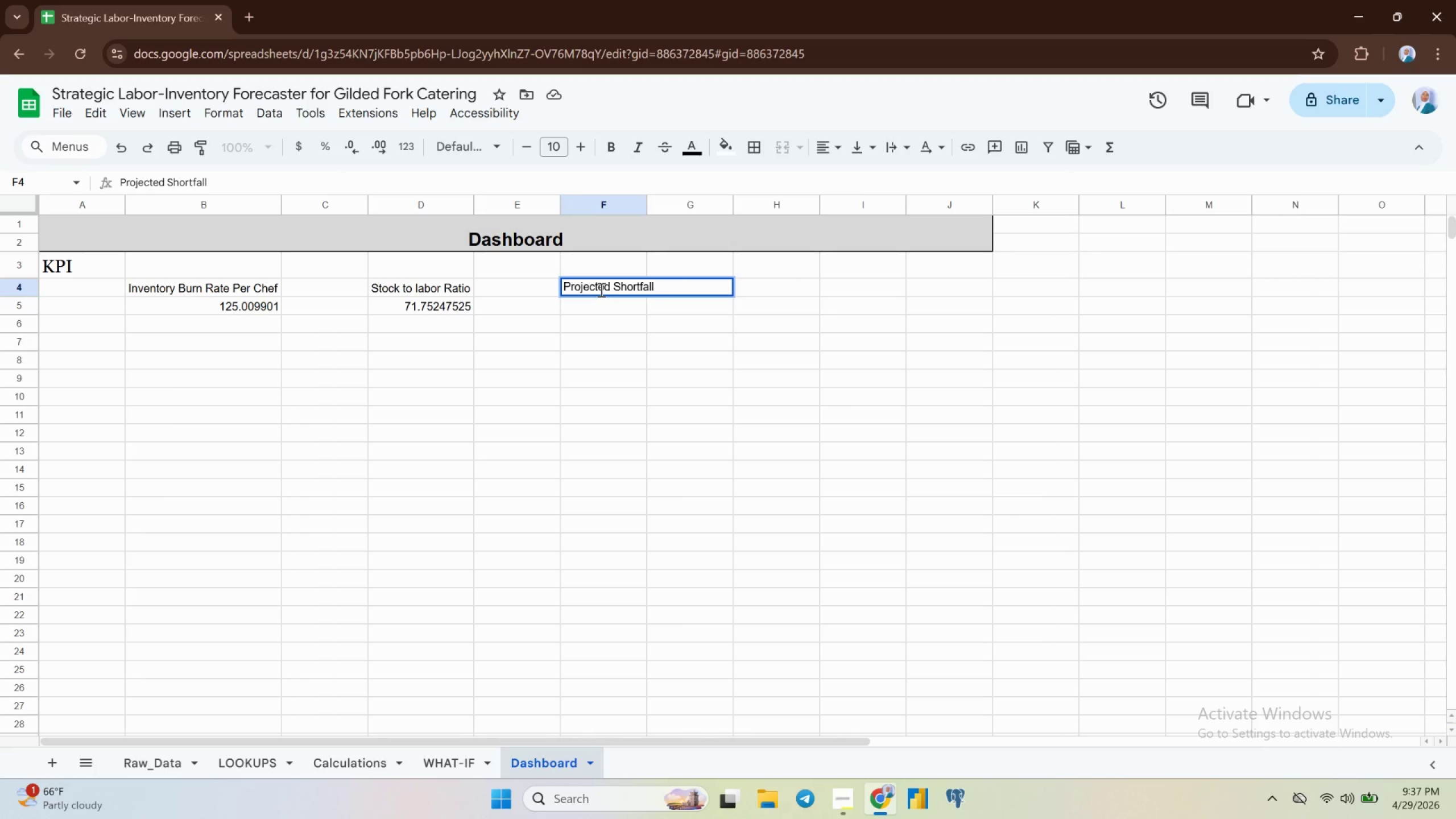 
wait(5.29)
 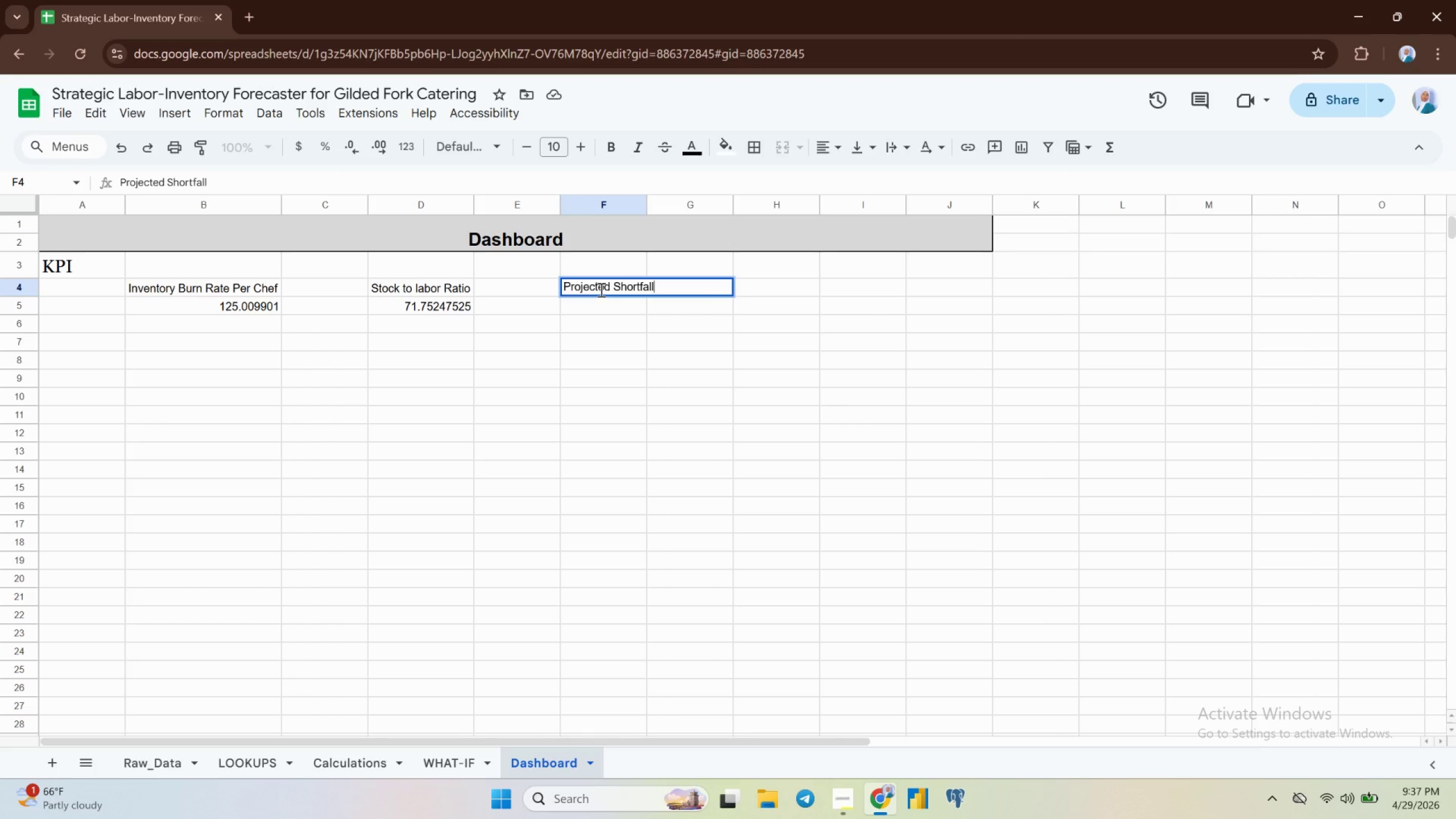 
type( Cost)
 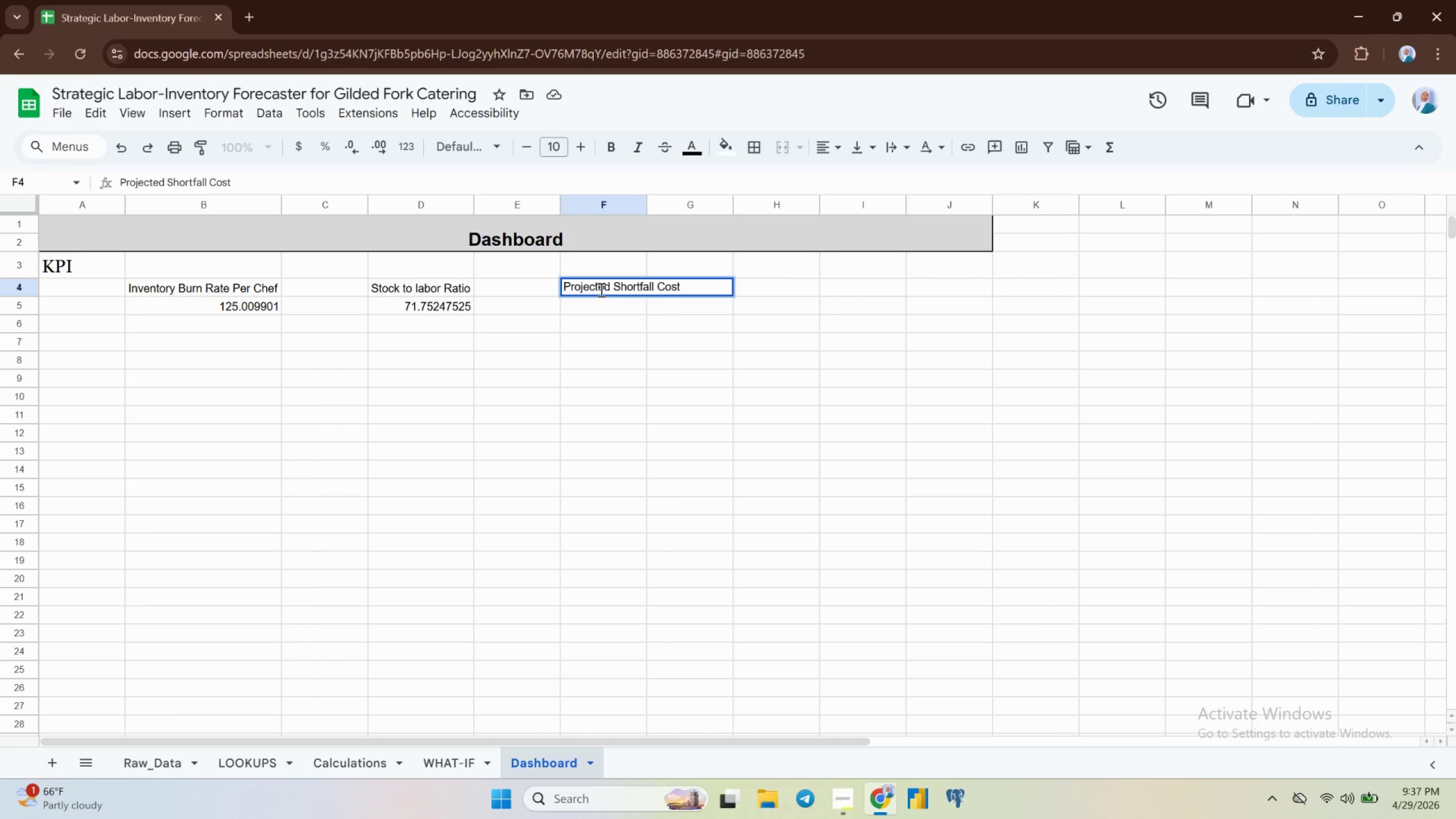 
key(Enter)
 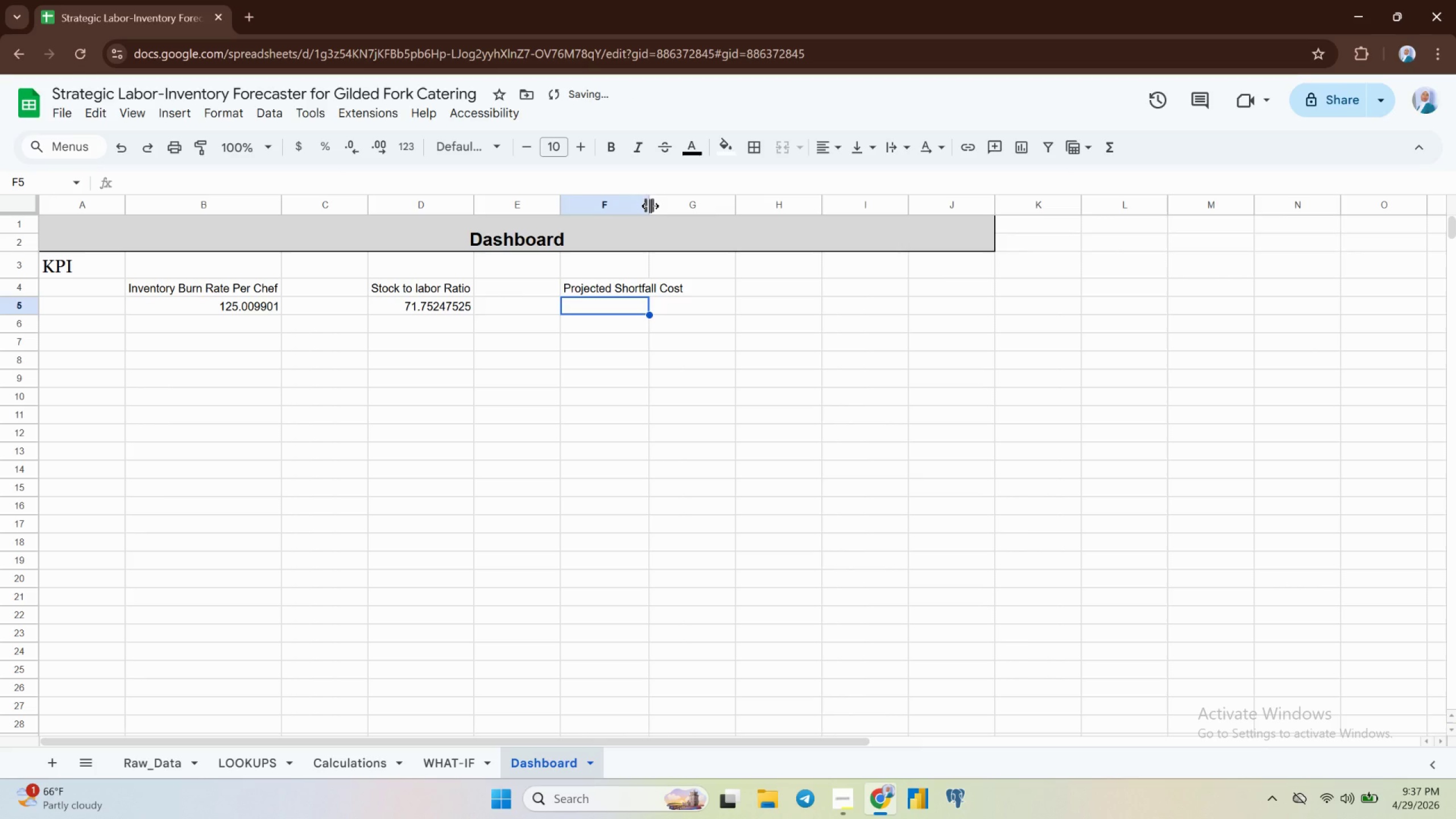 
double_click([650, 204])
 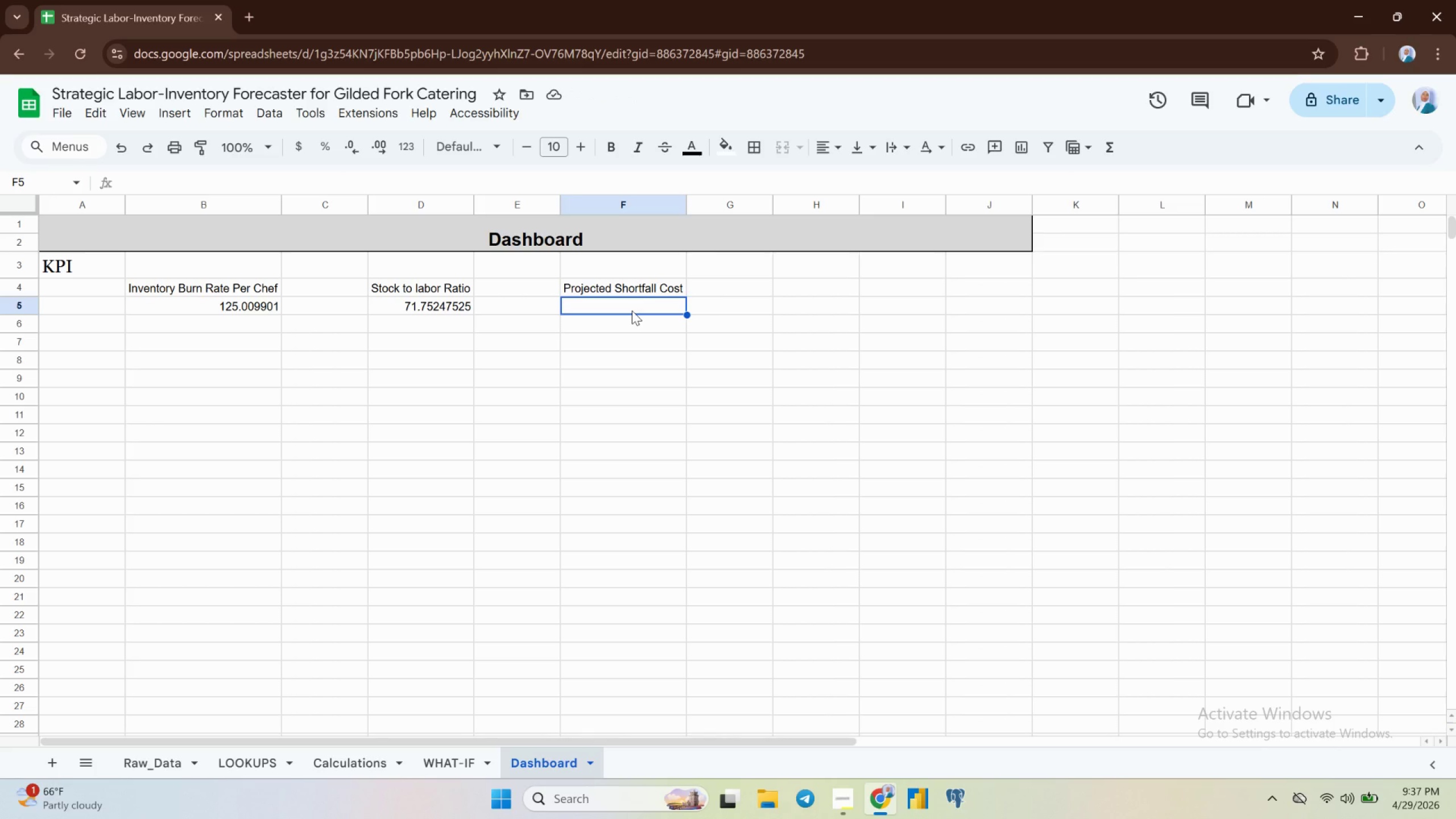 
wait(10.81)
 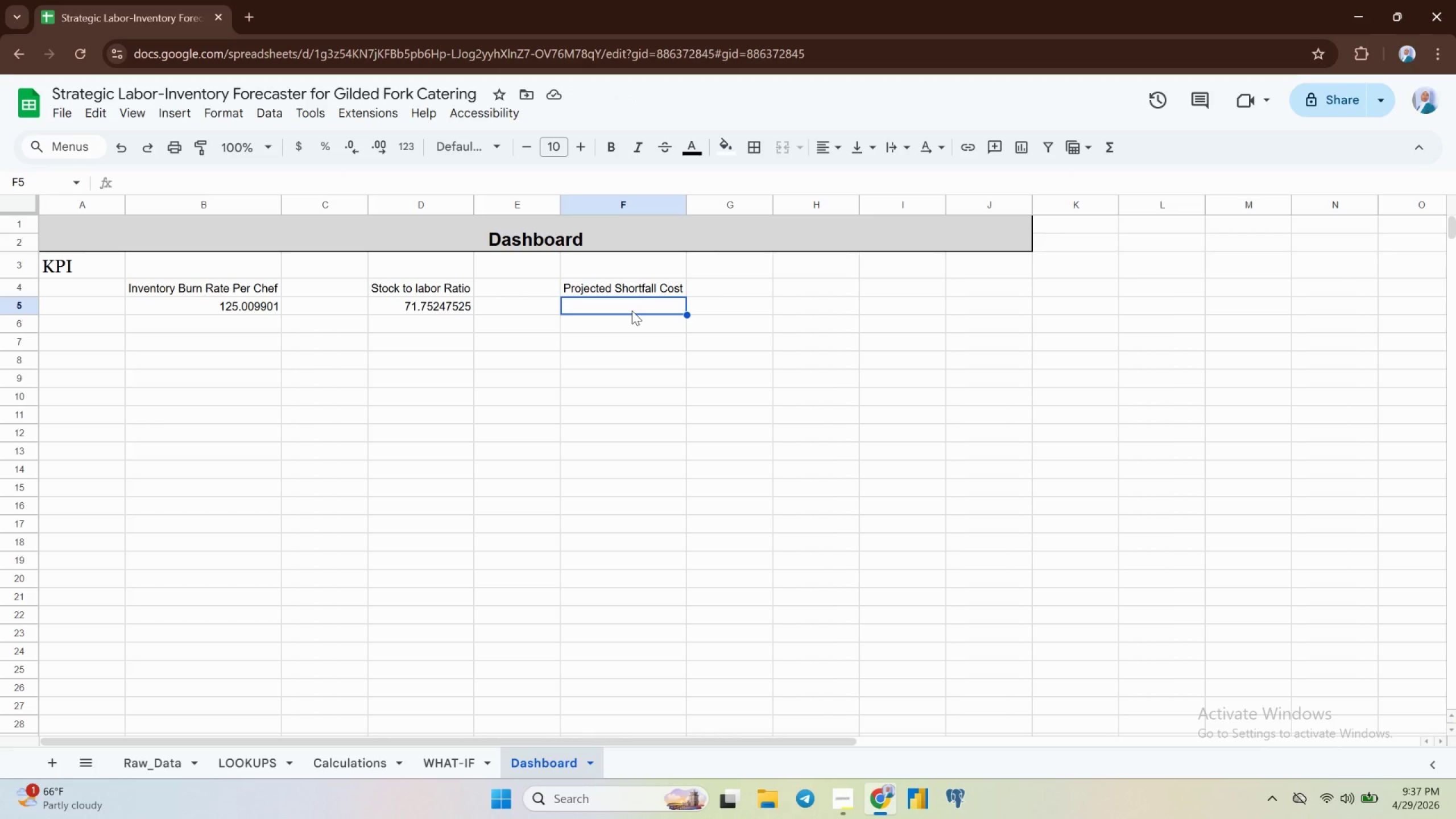 
type(=sum)
 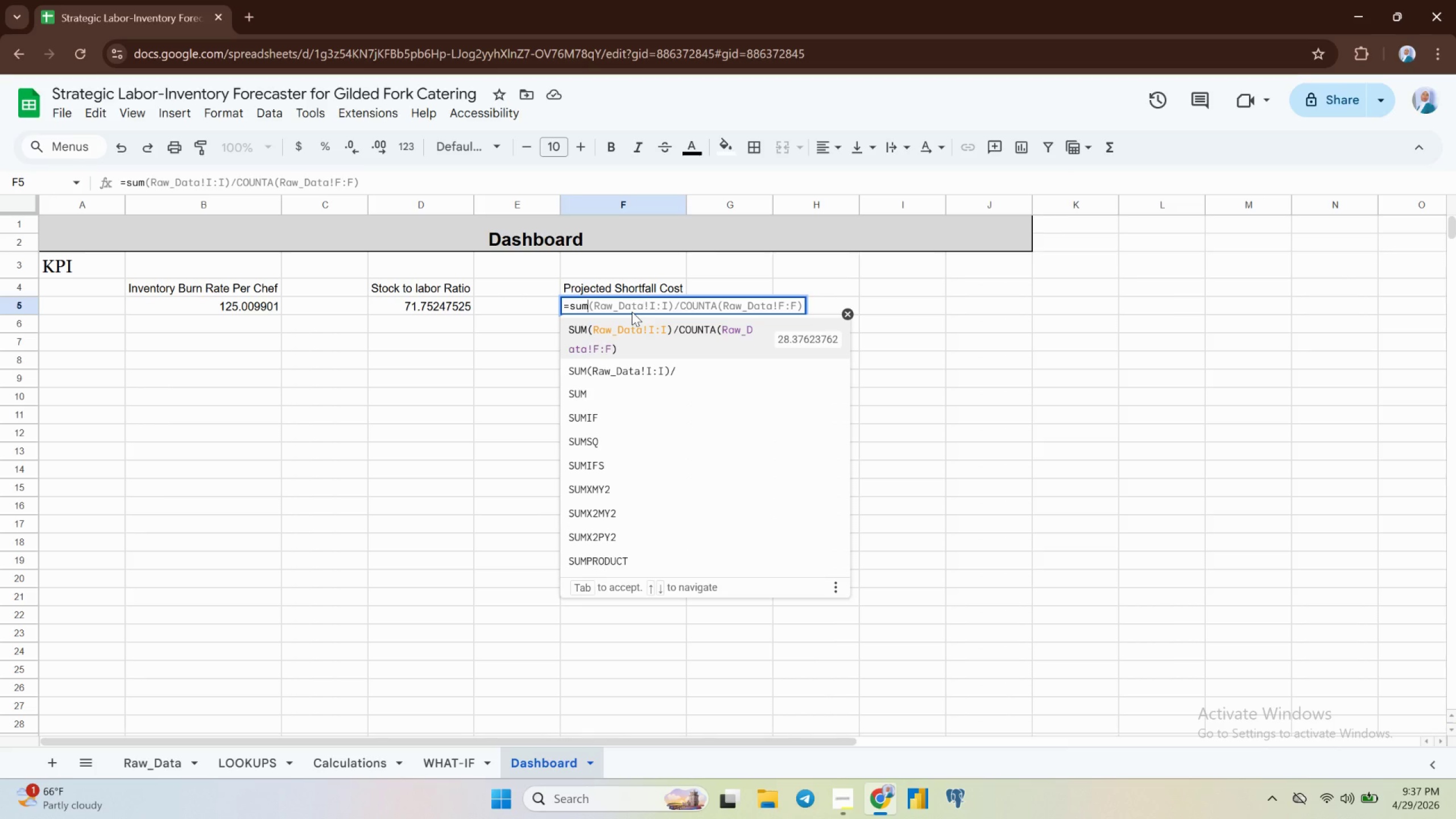 
key(ArrowDown)
 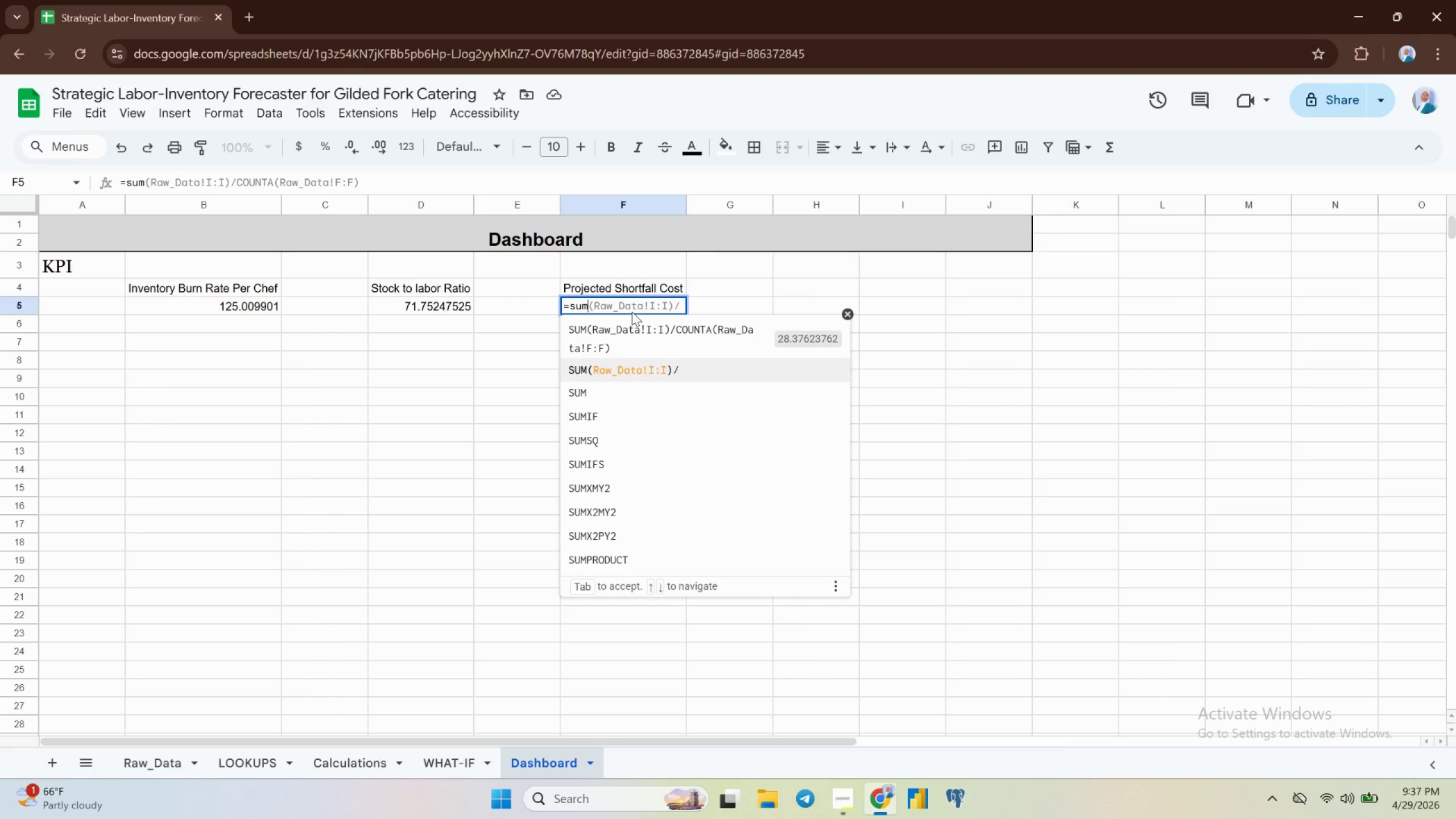 
key(ArrowDown)
 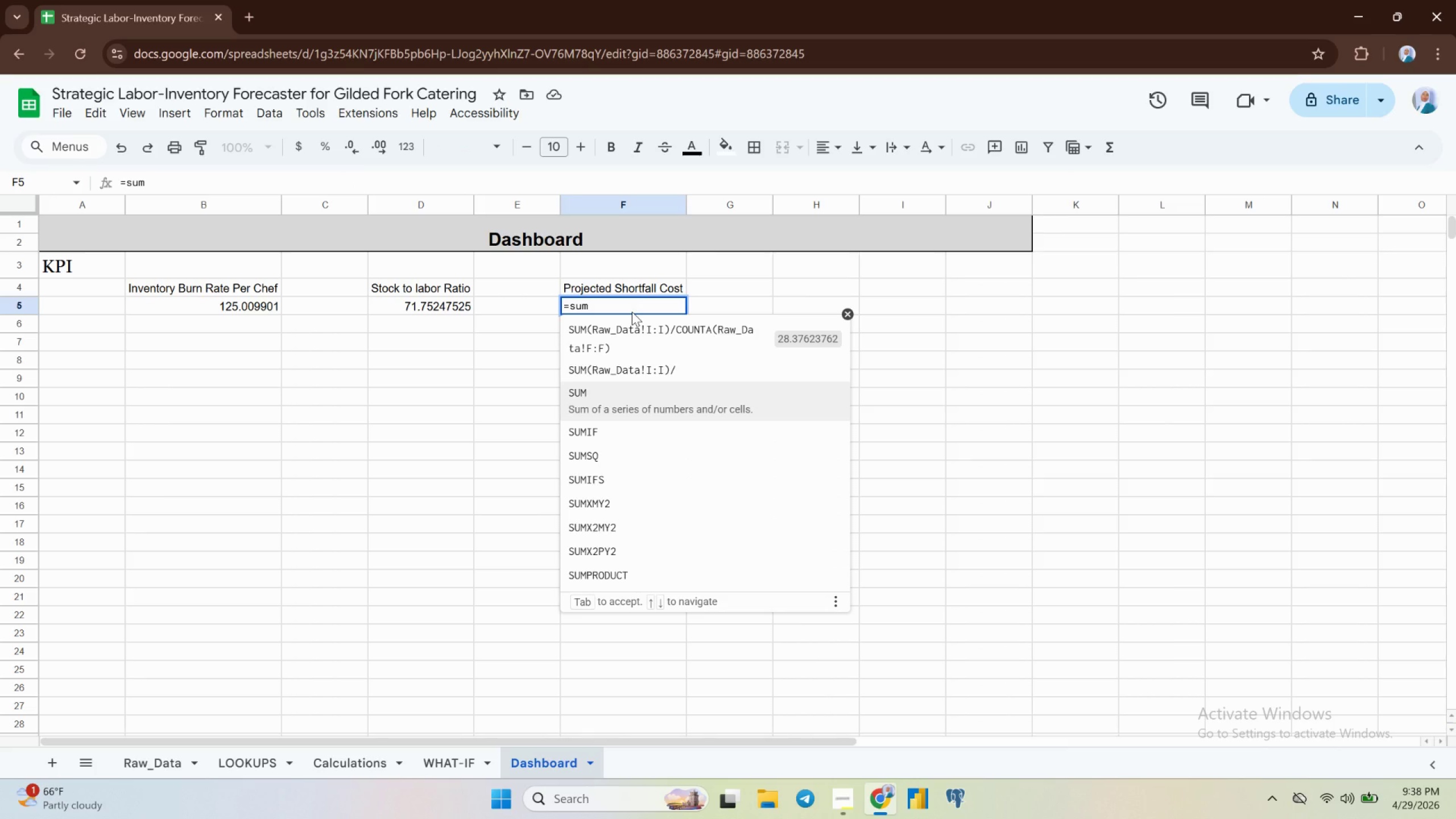 
key(Enter)
 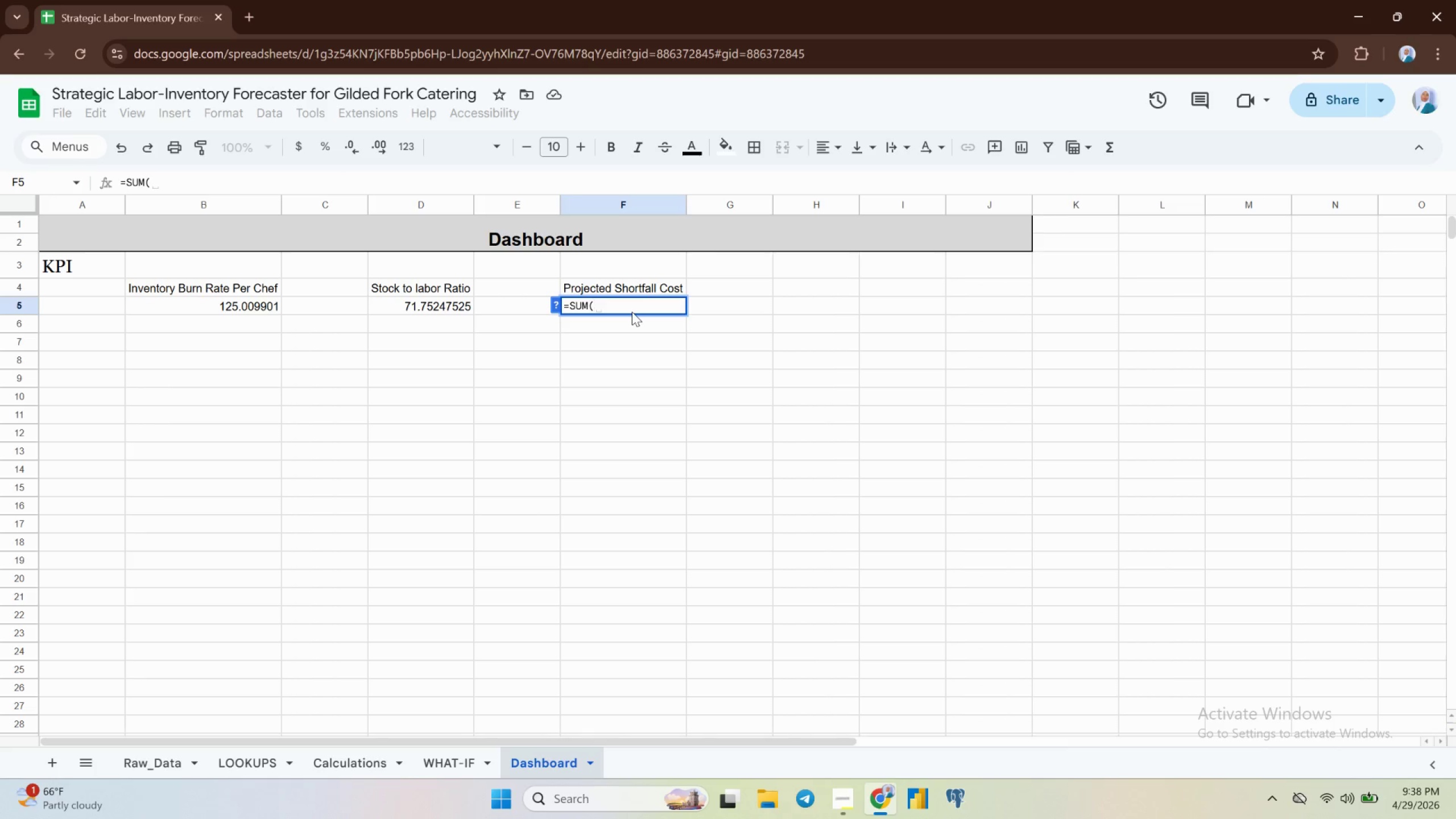 
wait(7.78)
 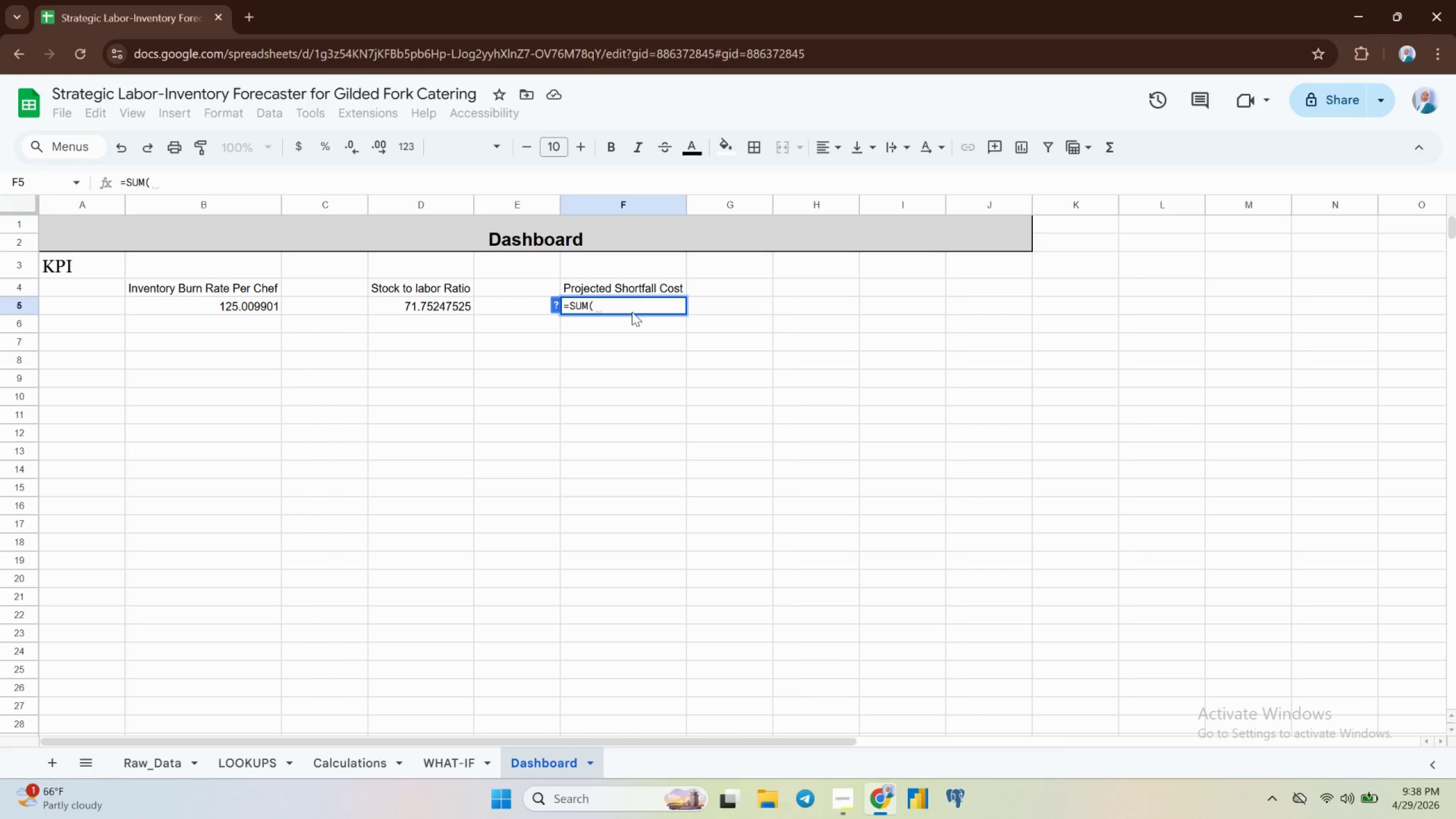 
left_click([353, 766])
 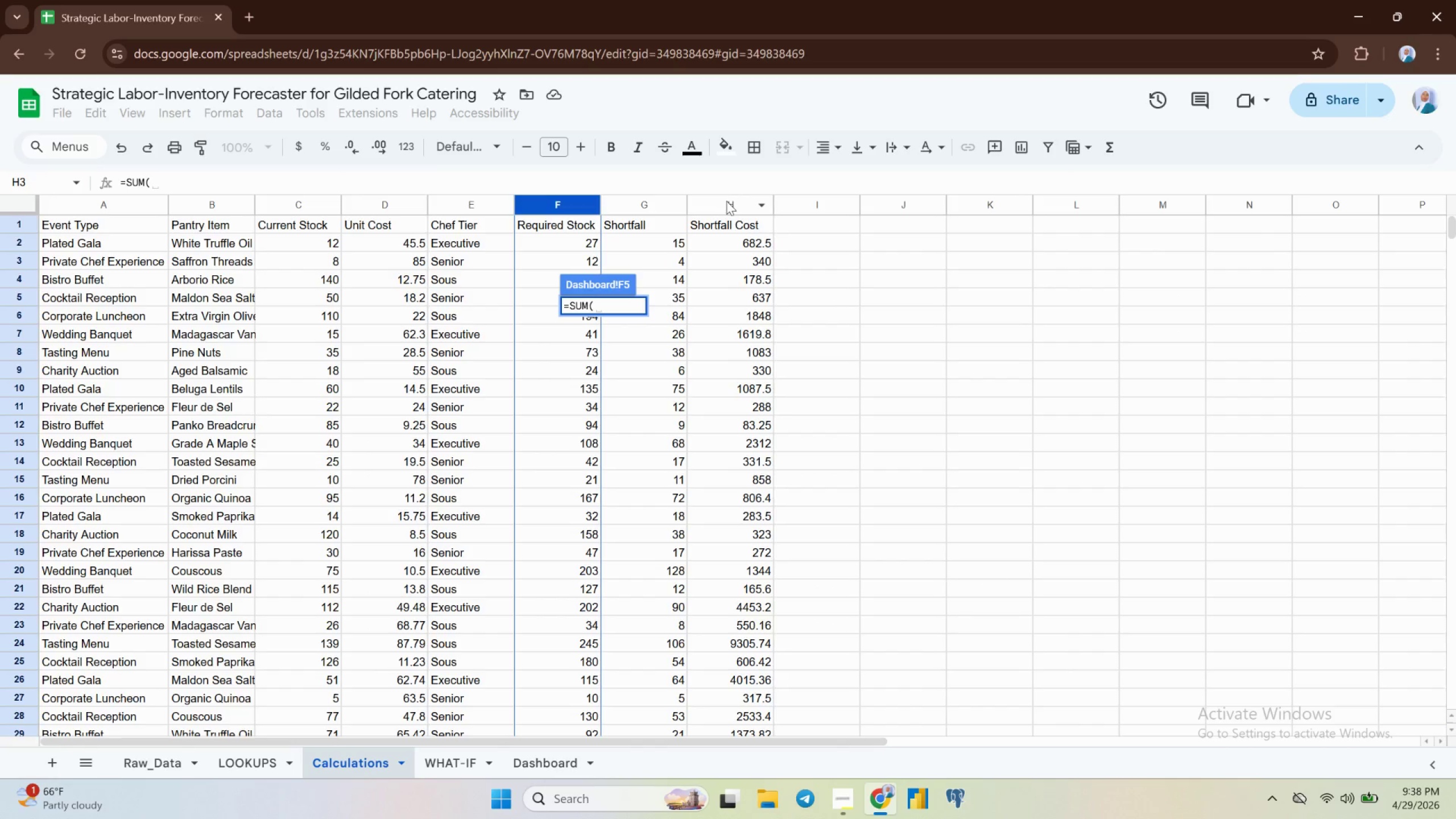 
left_click([726, 205])
 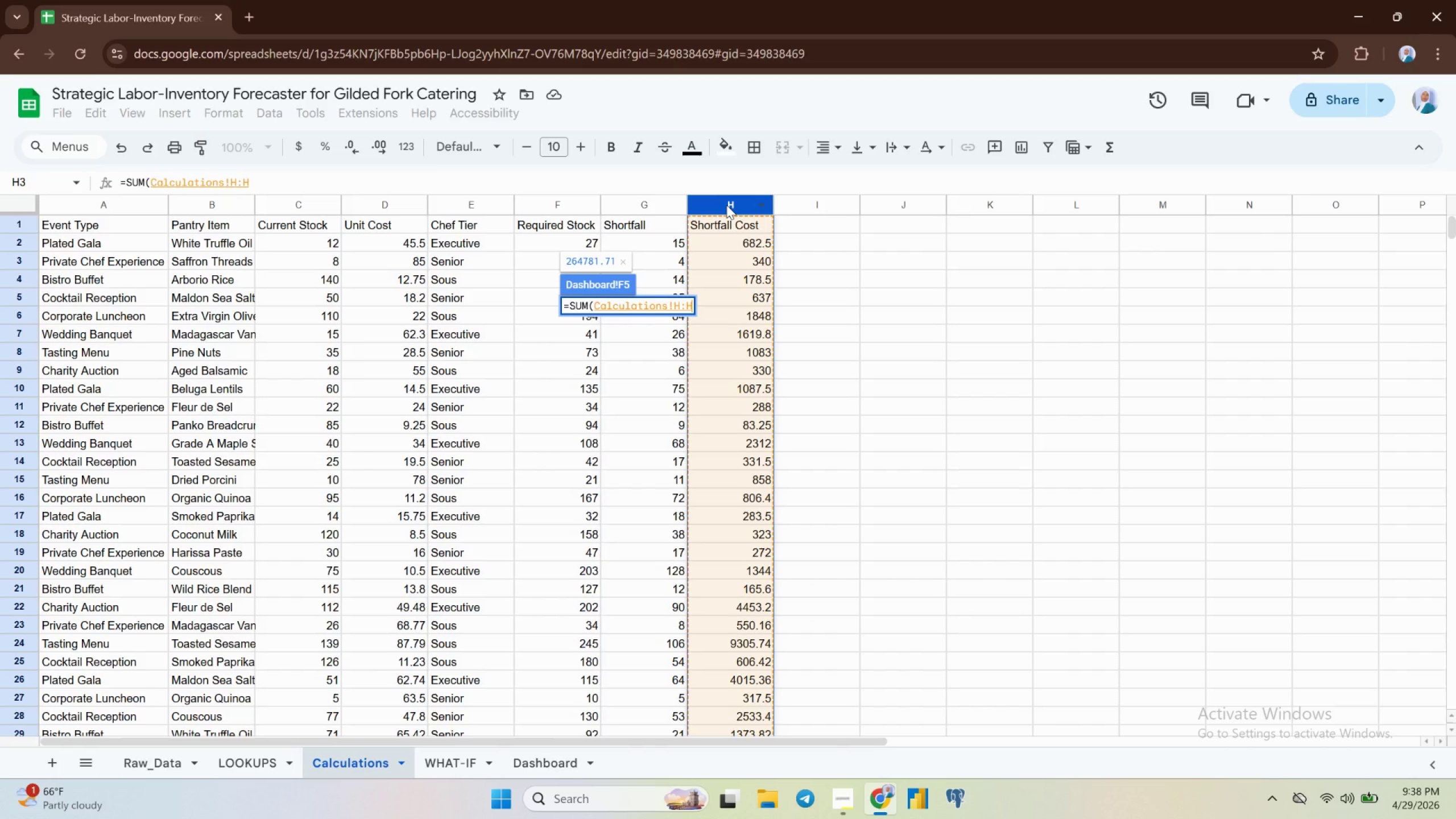 
key(Enter)
 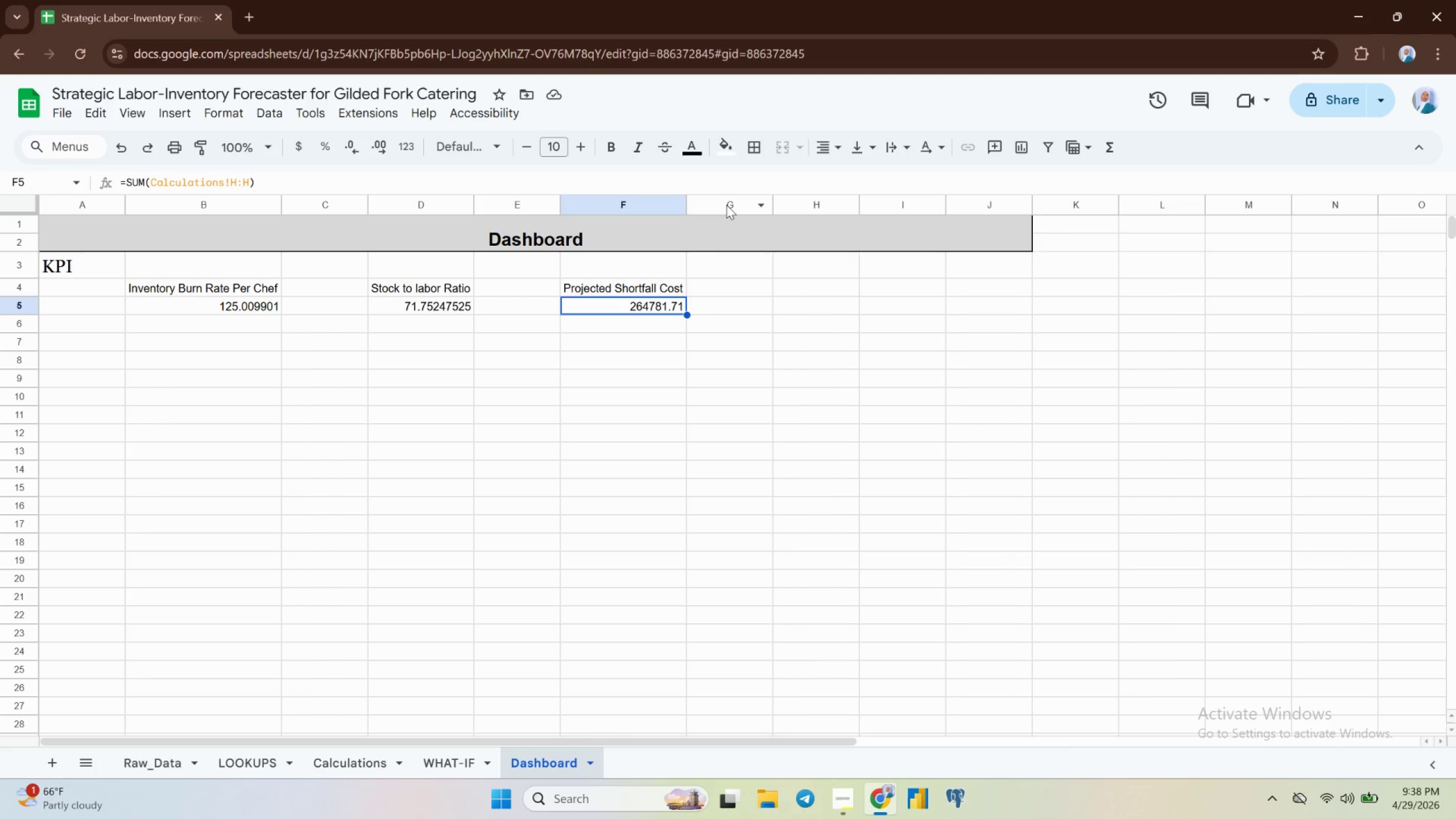 
wait(12.66)
 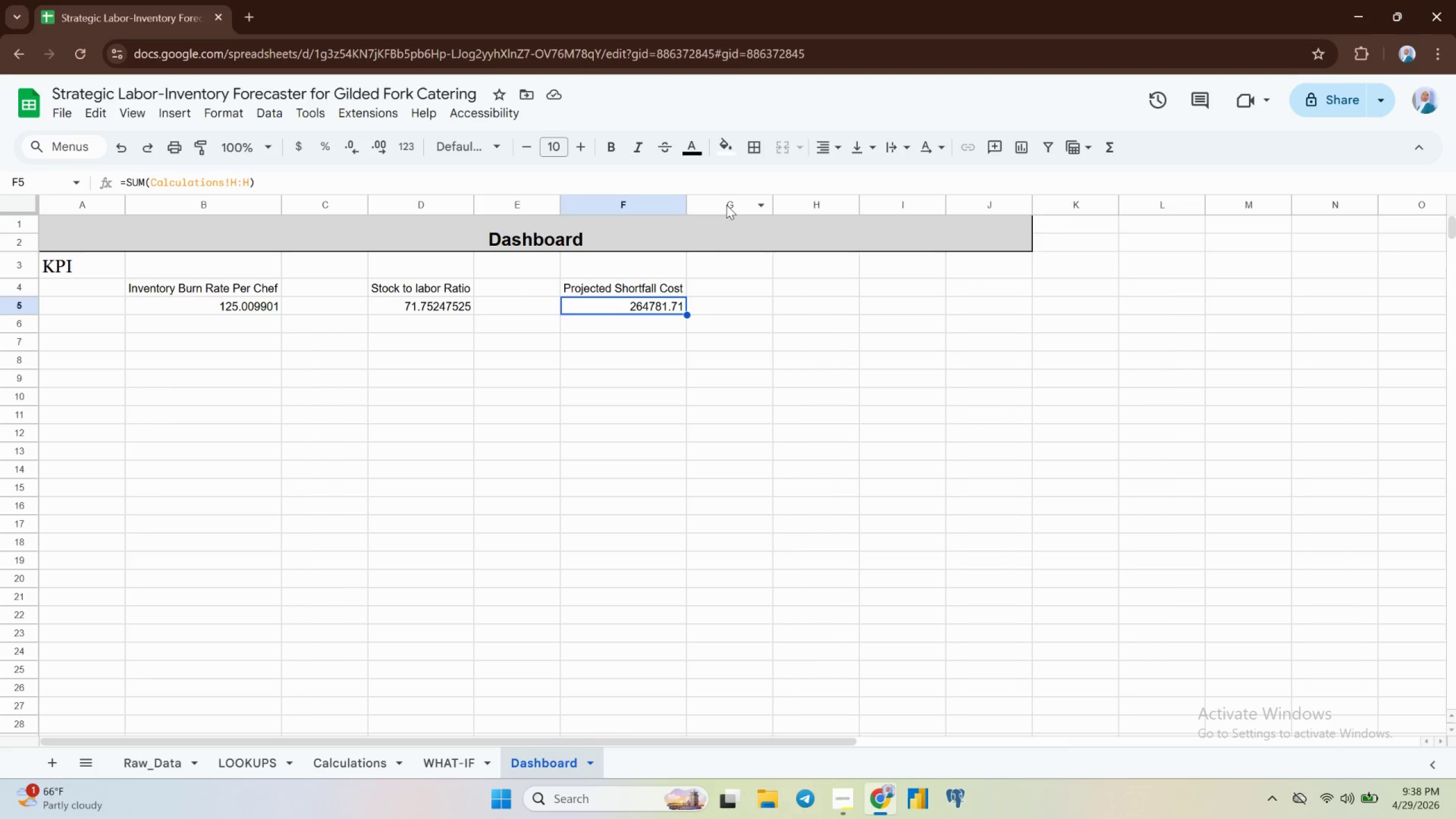 
left_click([9, 285])
 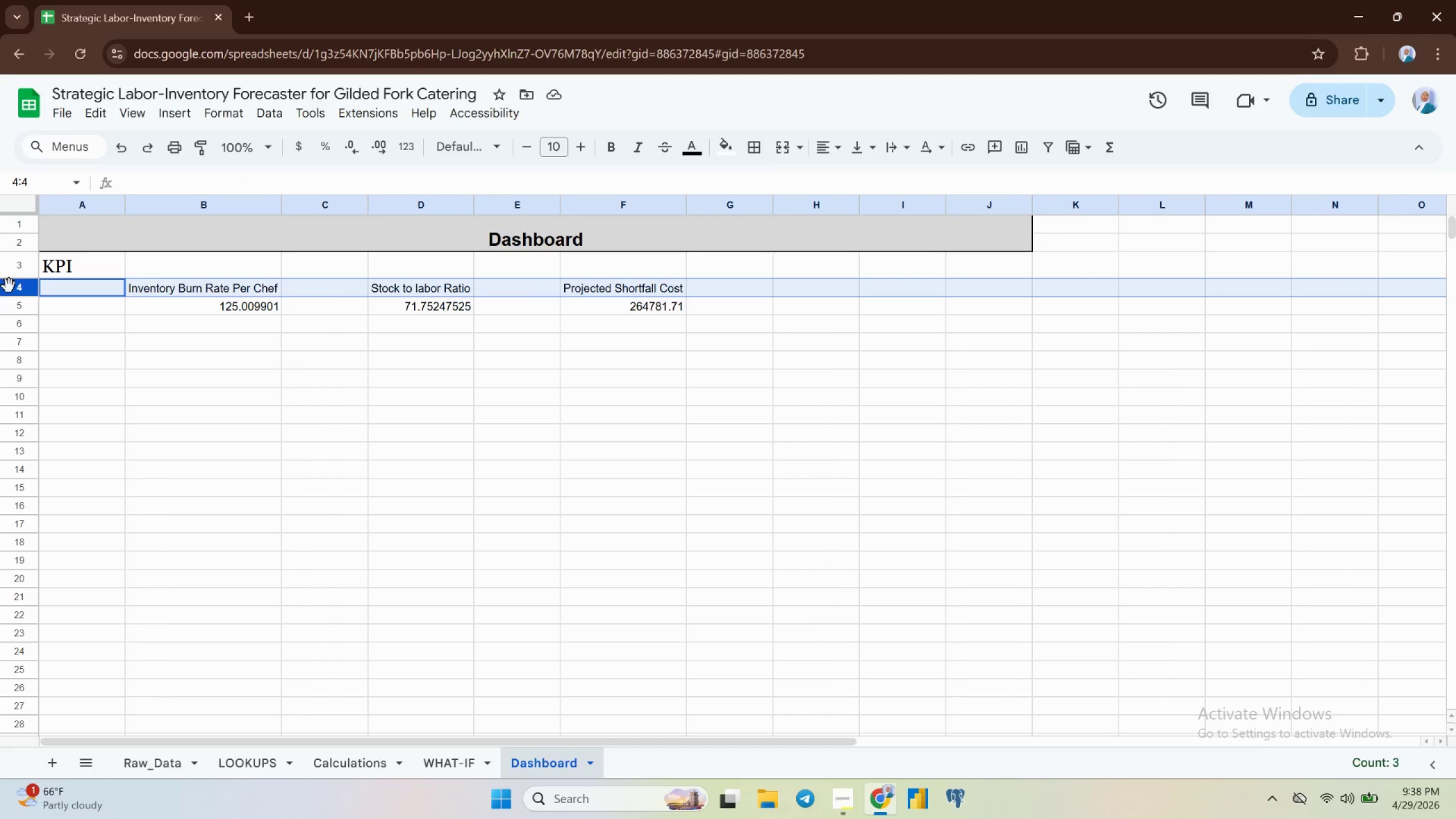 
key(Shift+ArrowDown)
 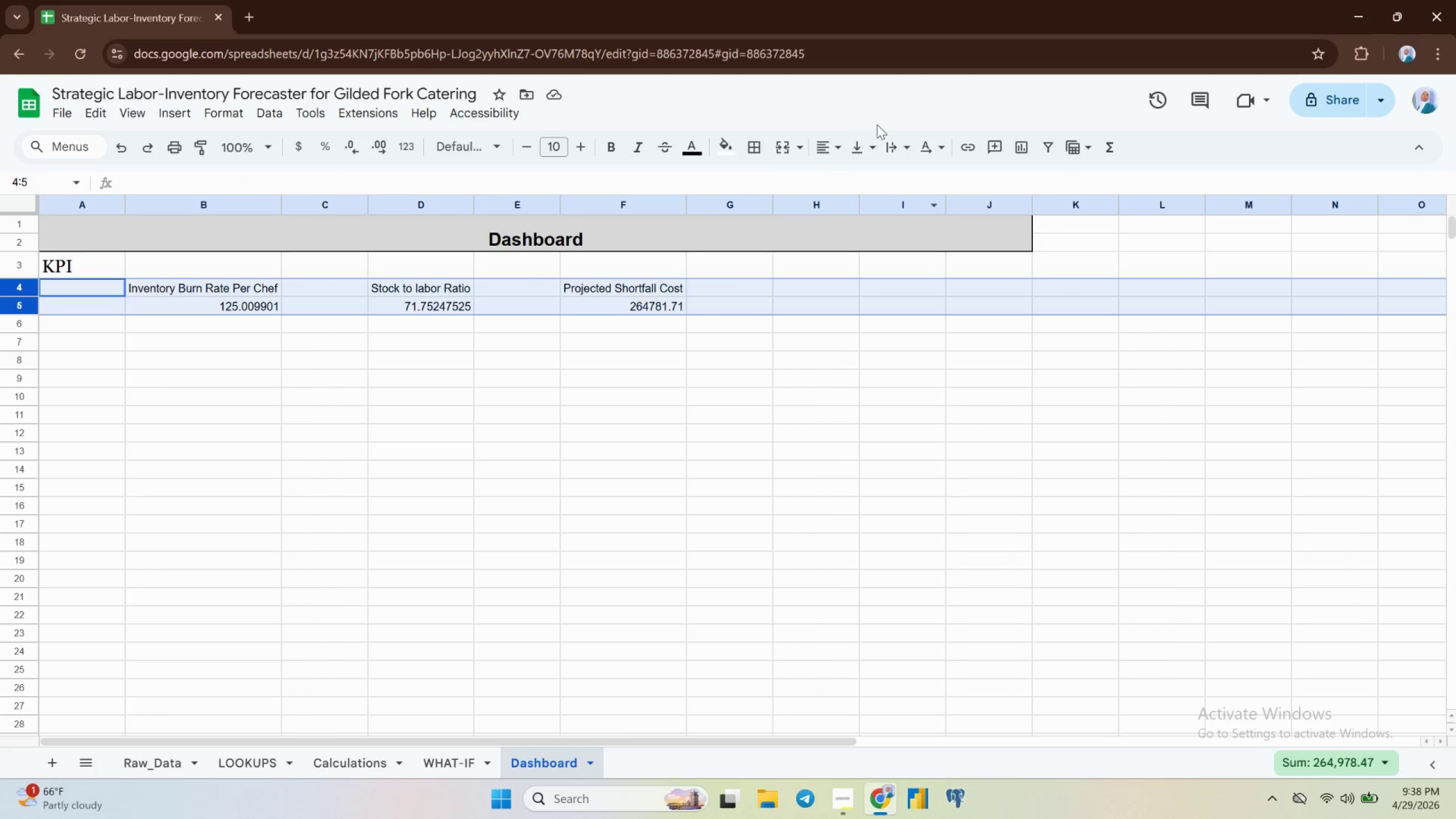 
left_click([816, 151])
 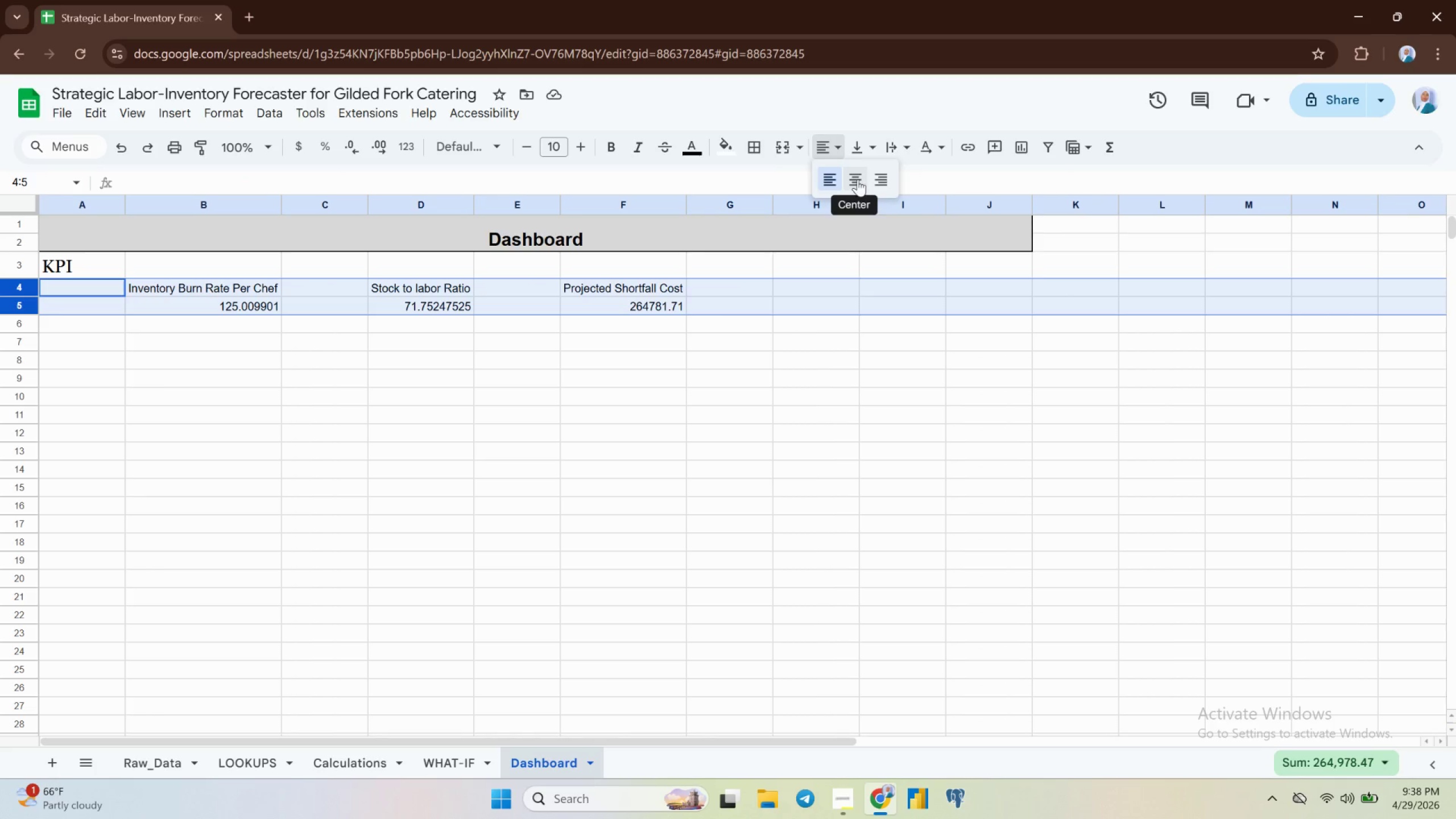 
left_click([857, 180])
 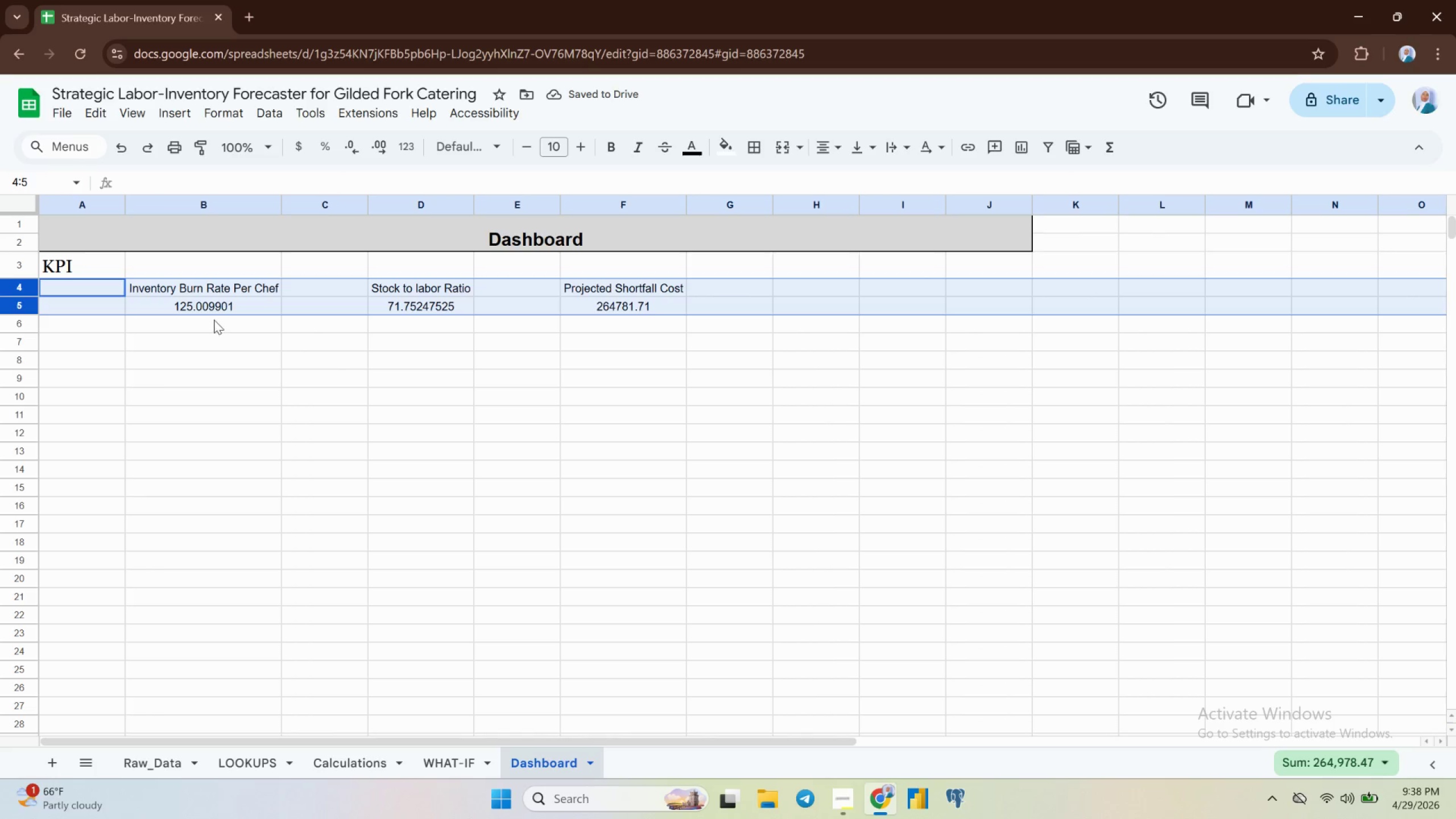 
left_click([241, 311])
 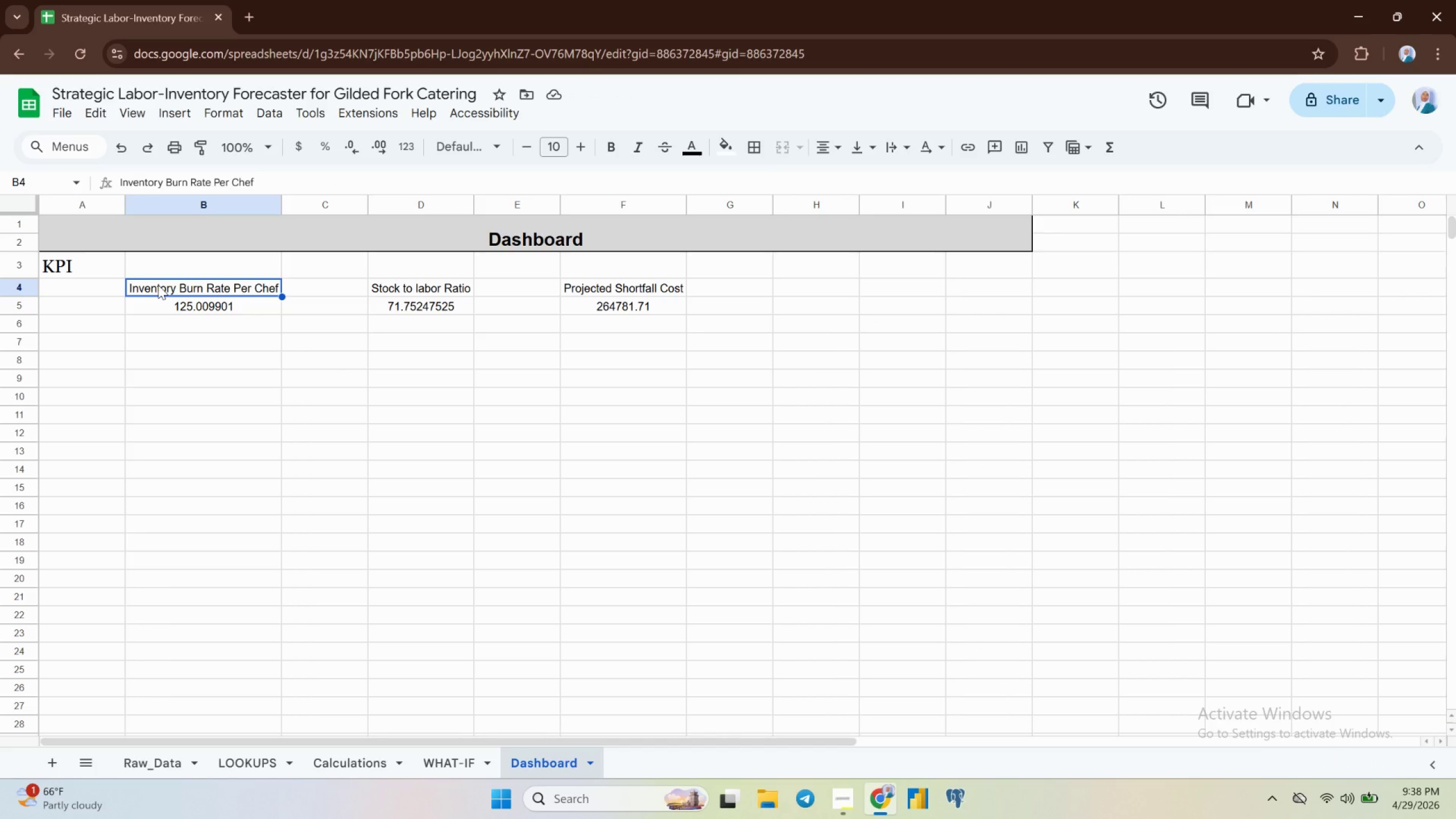 
key(Shift+ArrowDown)
 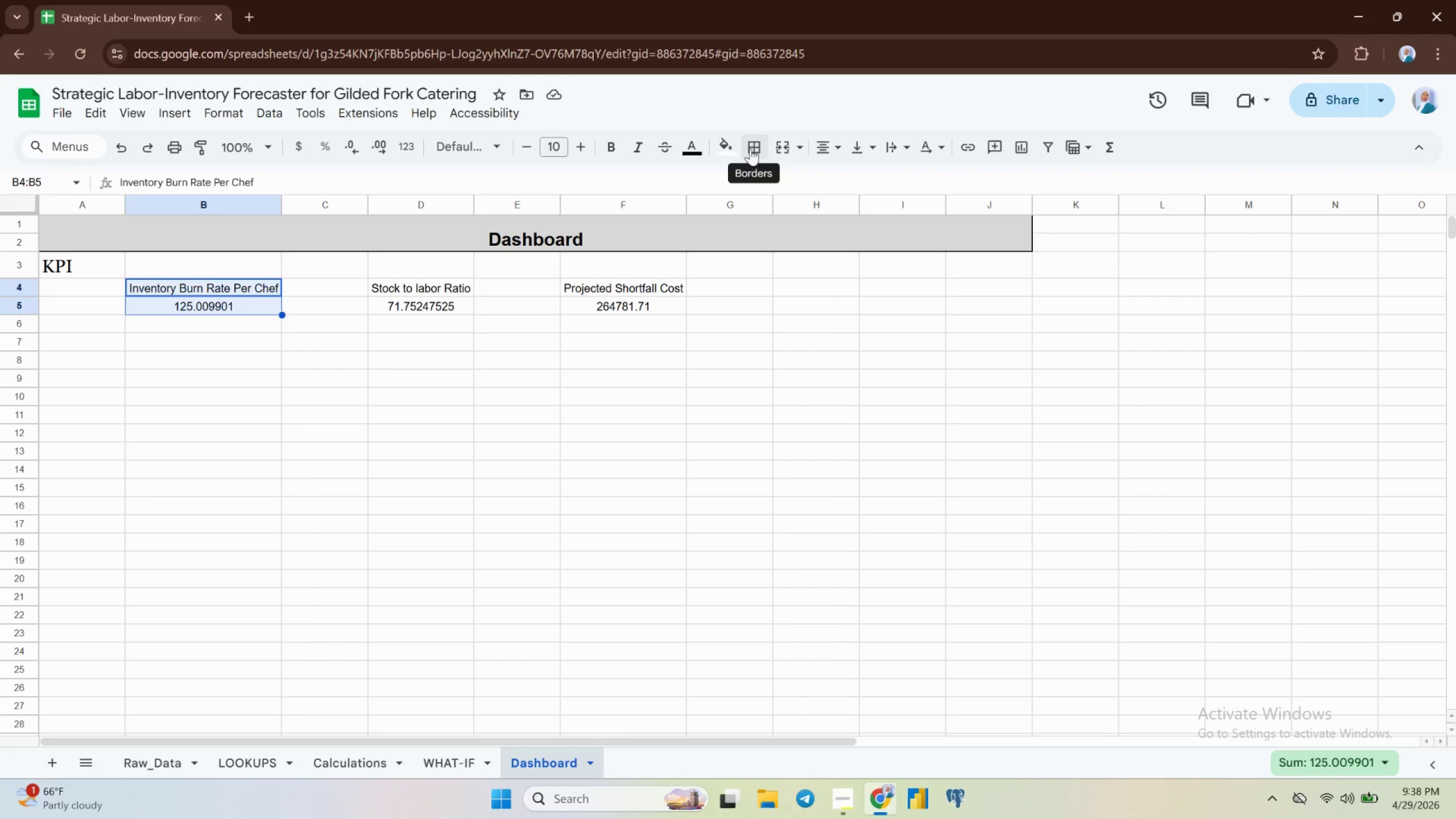 
wait(6.39)
 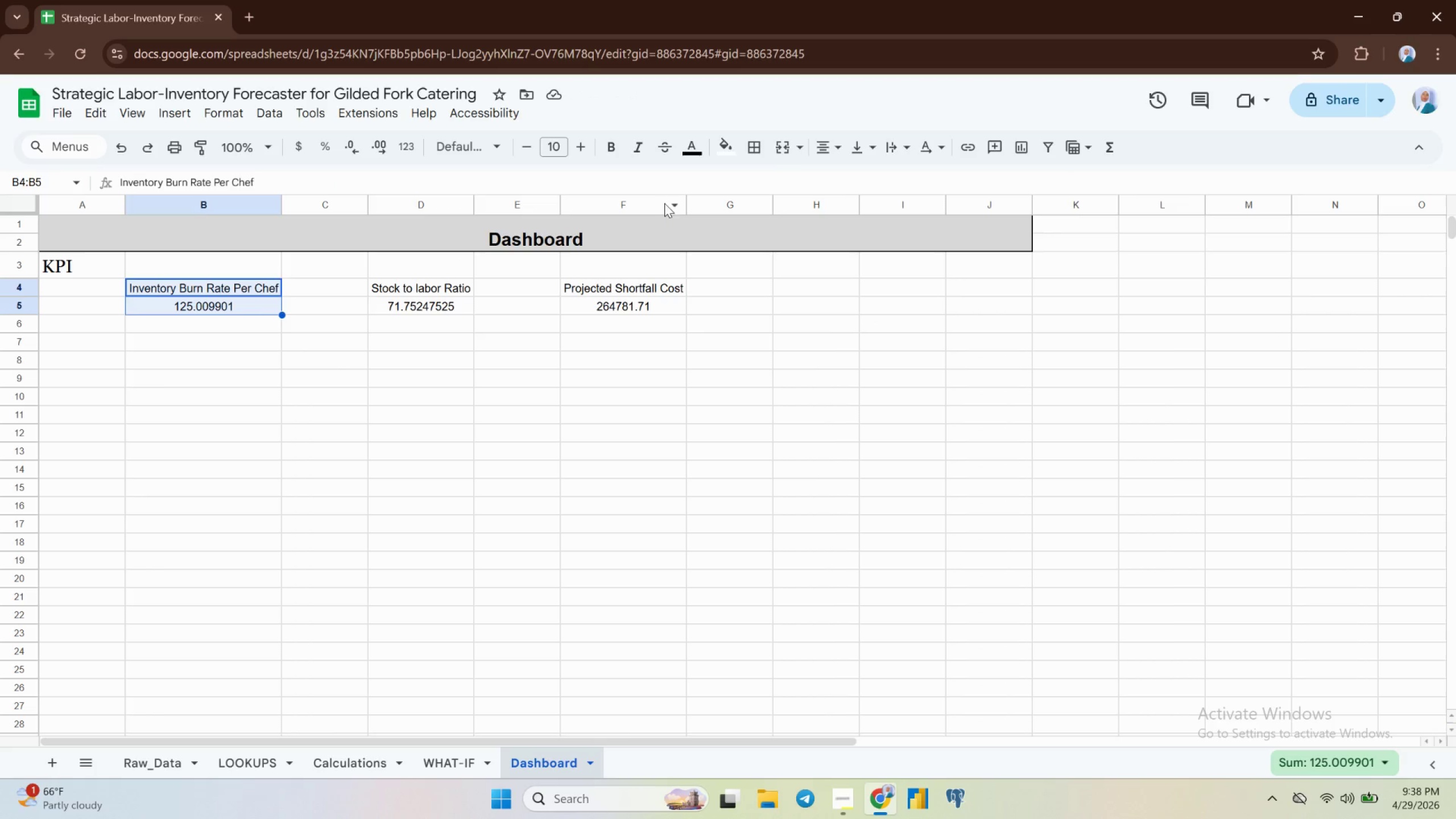 
left_click([205, 286])
 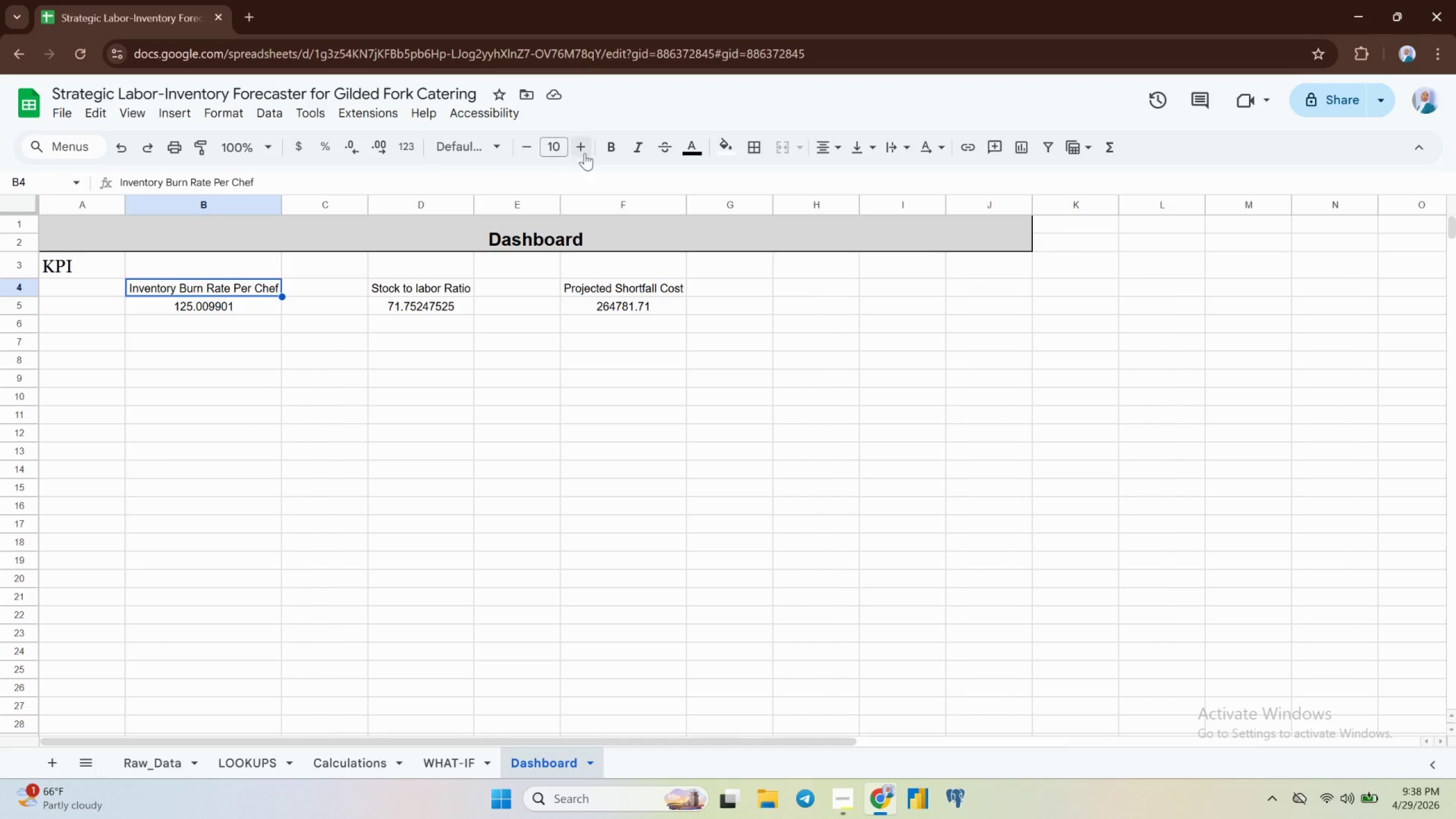 
left_click([606, 158])
 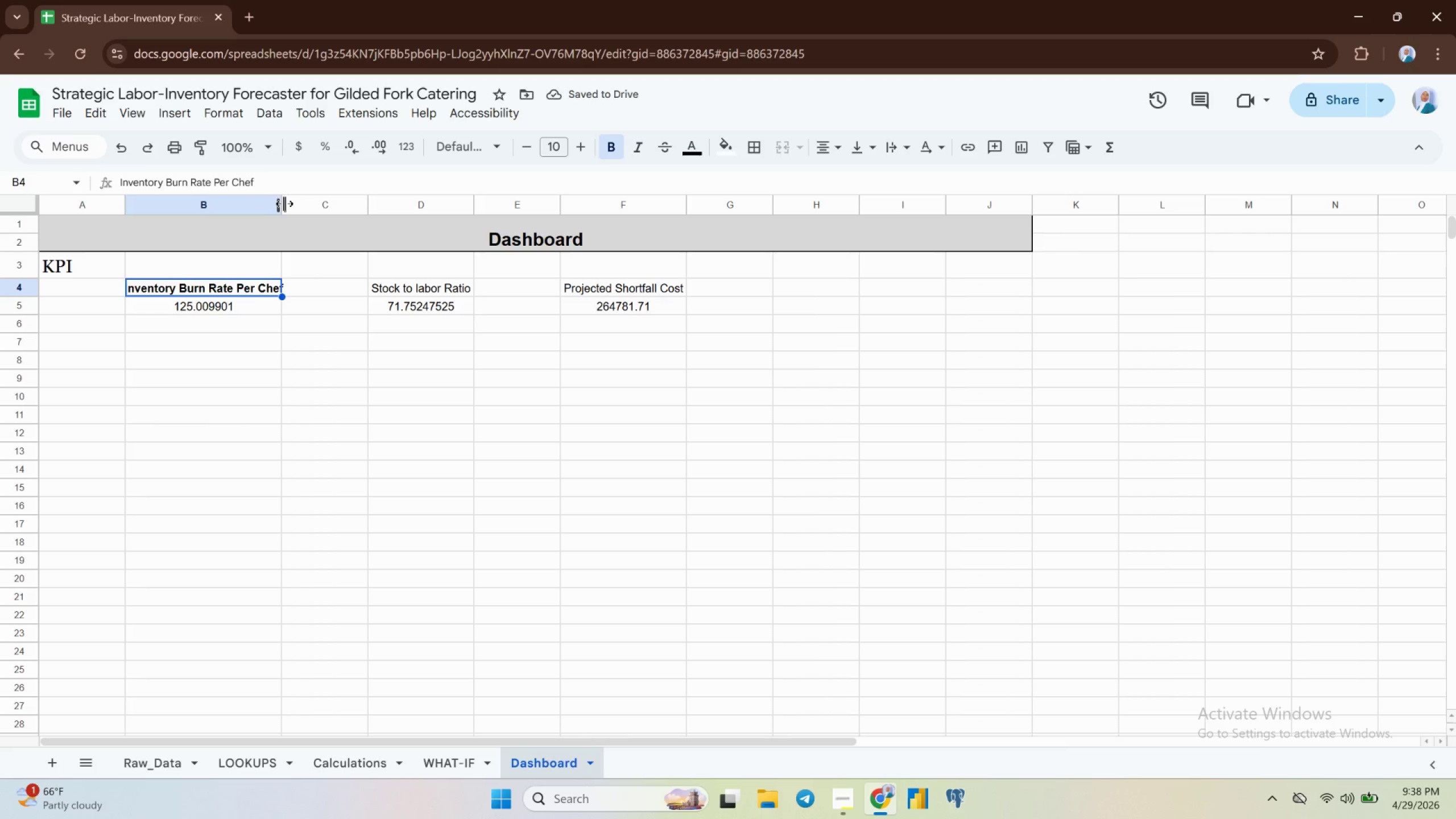 
double_click([282, 204])
 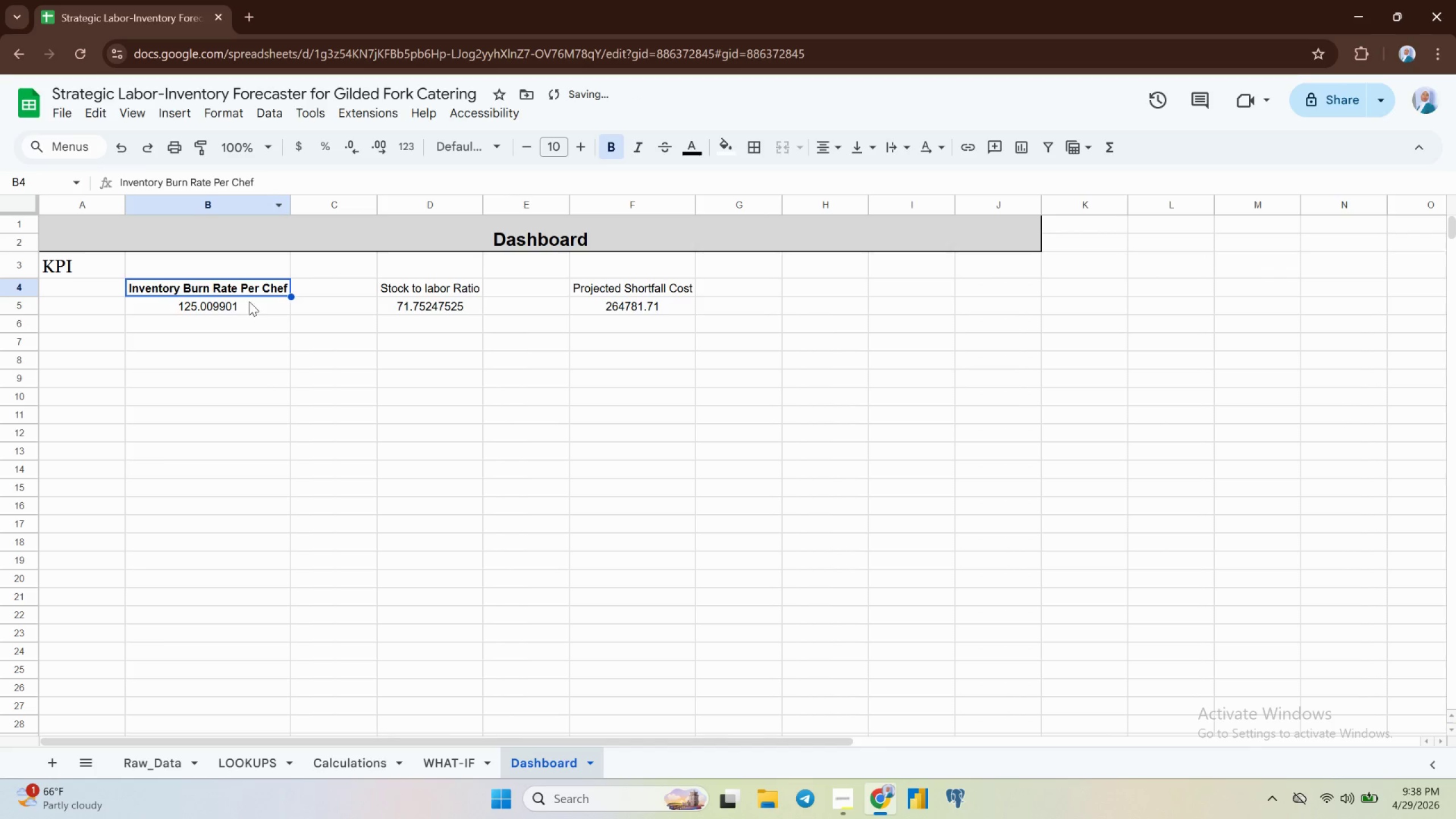 
left_click([249, 303])
 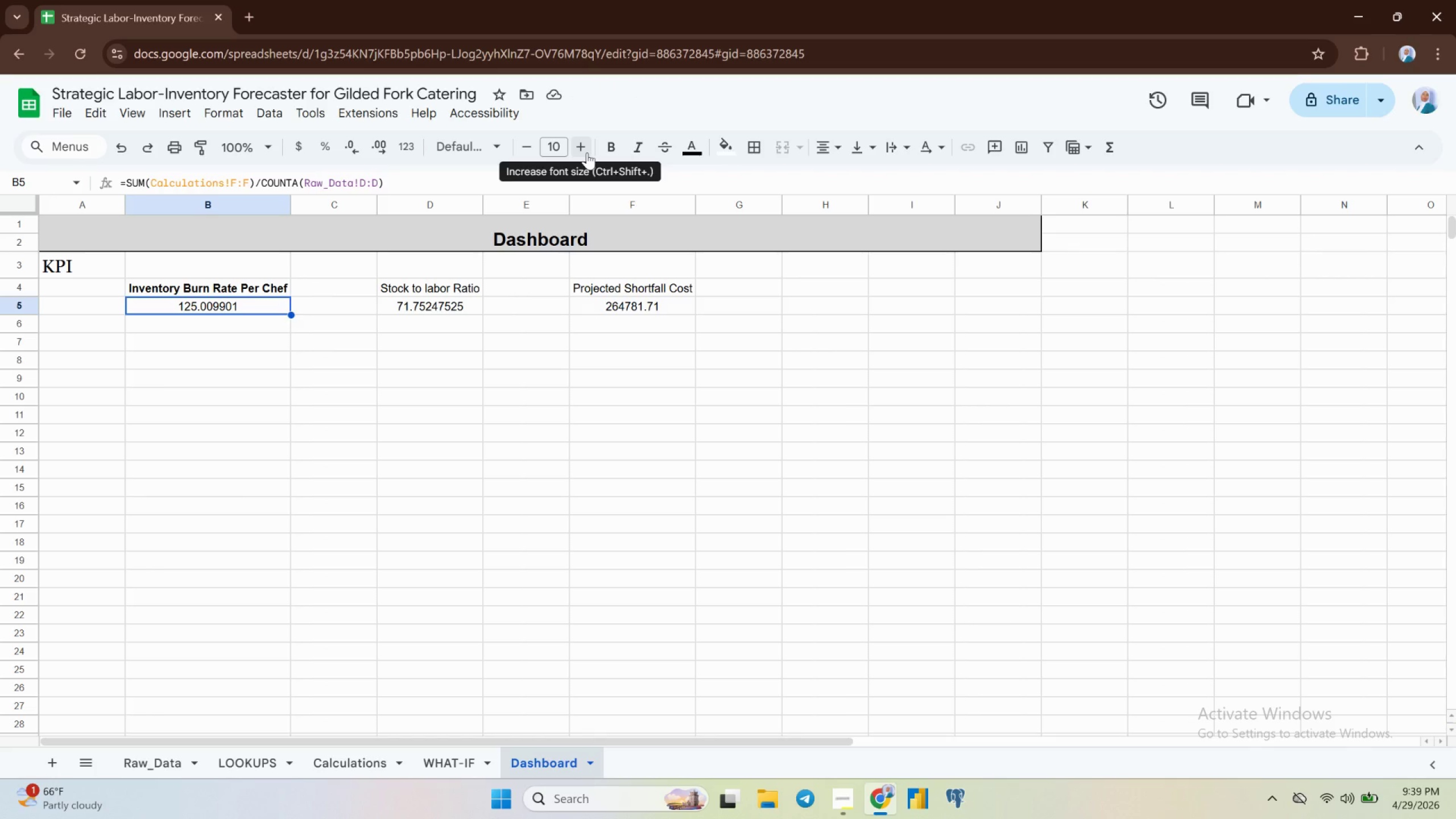 
wait(5.69)
 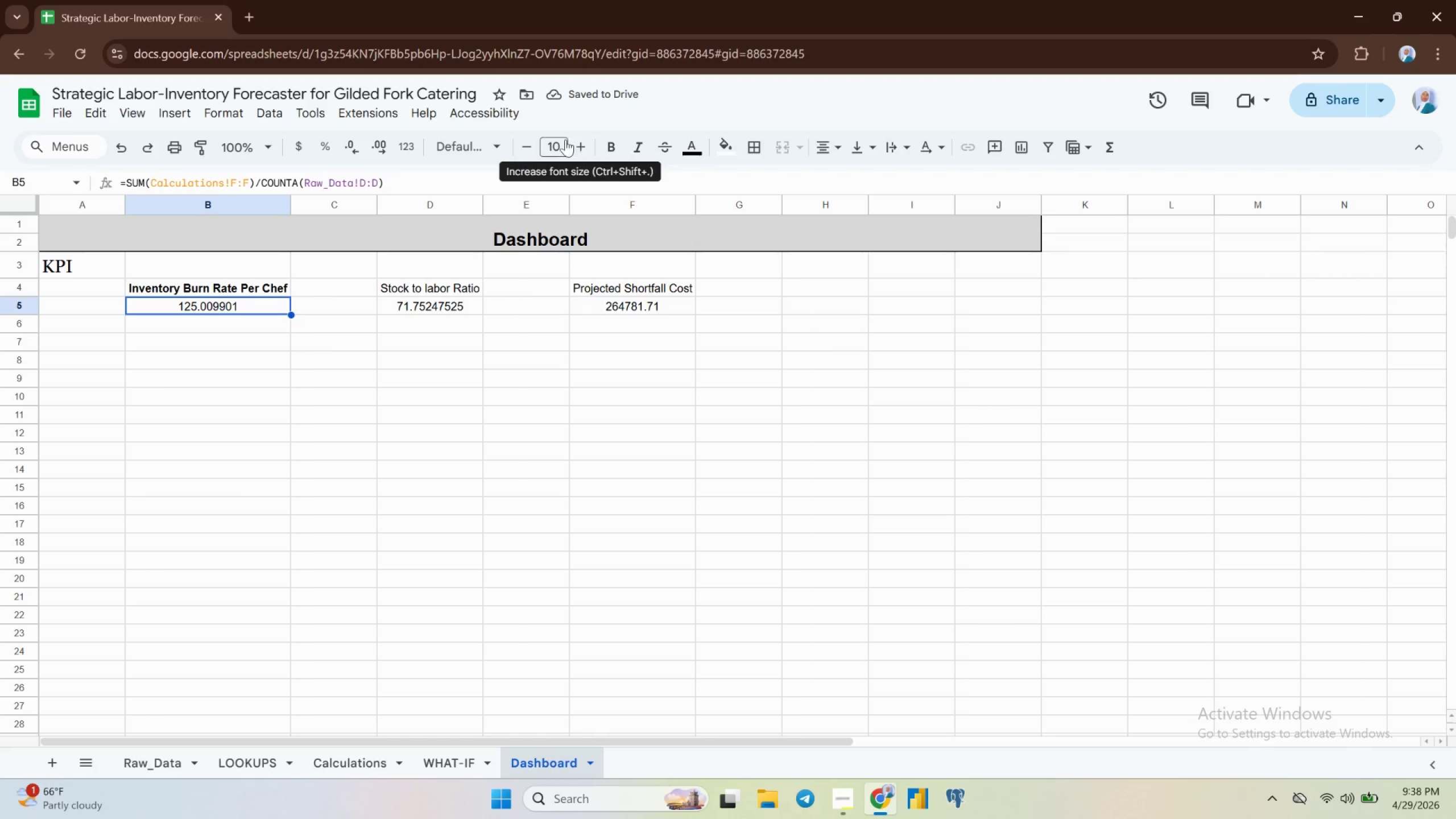 
left_click([499, 147])
 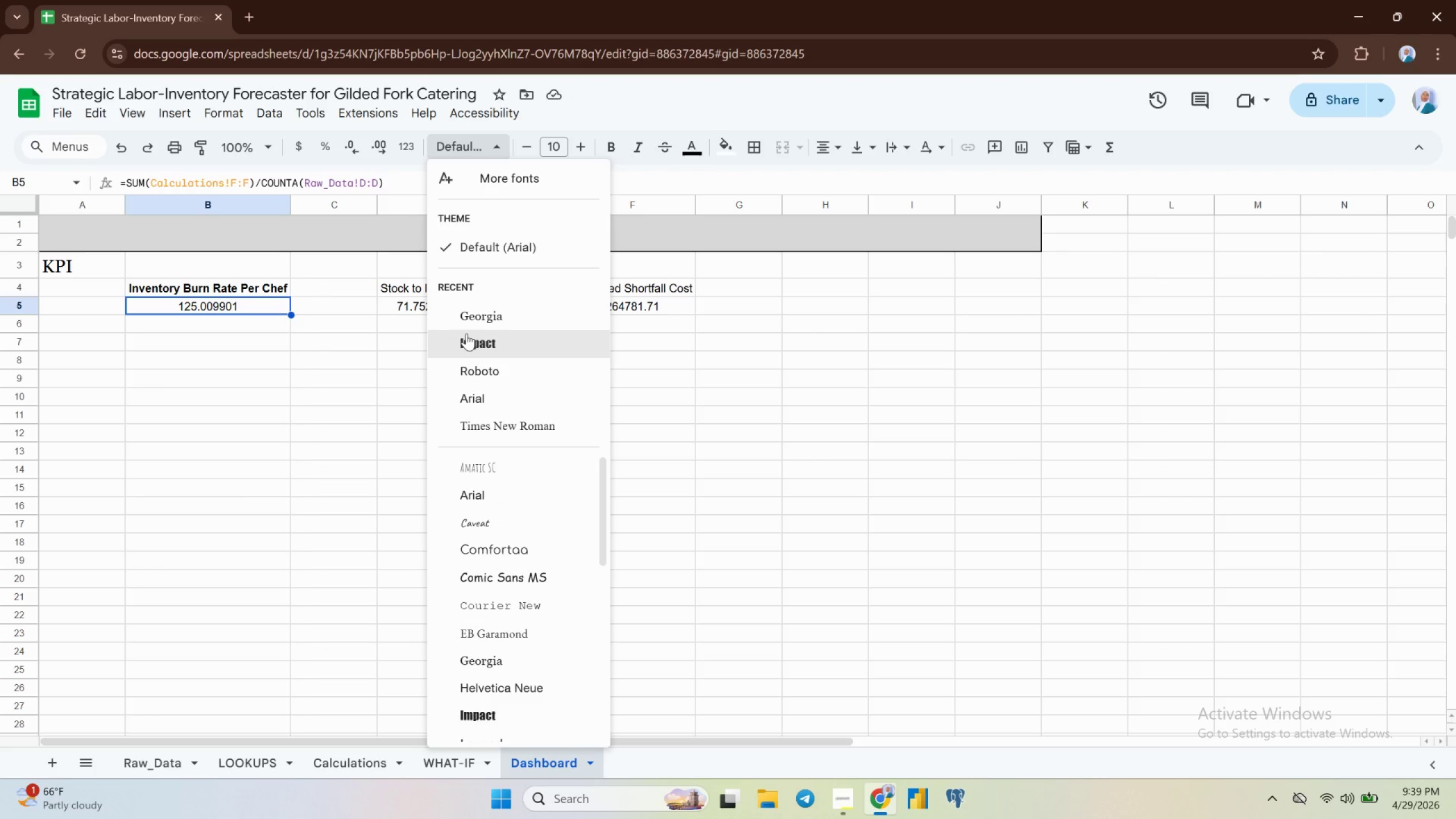 
left_click([466, 333])
 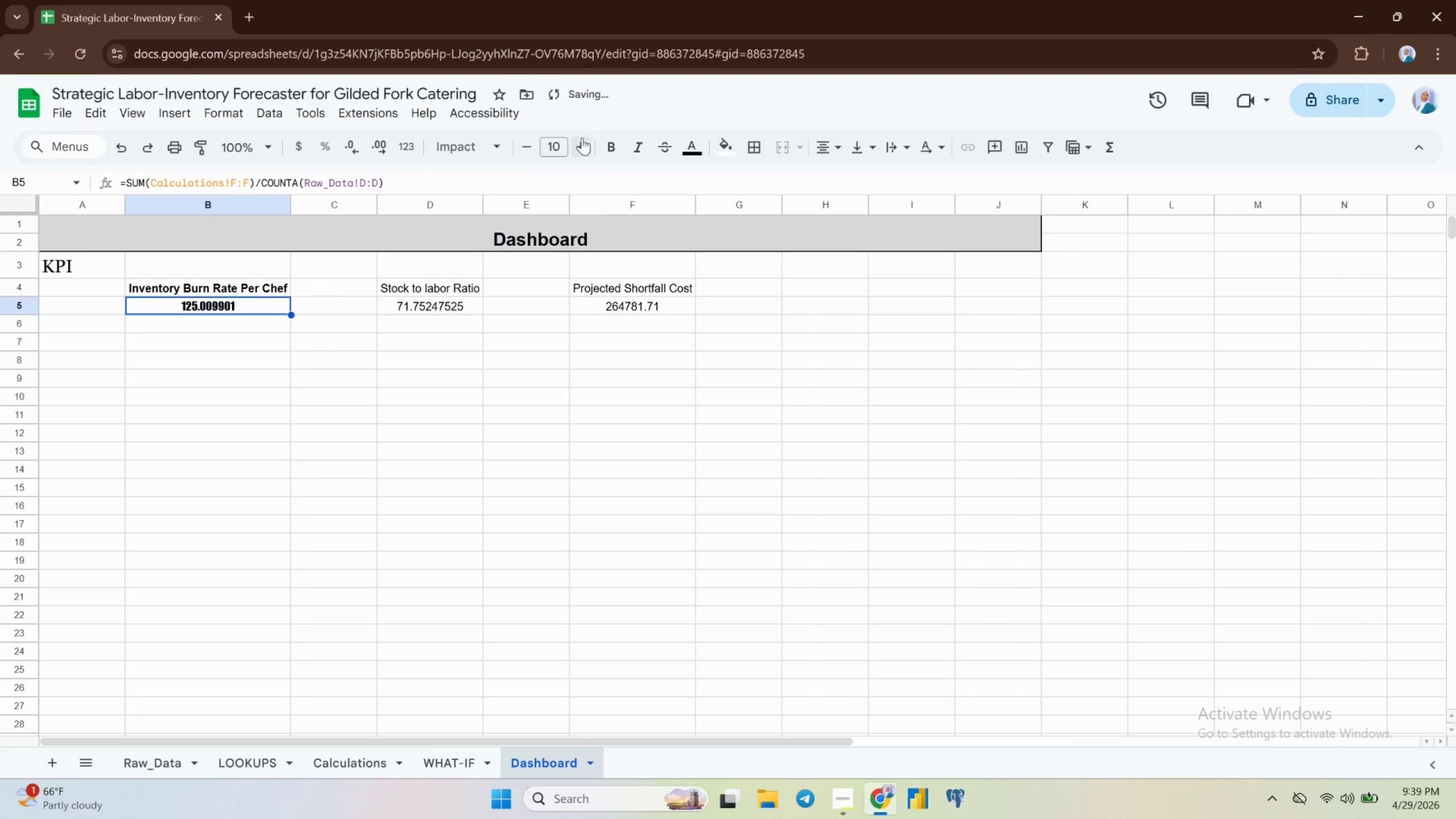 
double_click([582, 140])
 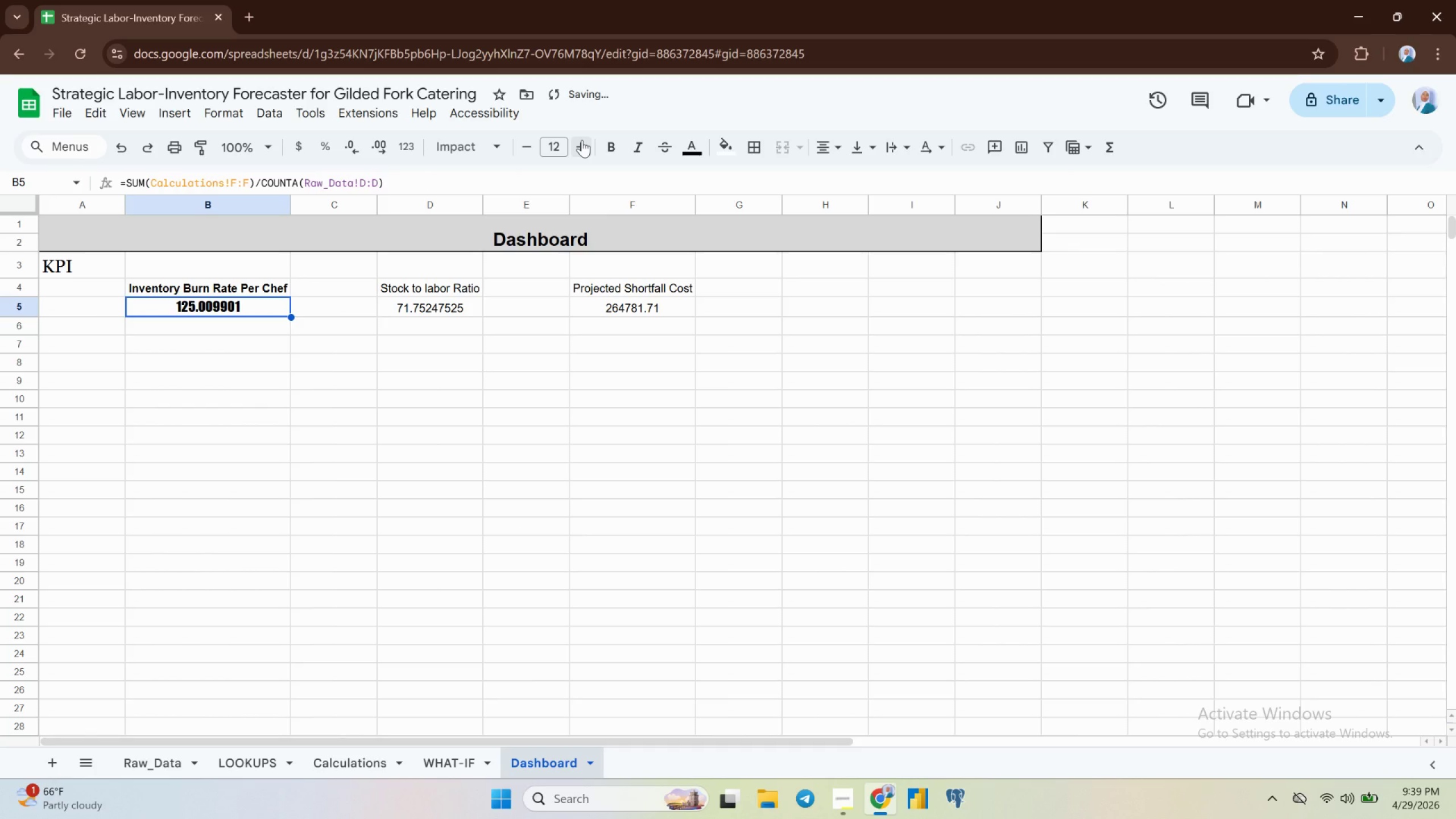 
left_click([582, 140])
 